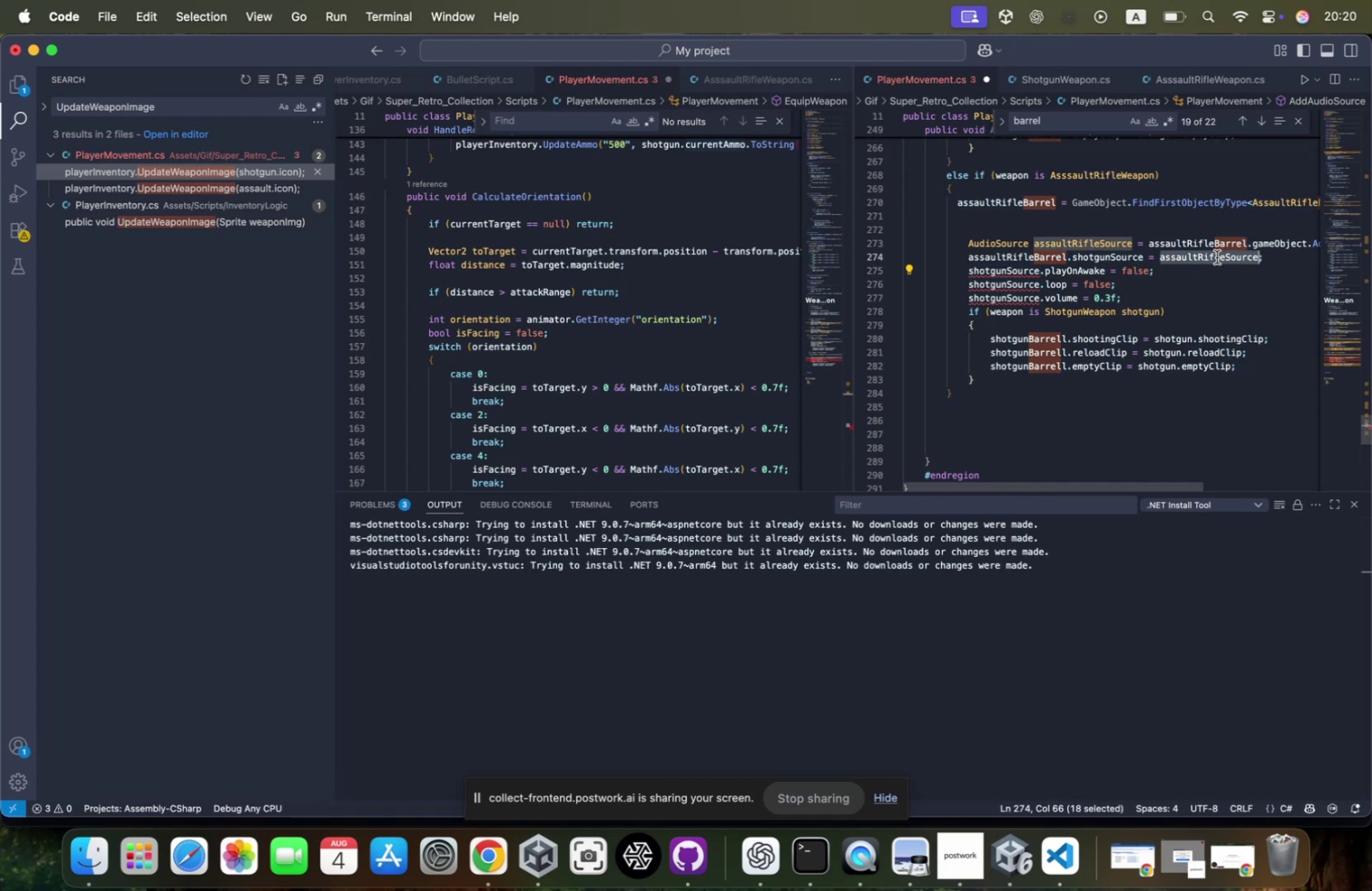 
key(Meta+CommandLeft)
 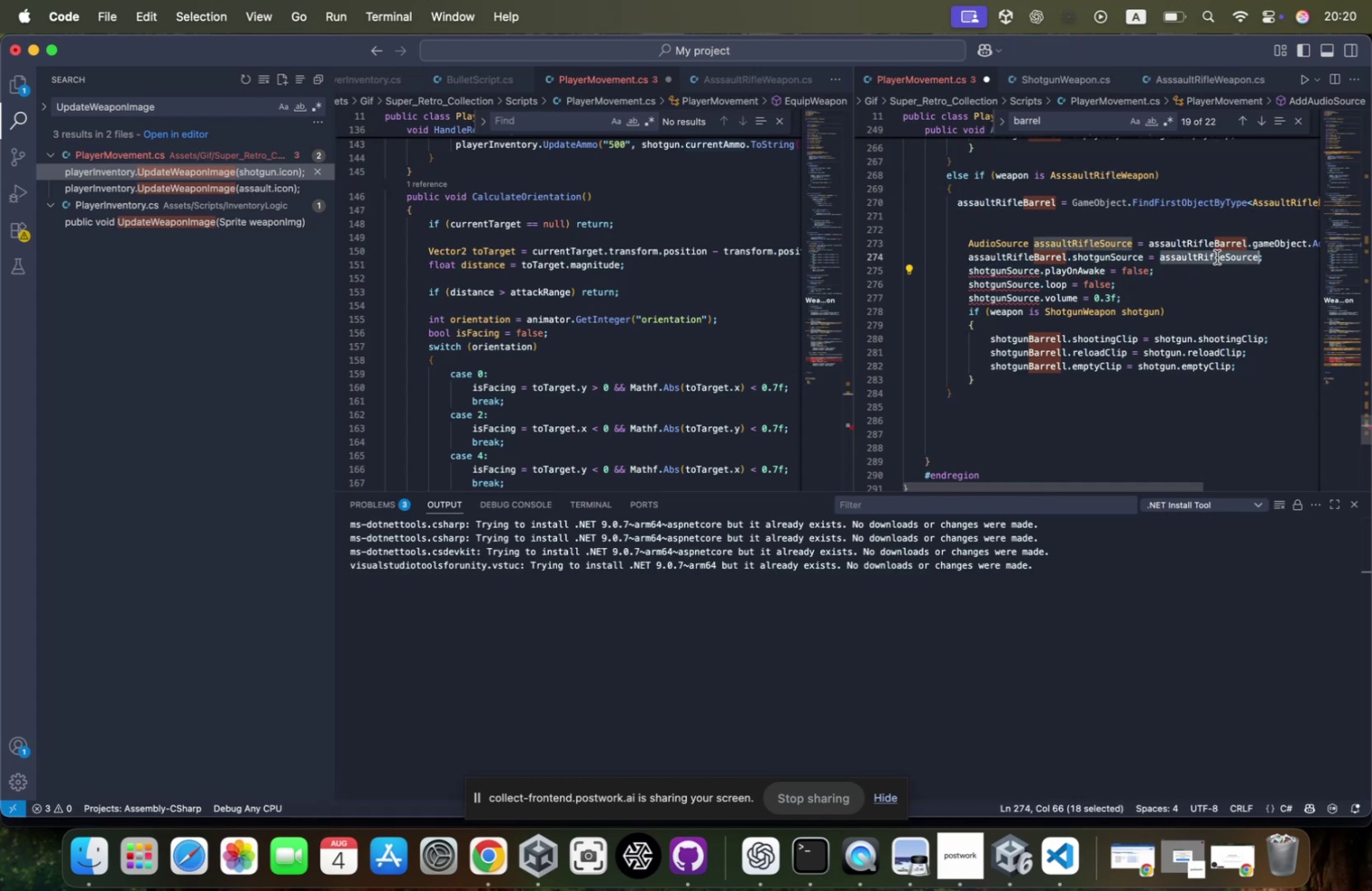 
key(Meta+C)
 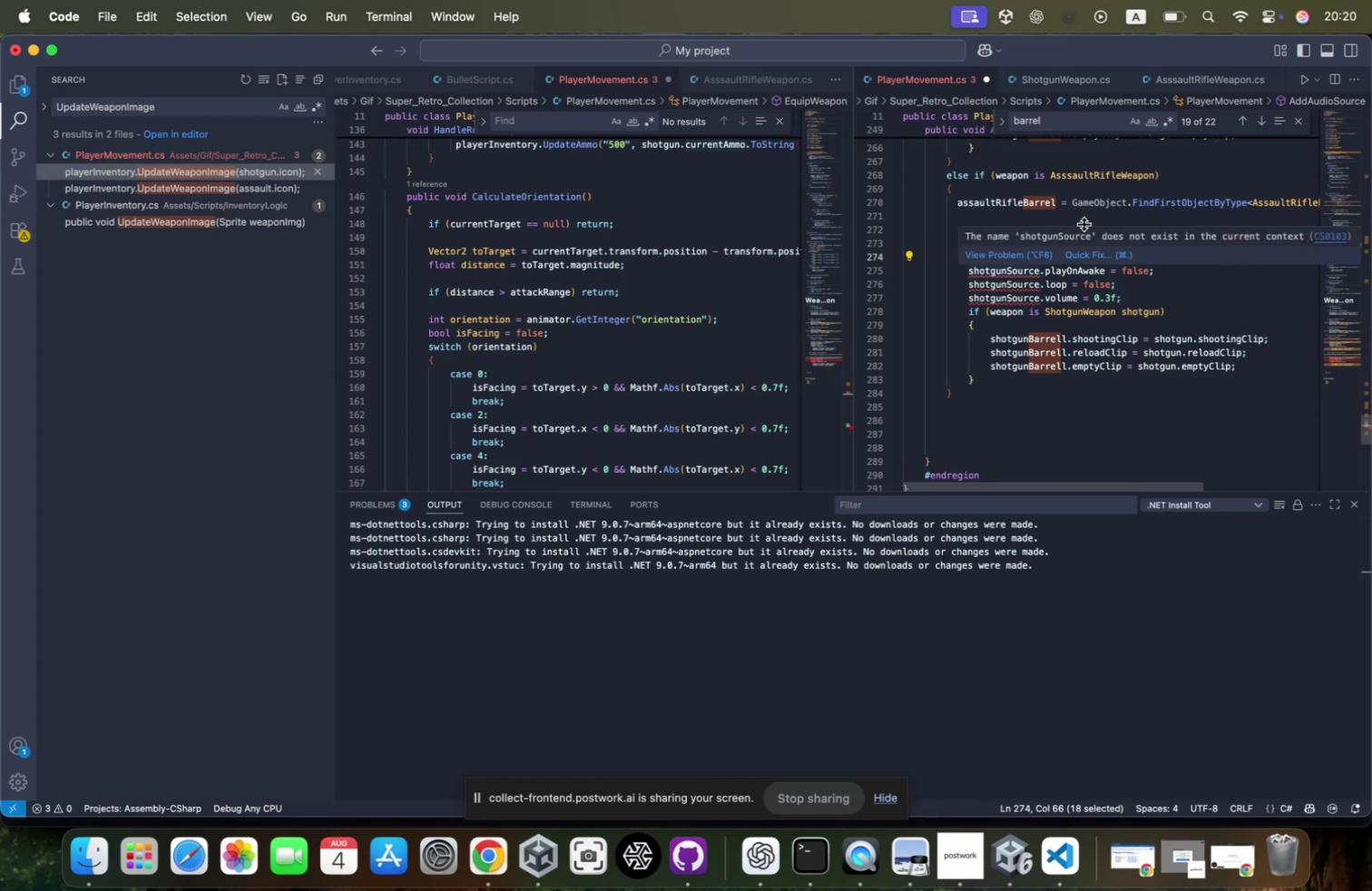 
left_click([1050, 211])
 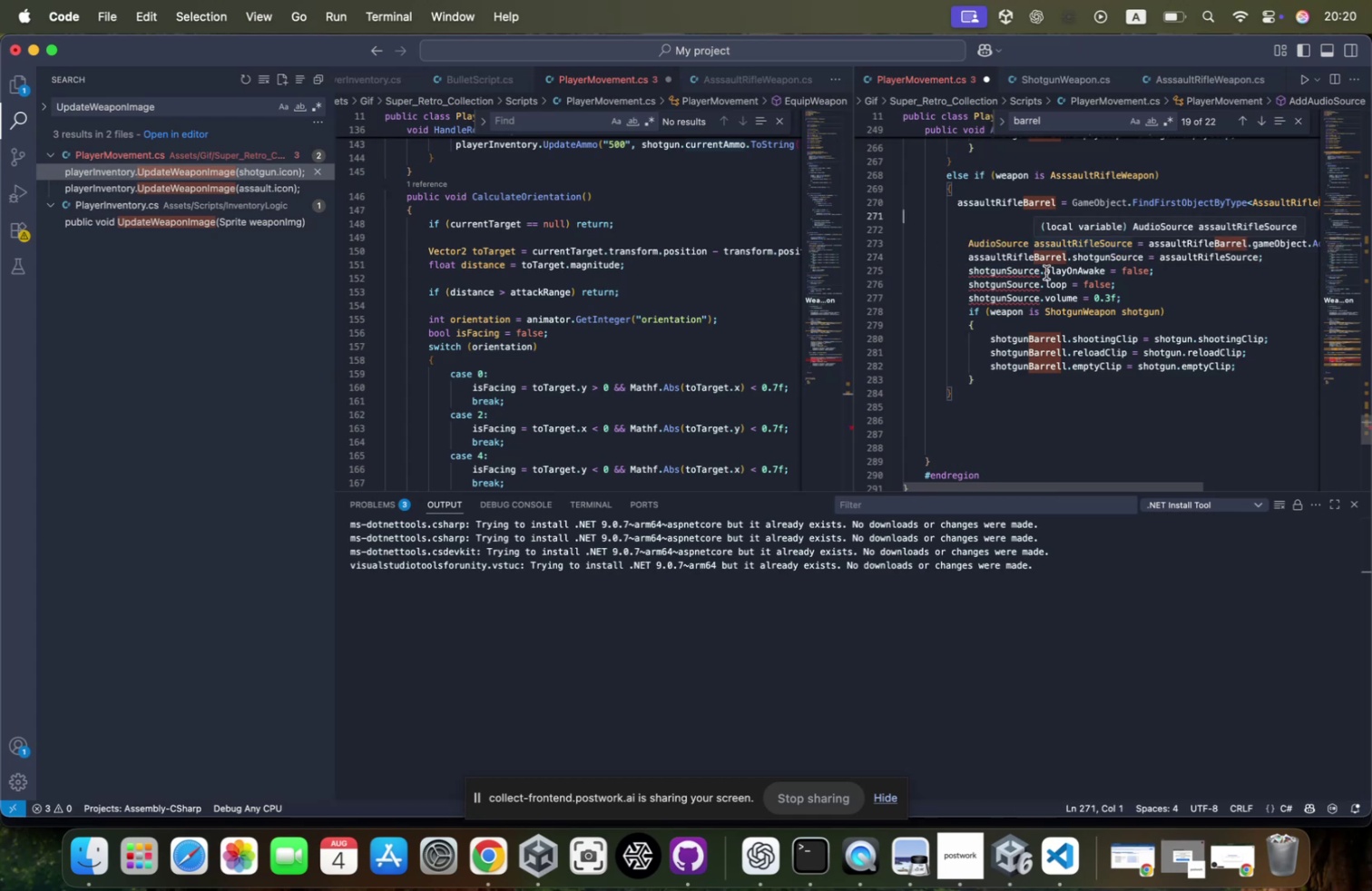 
left_click([1006, 275])
 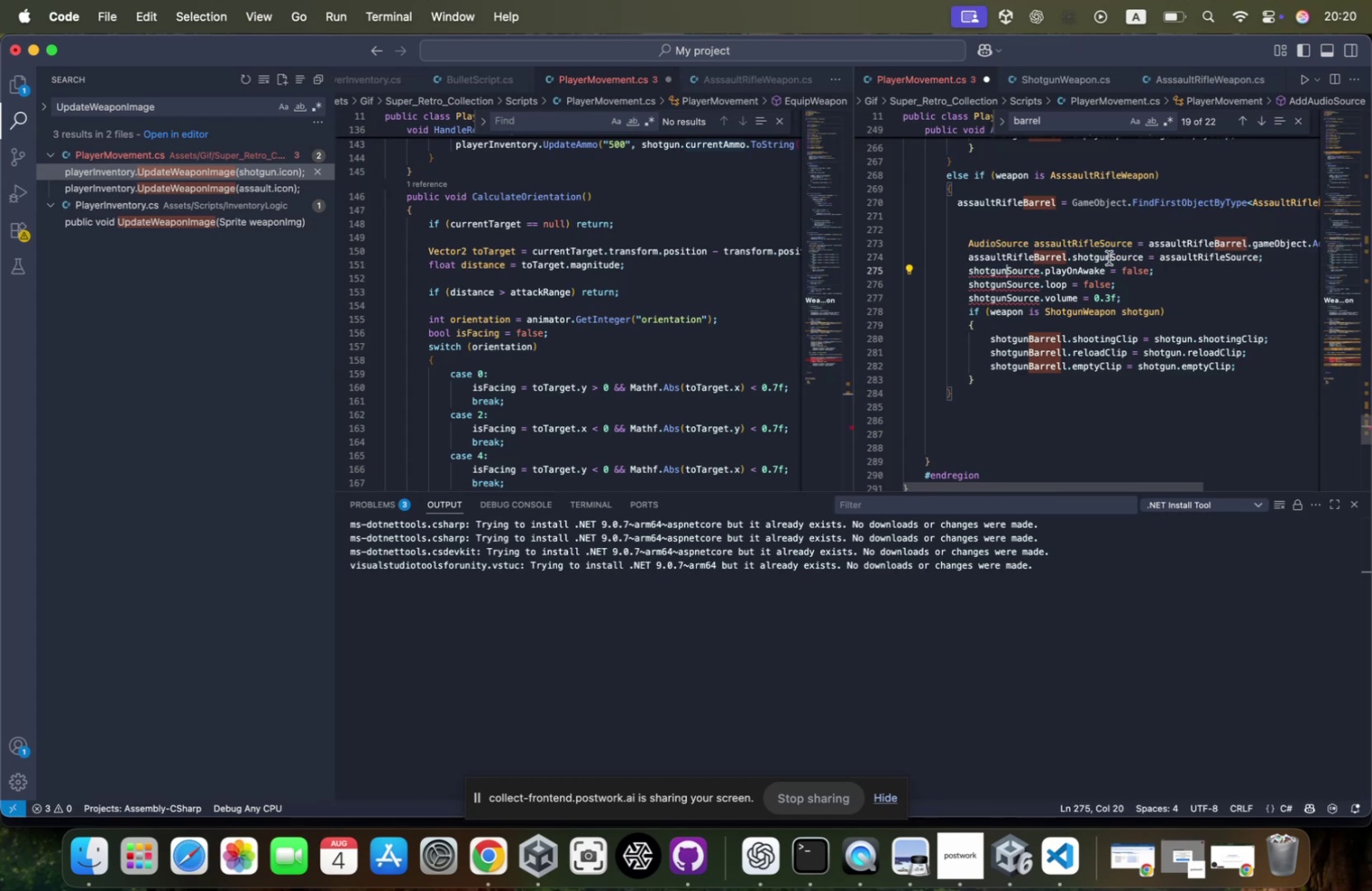 
double_click([1109, 258])
 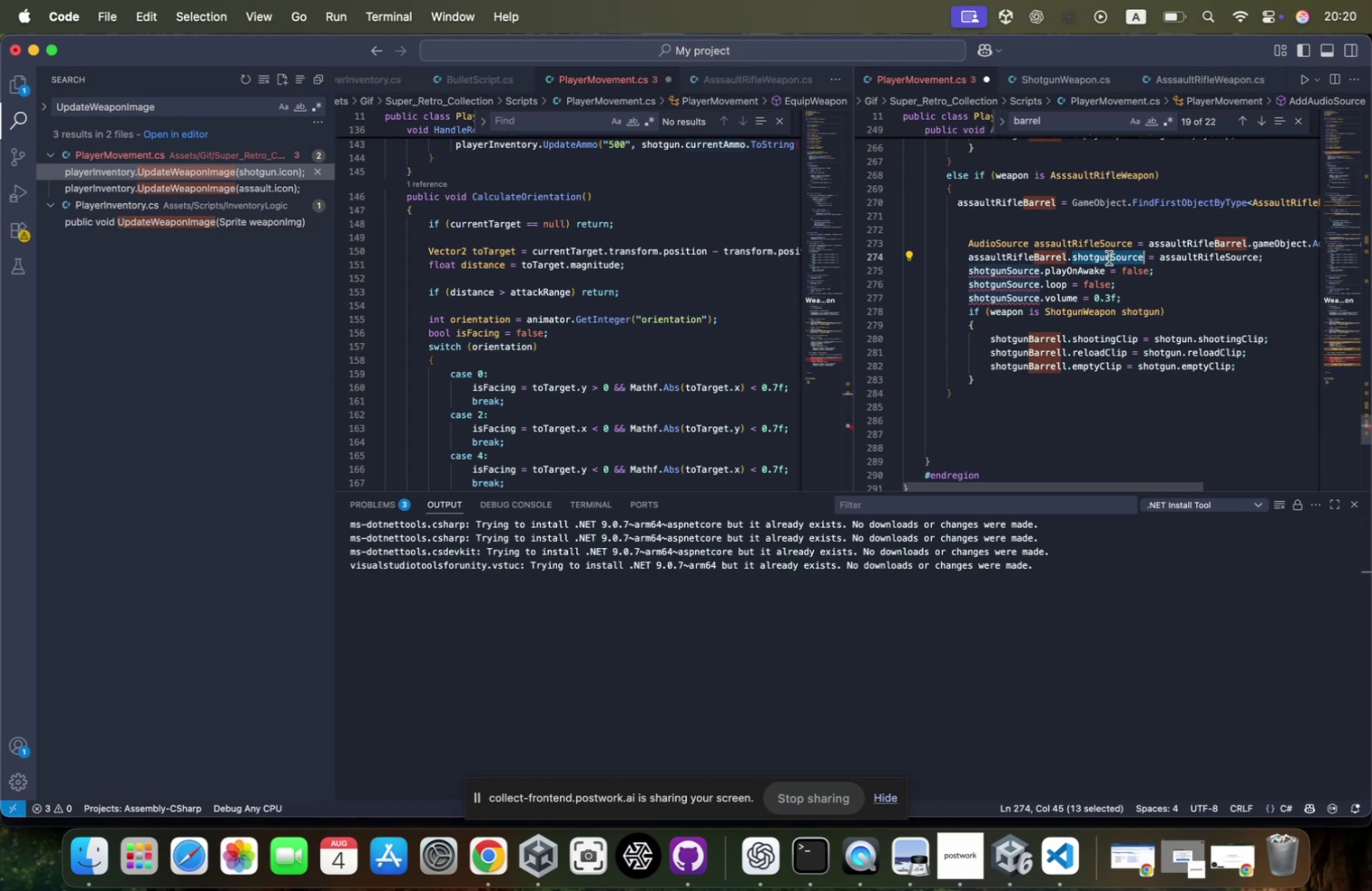 
wait(6.88)
 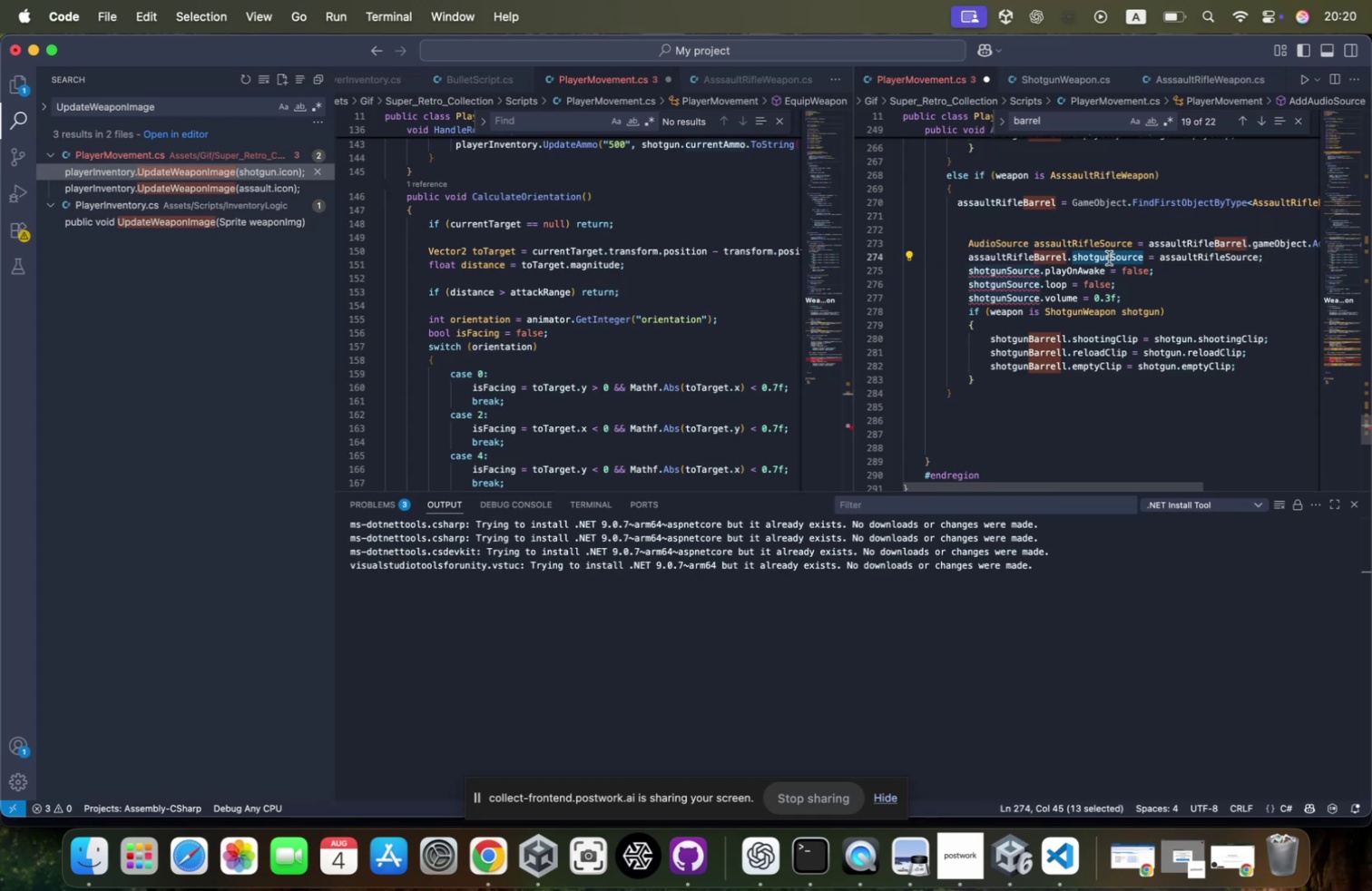 
double_click([1087, 245])
 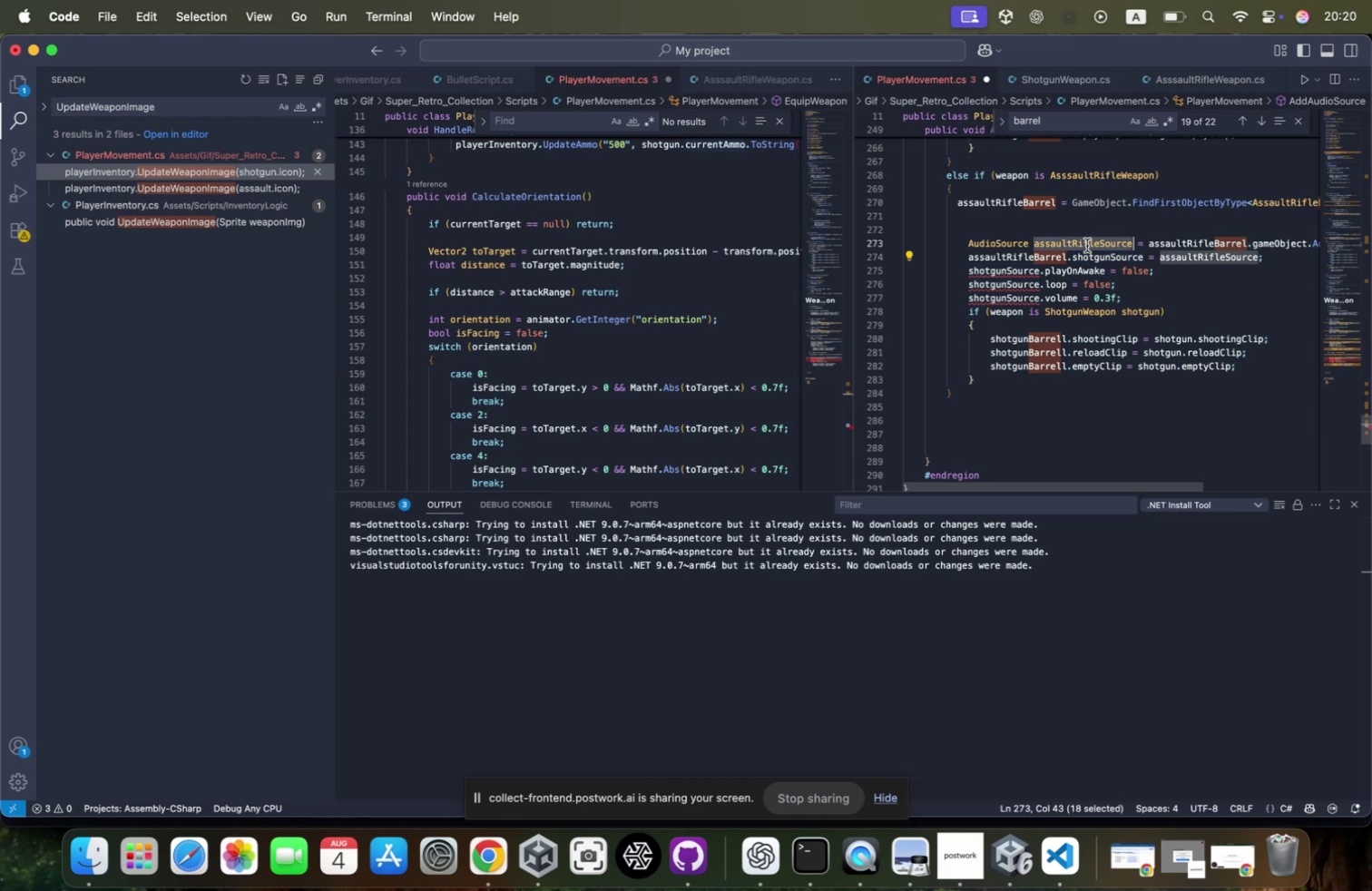 
key(Meta+CommandLeft)
 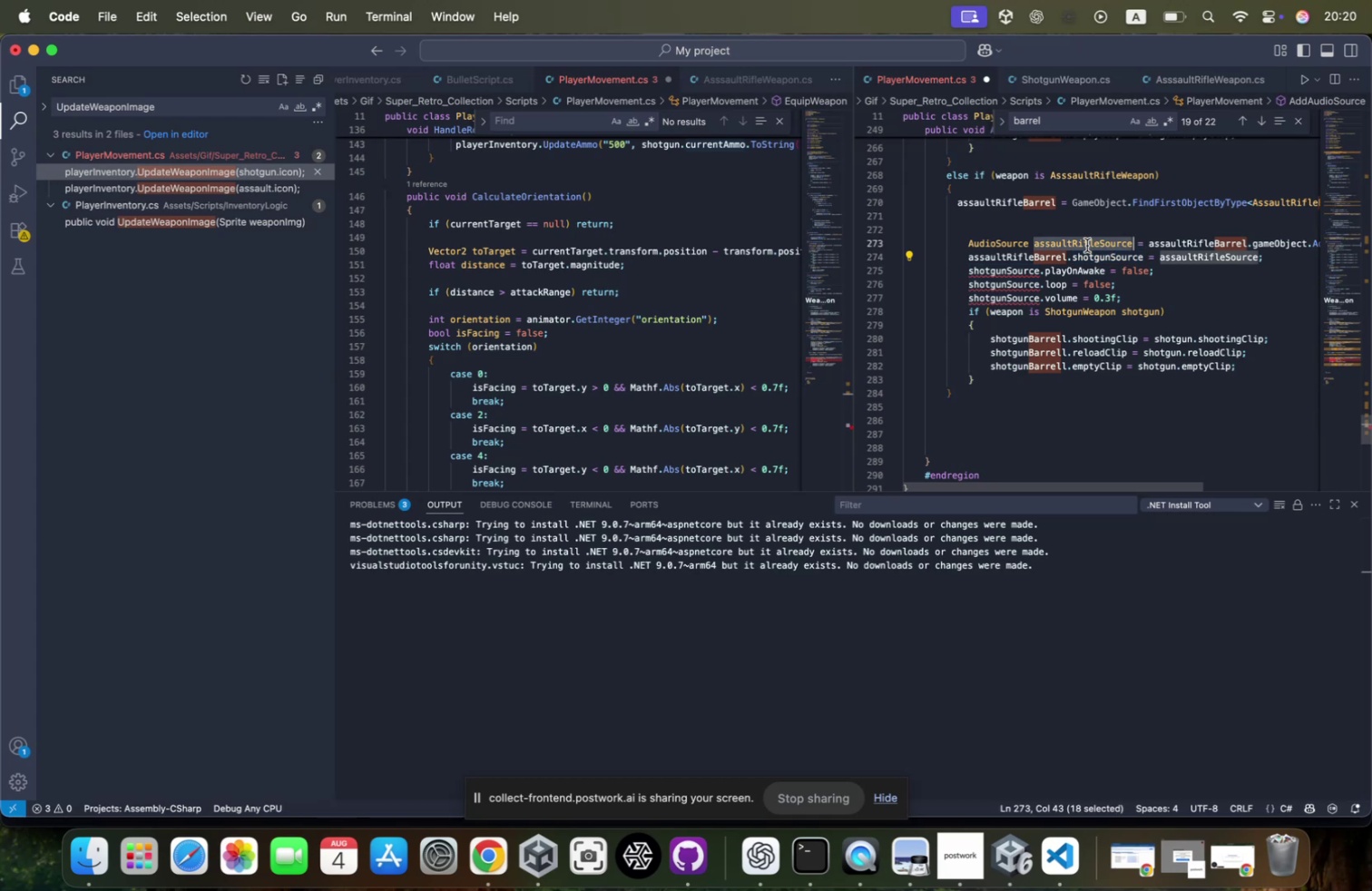 
key(Meta+C)
 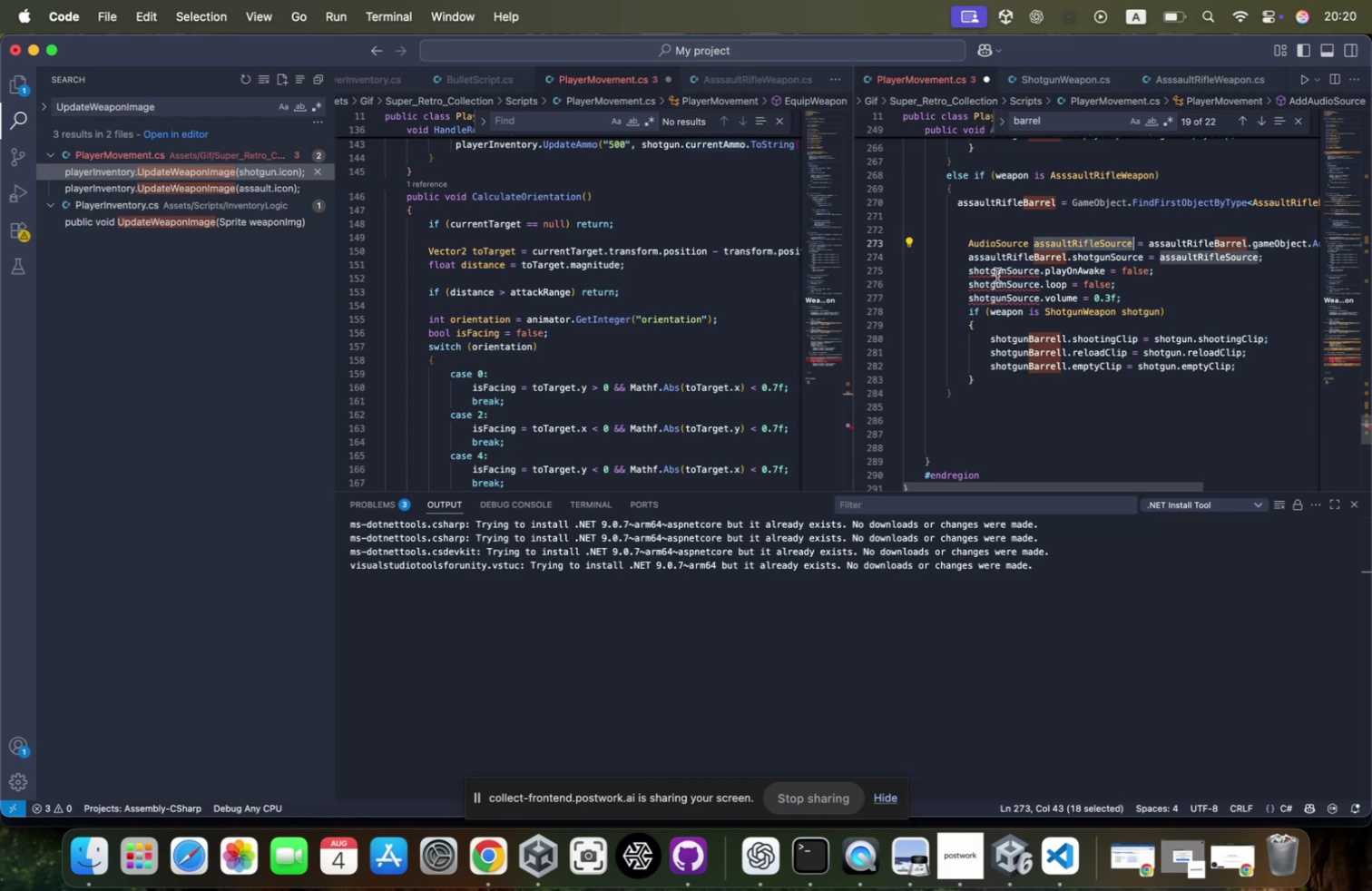 
left_click([998, 271])
 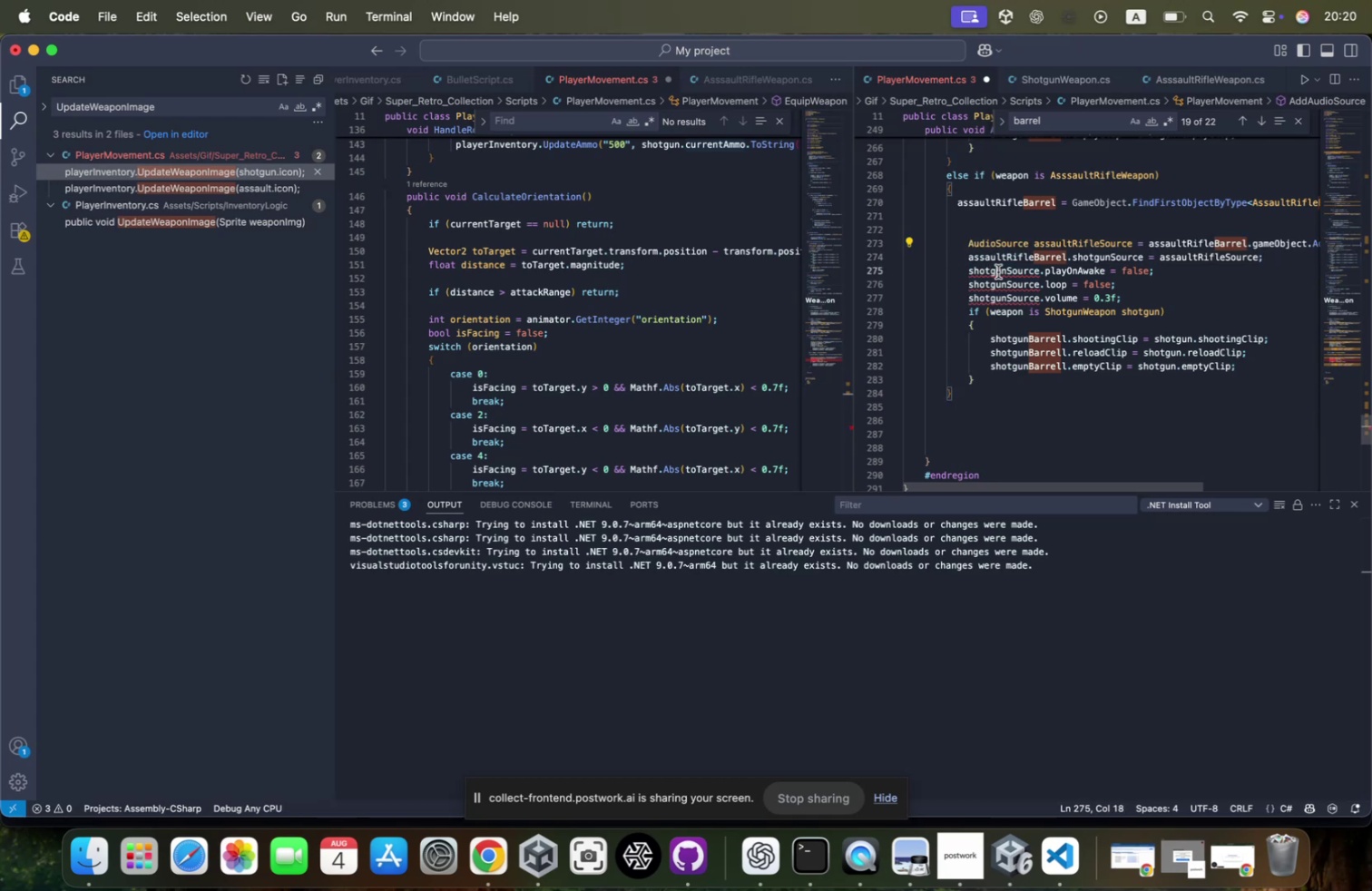 
left_click([998, 271])
 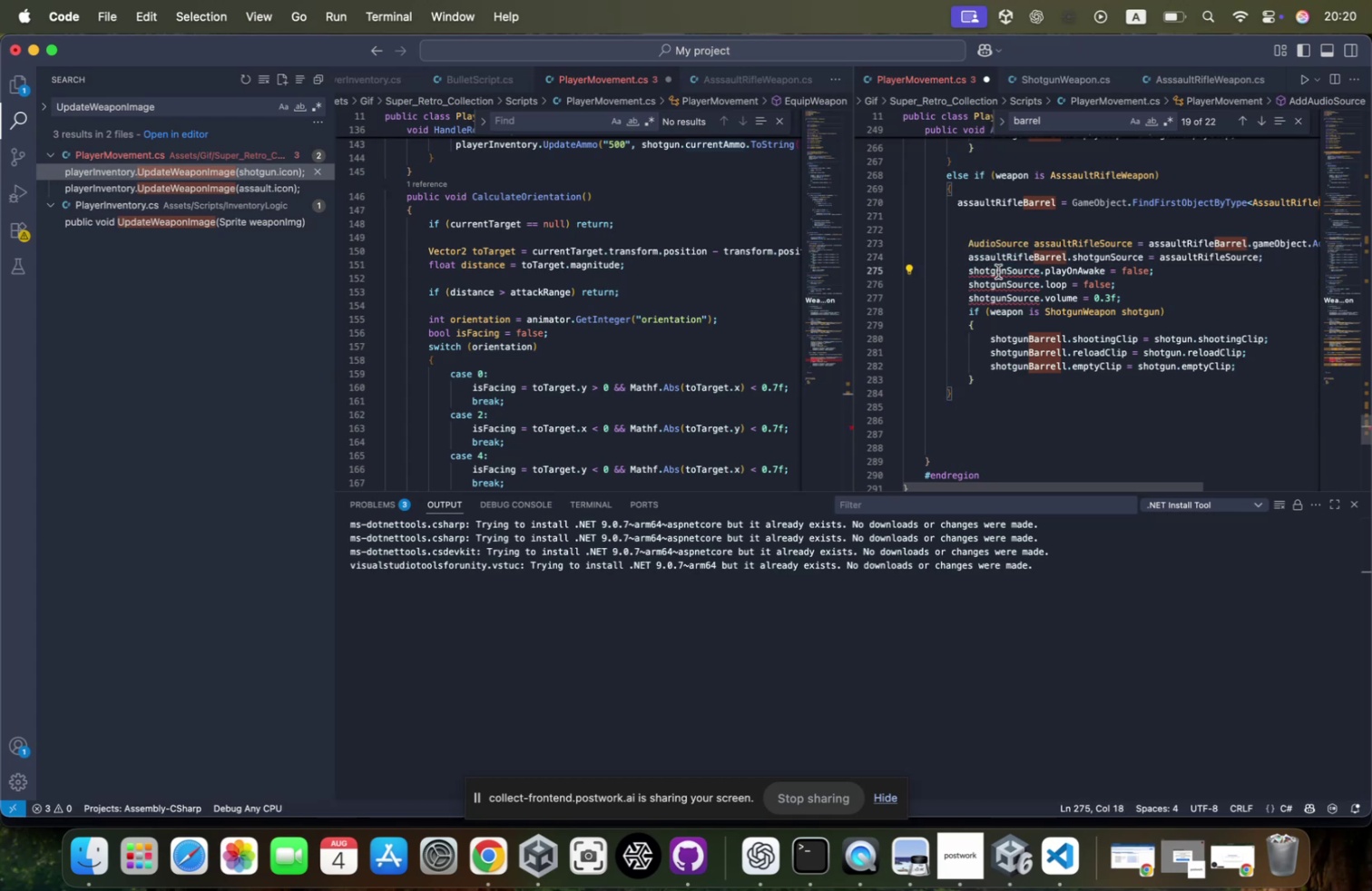 
double_click([998, 271])
 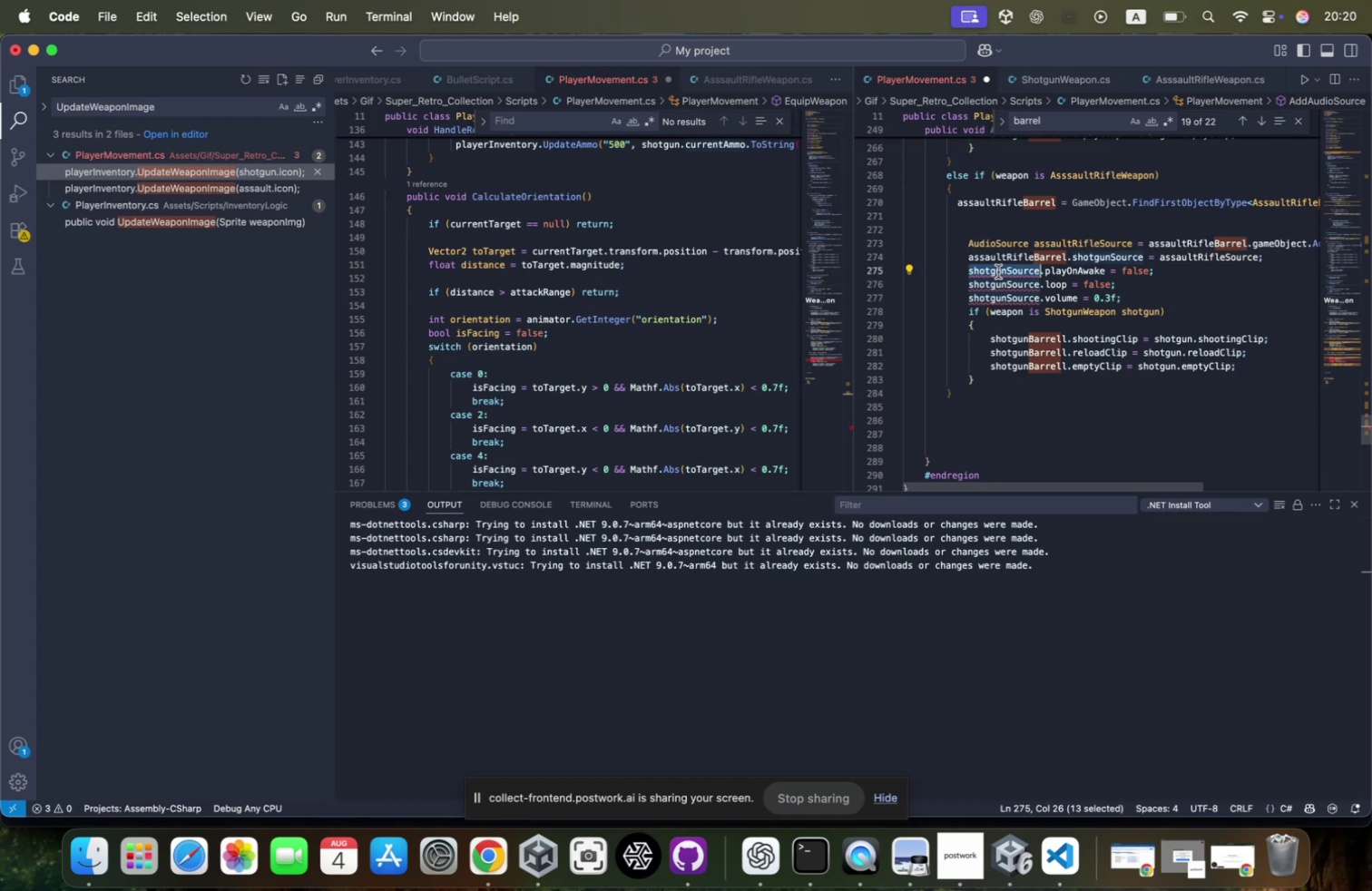 
triple_click([998, 271])
 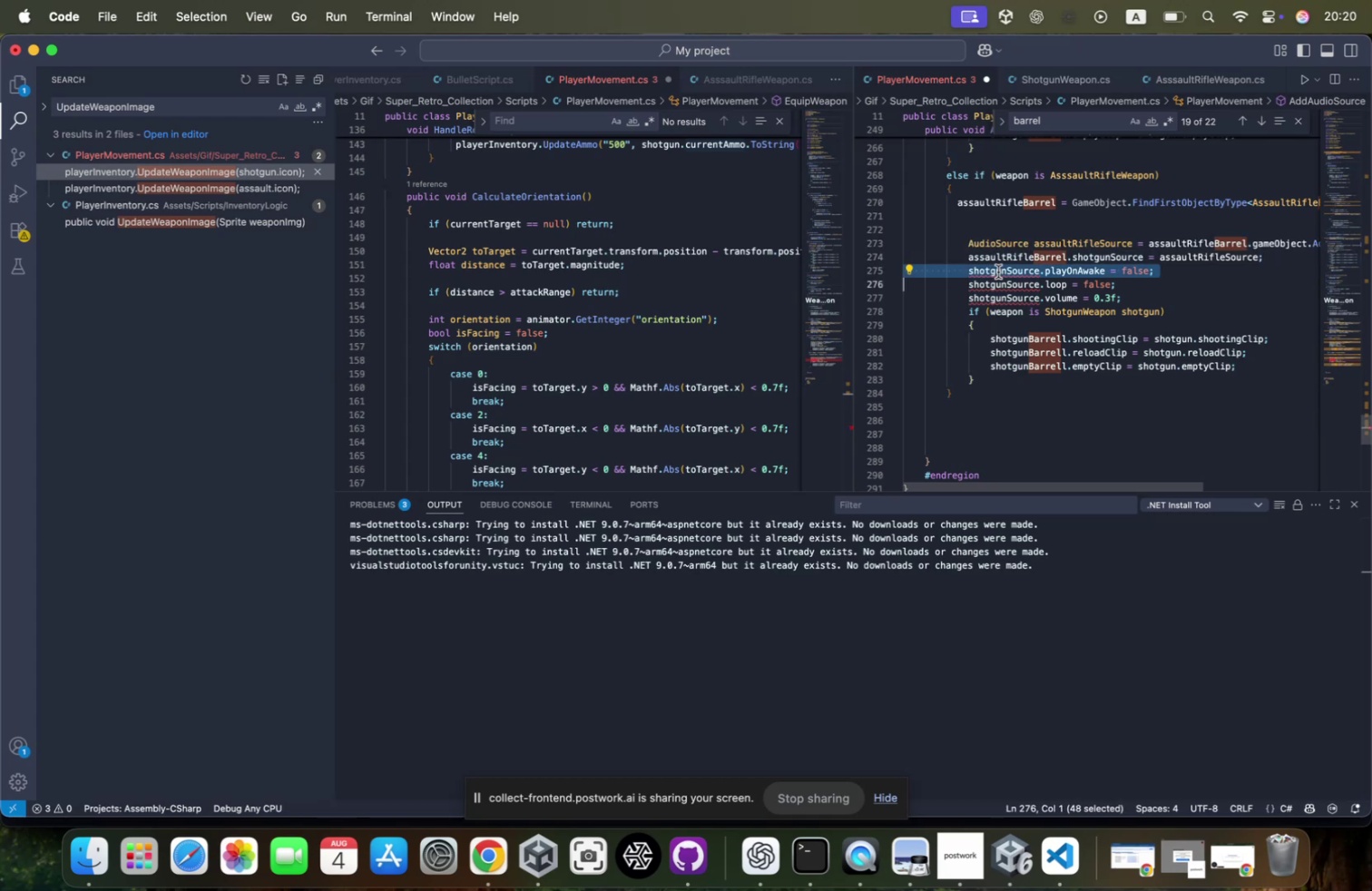 
key(Meta+CommandLeft)
 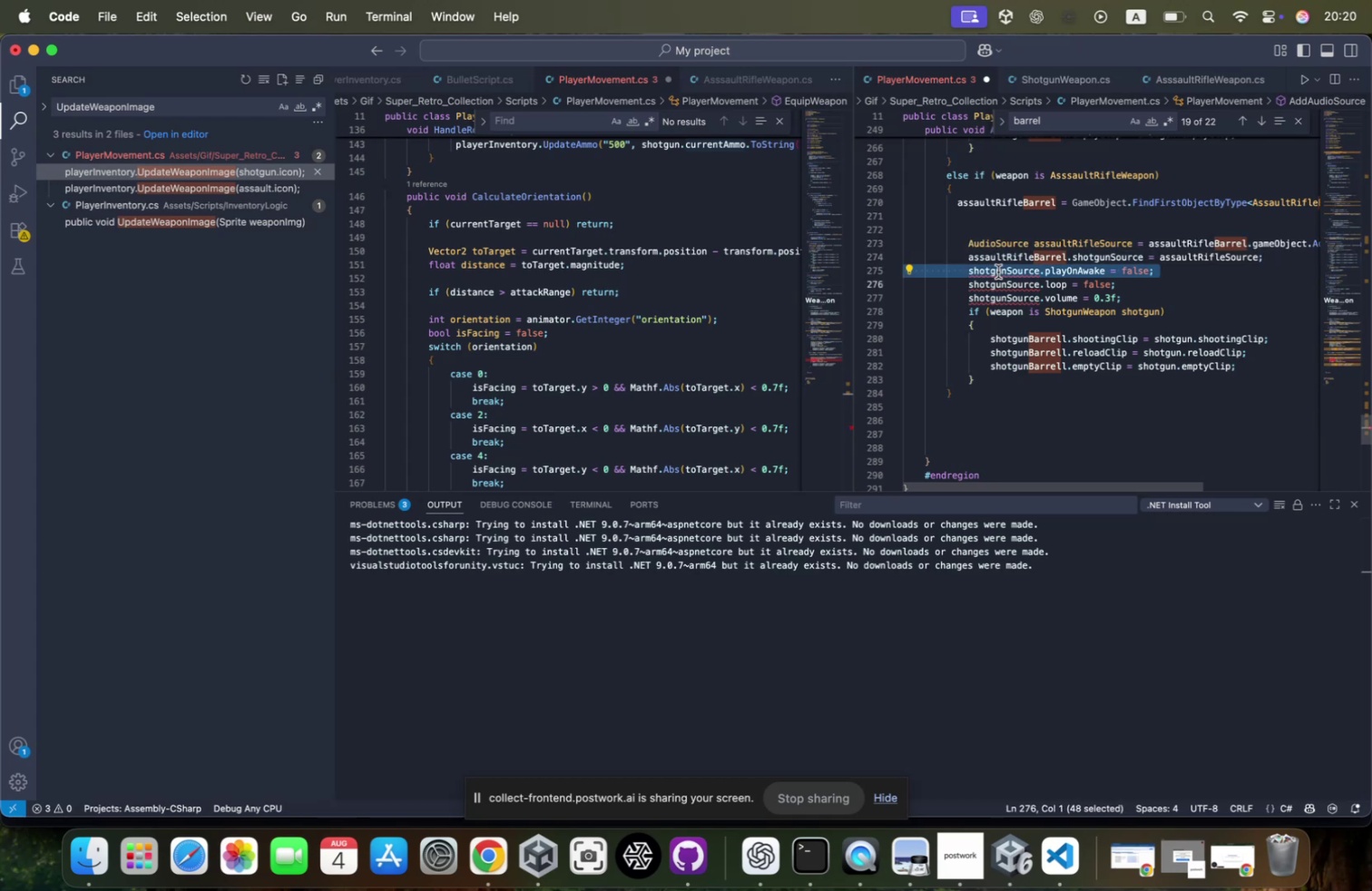 
double_click([998, 271])
 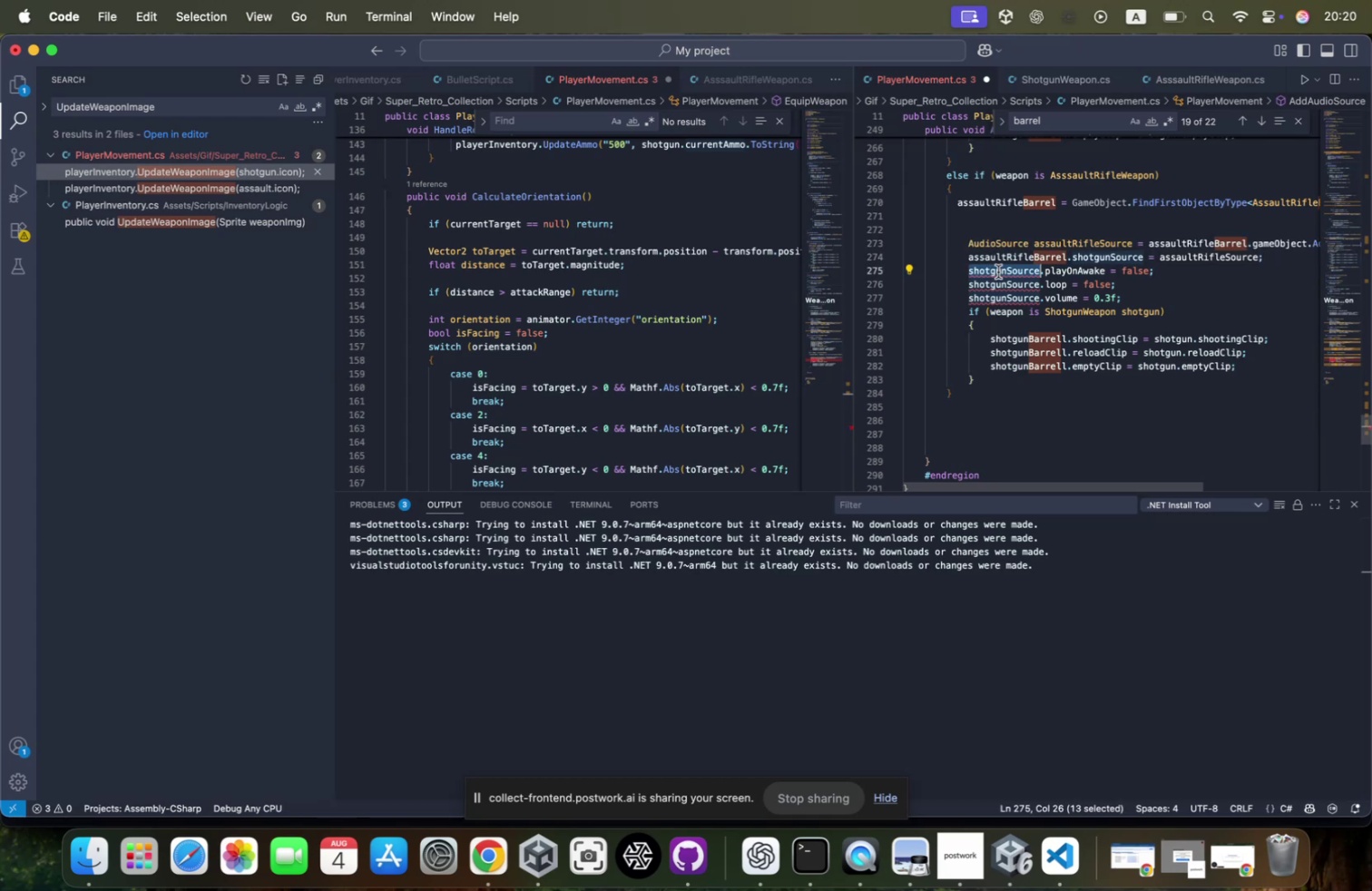 
triple_click([998, 271])
 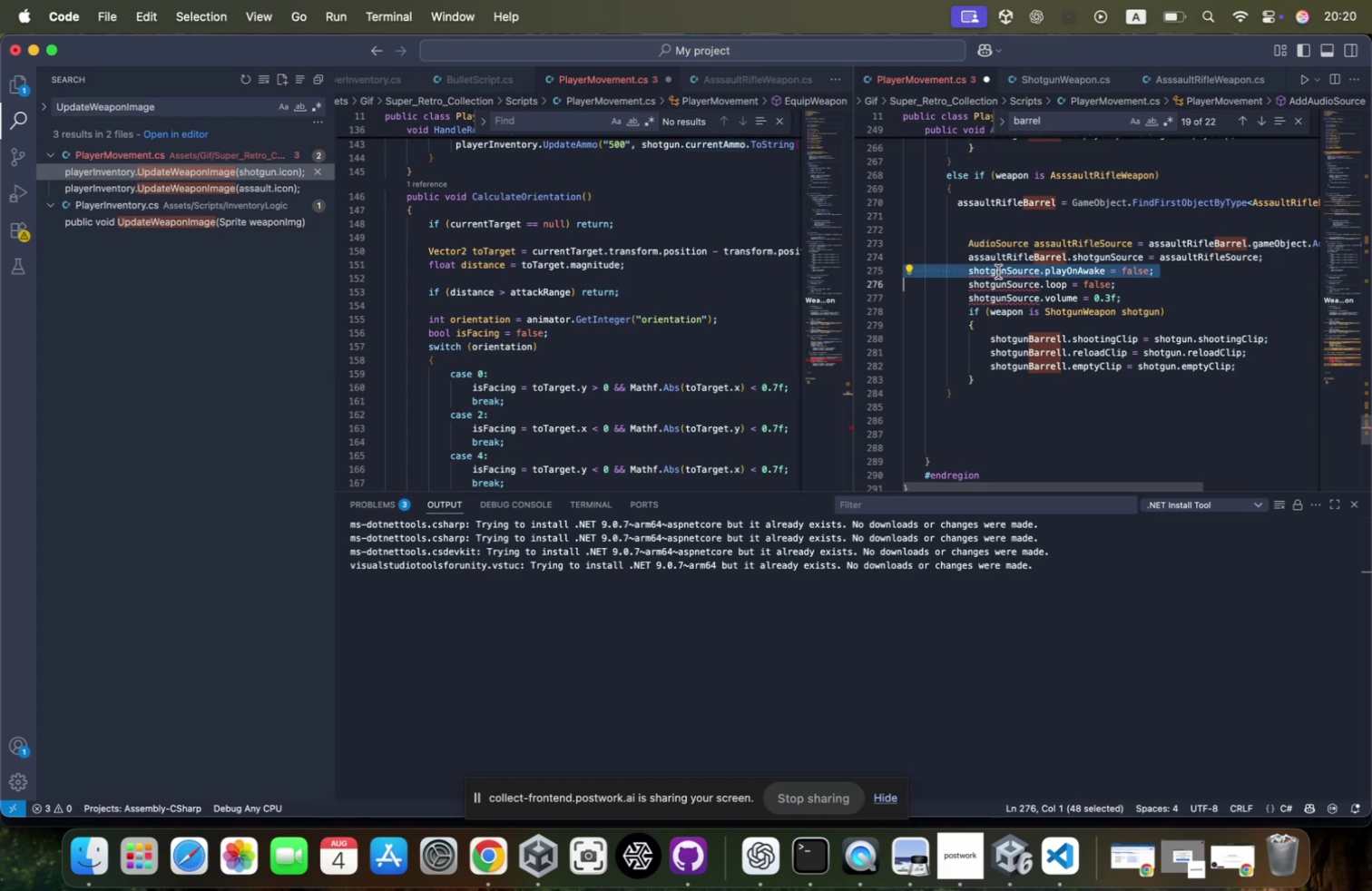 
left_click([998, 271])
 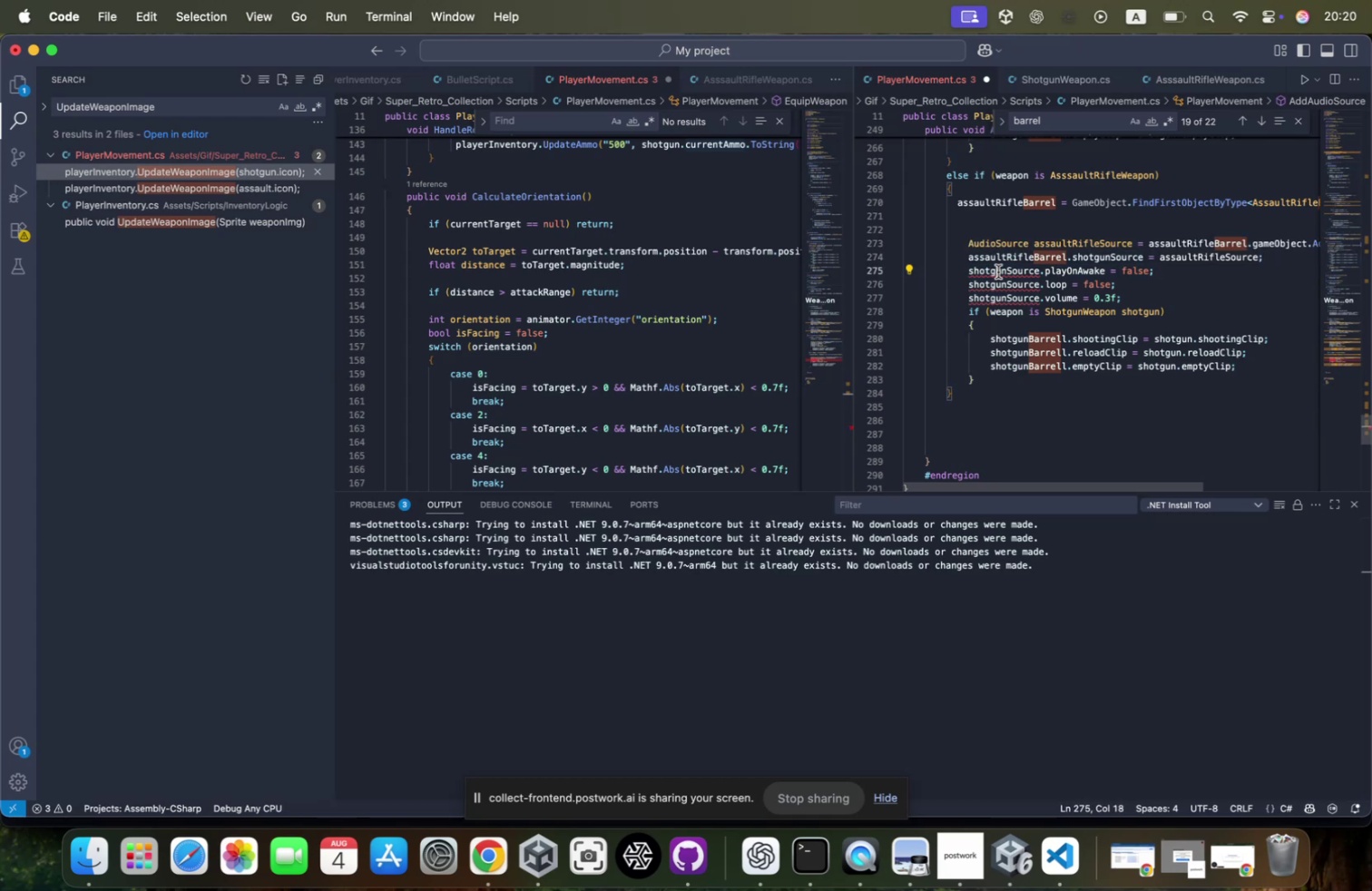 
double_click([998, 271])
 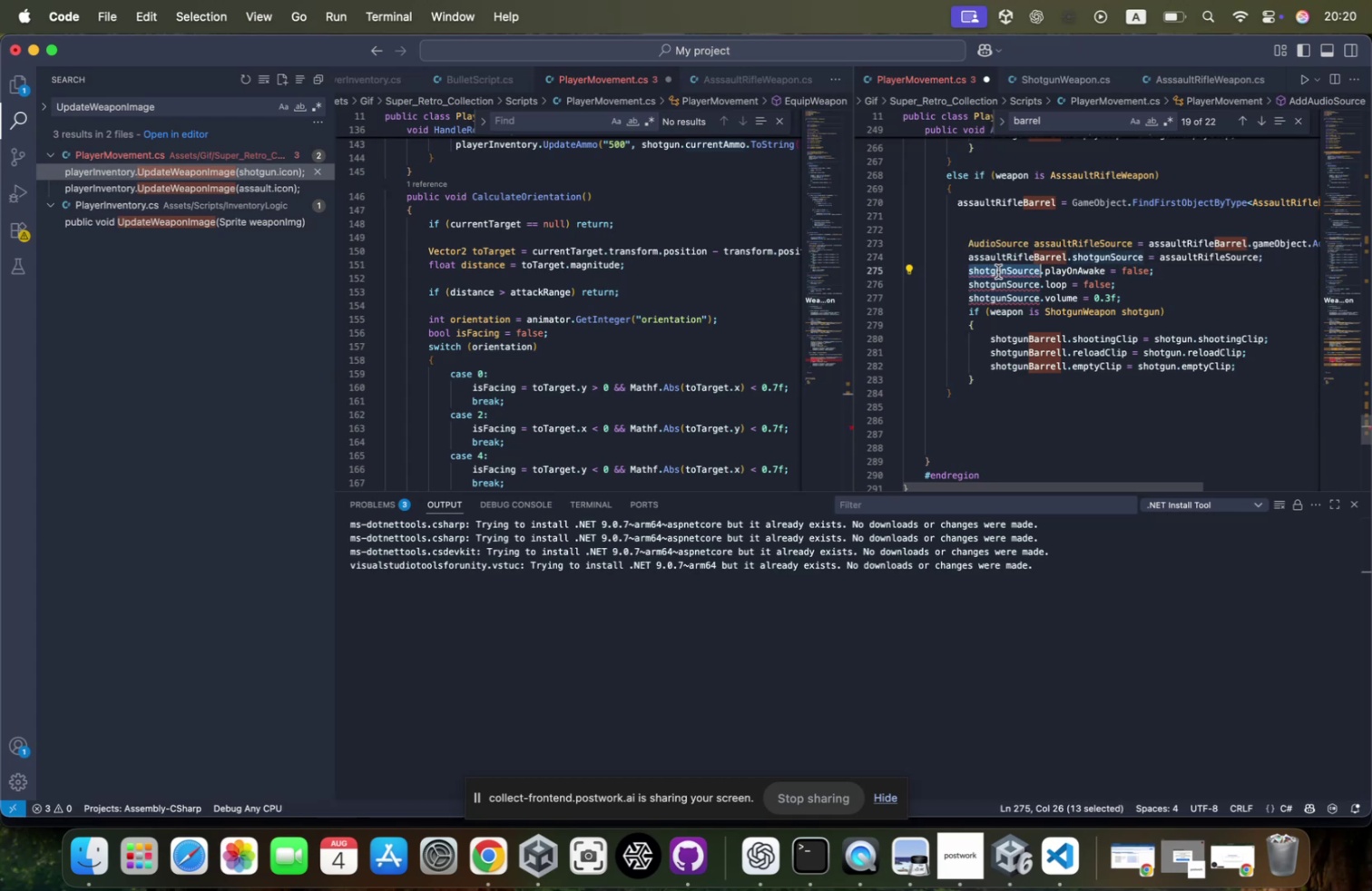 
key(Meta+CommandLeft)
 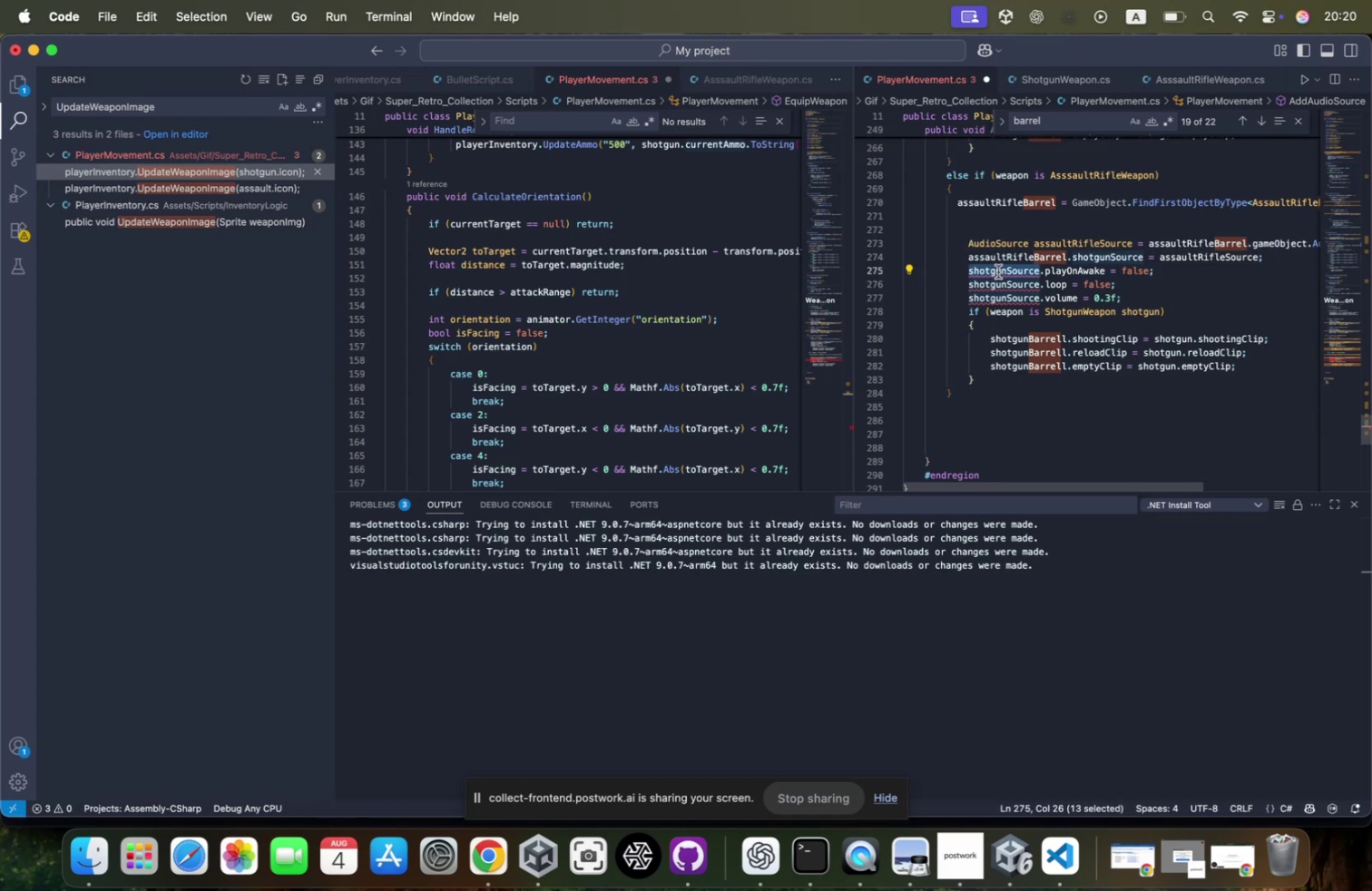 
key(Meta+V)
 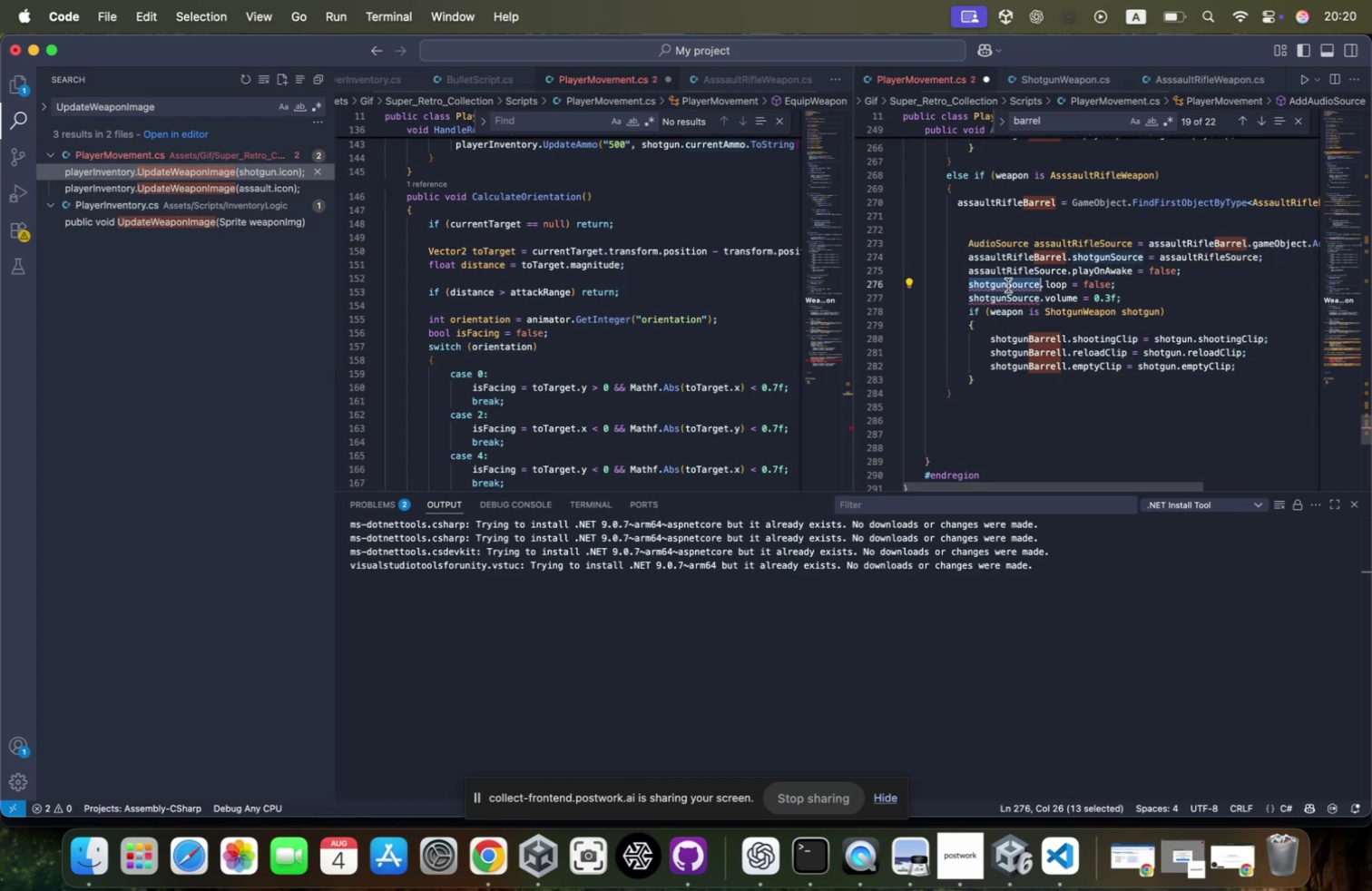 
key(Meta+CommandLeft)
 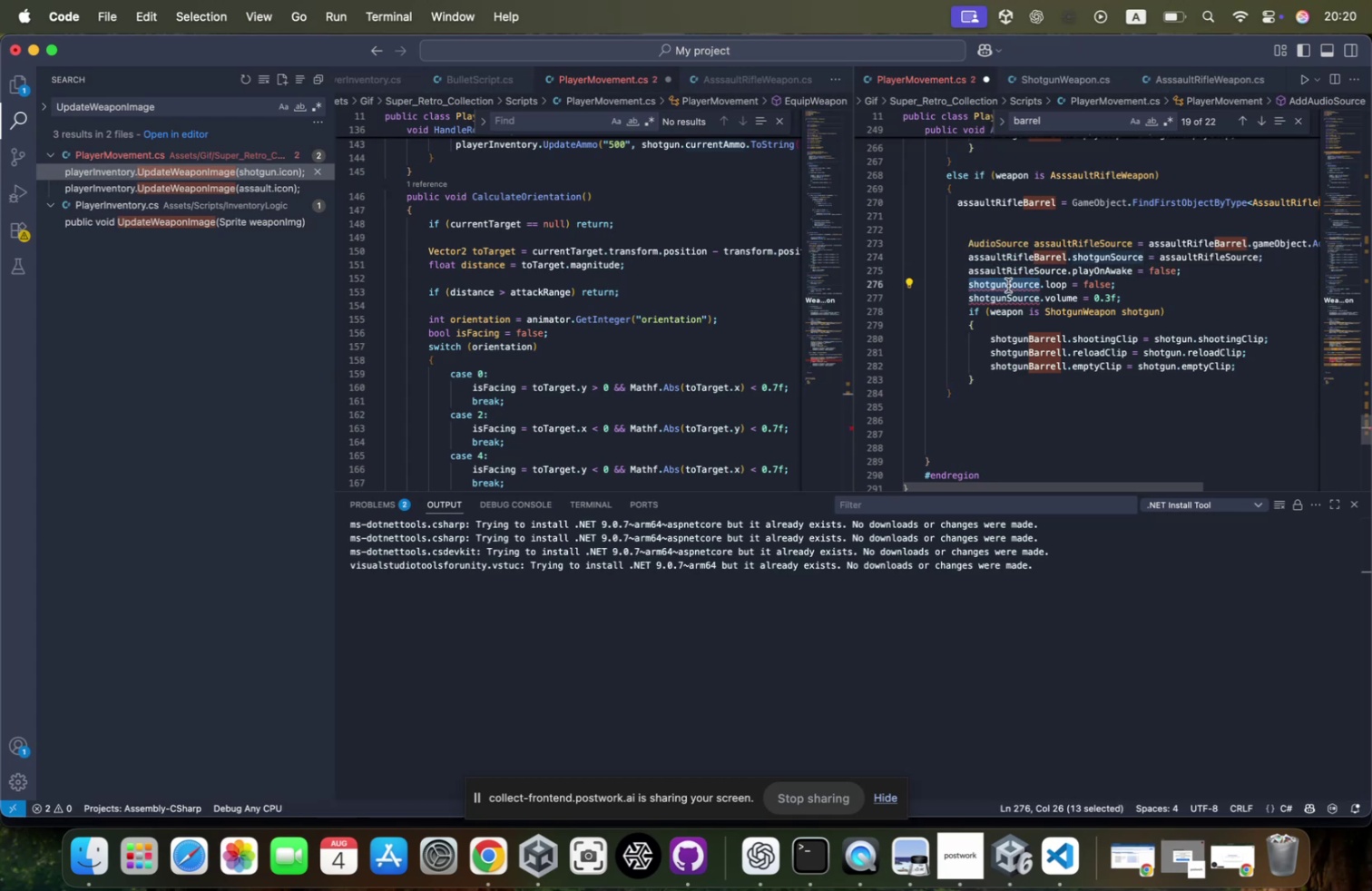 
key(Meta+V)
 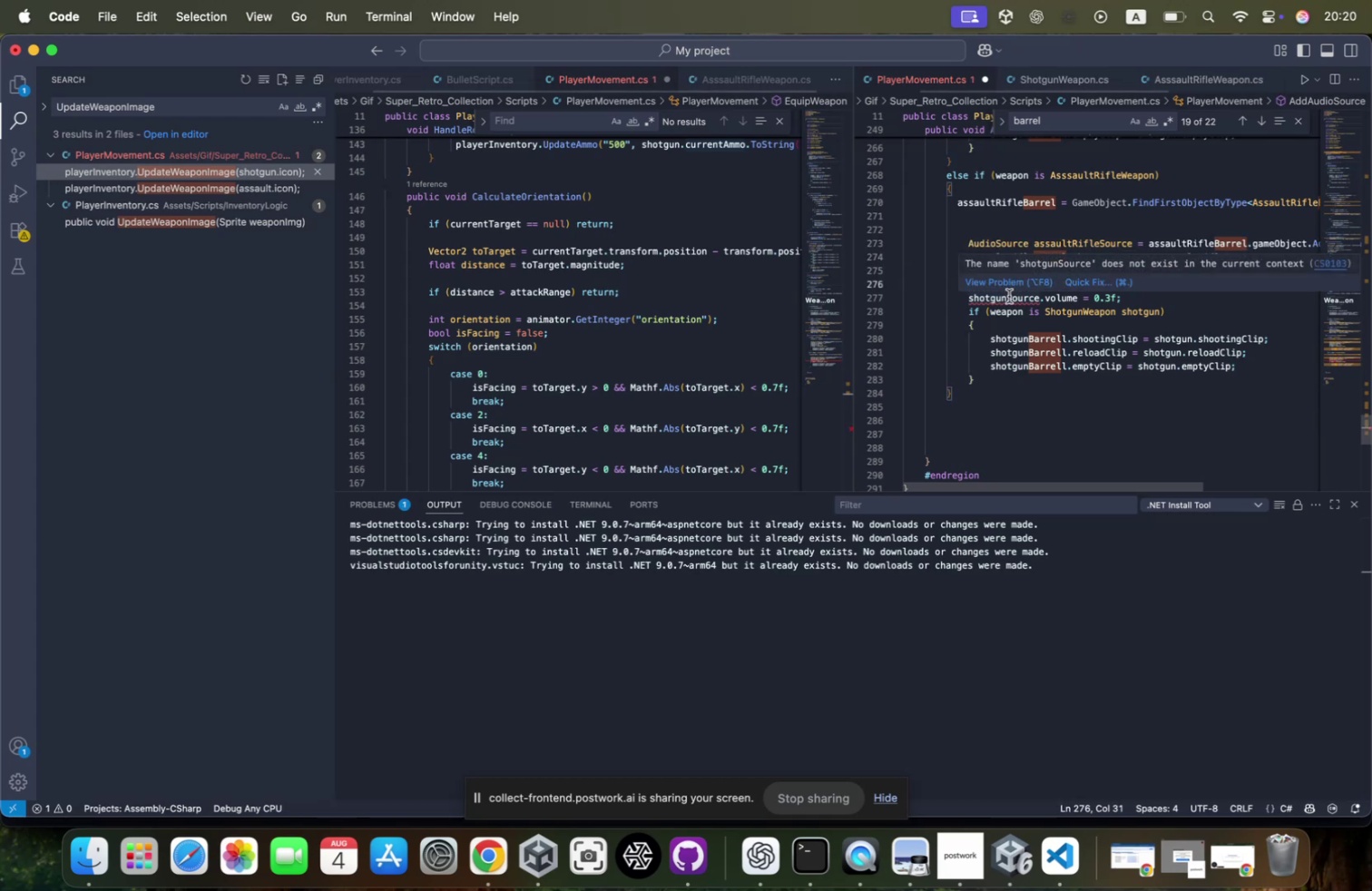 
double_click([1009, 296])
 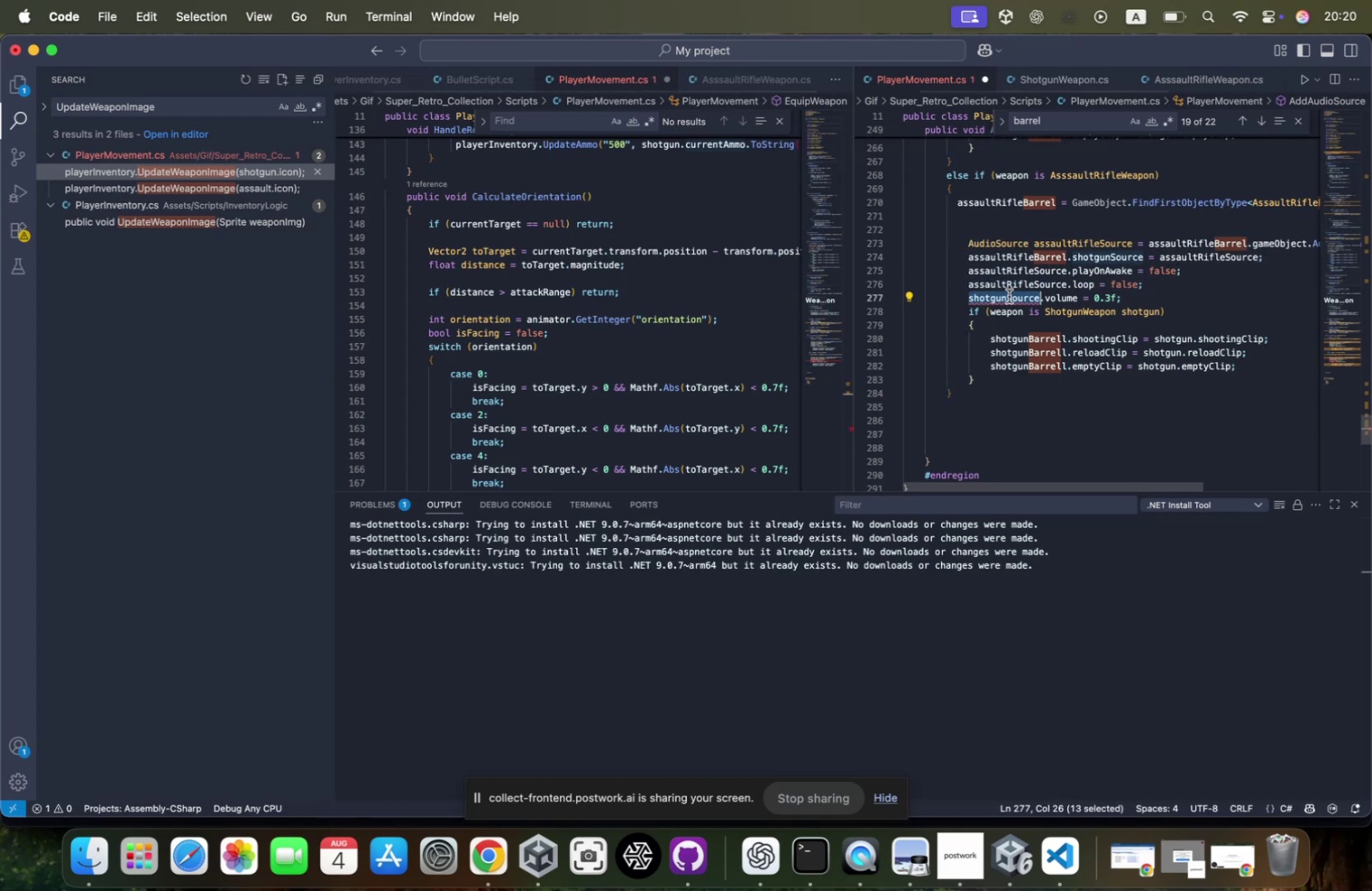 
key(Meta+CommandLeft)
 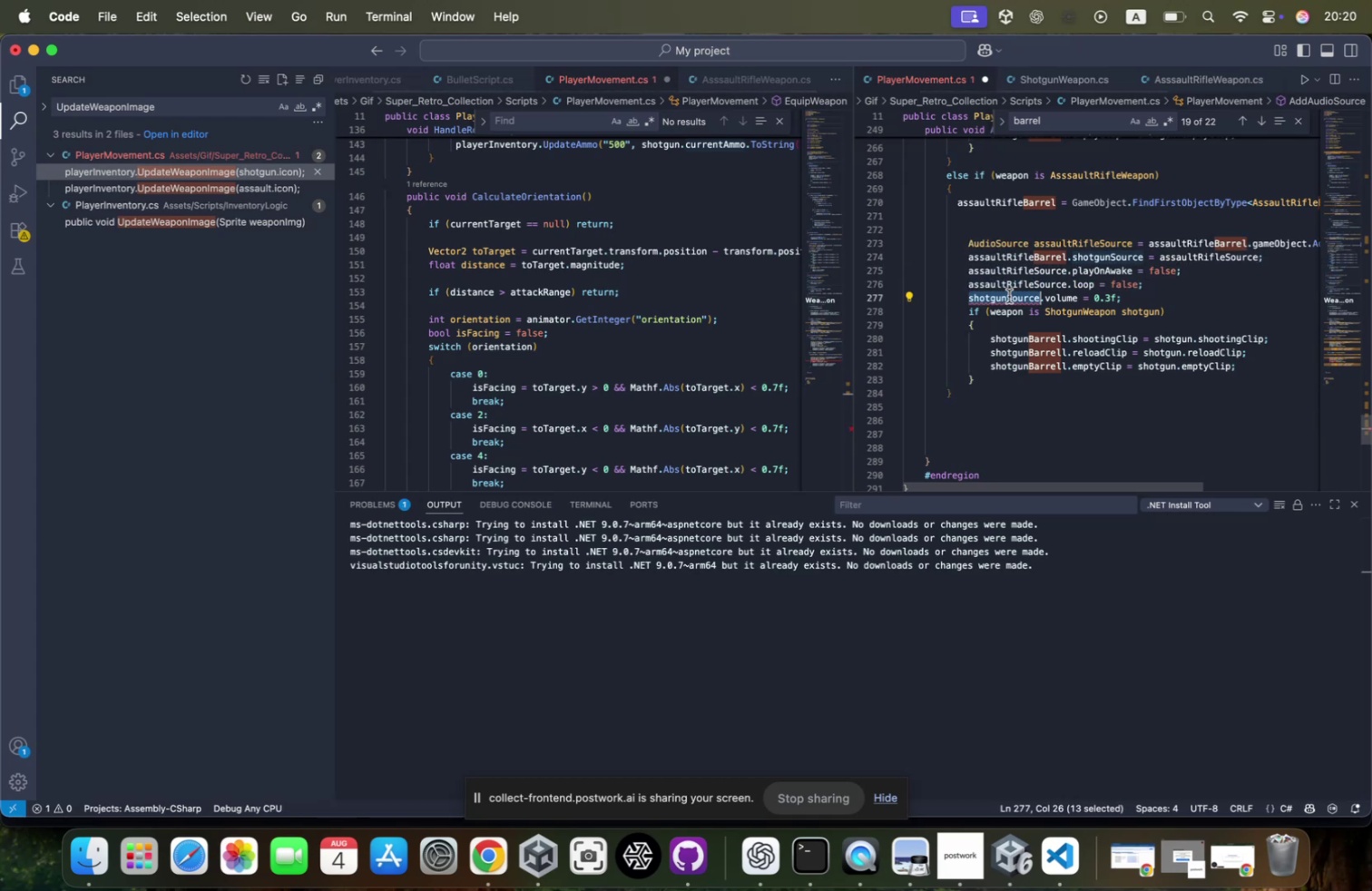 
key(Meta+V)
 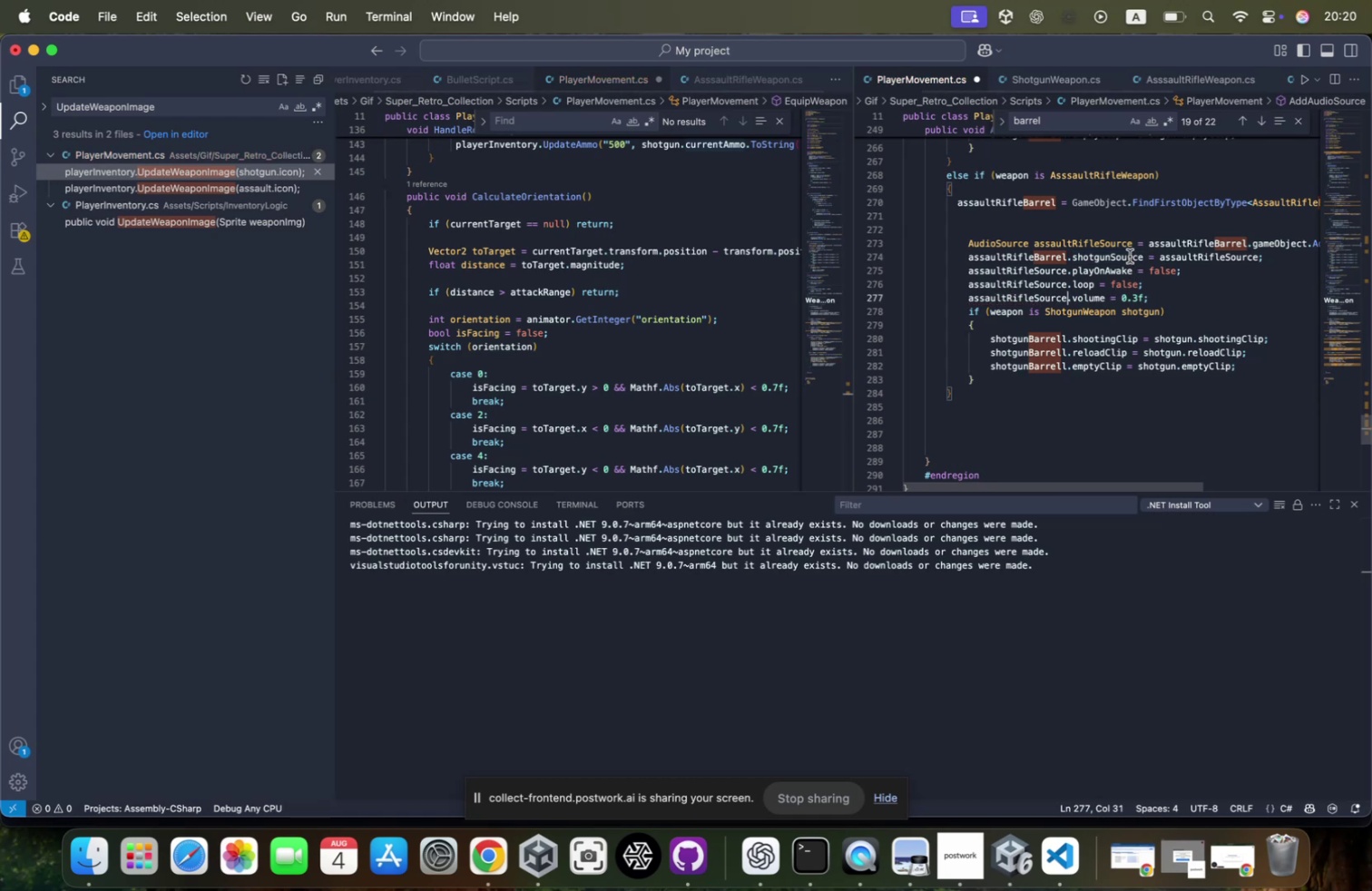 
left_click([1122, 256])
 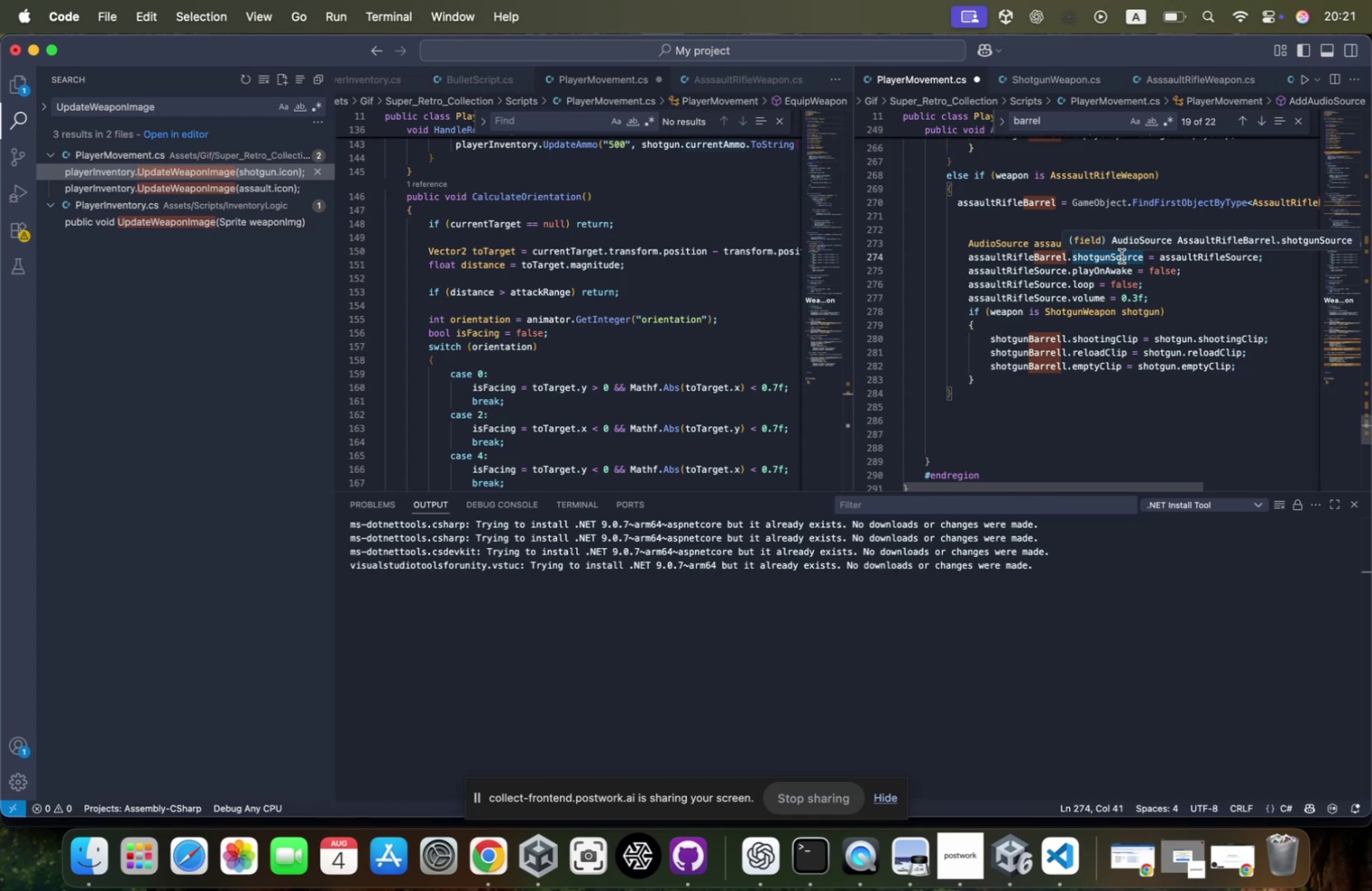 
wait(33.99)
 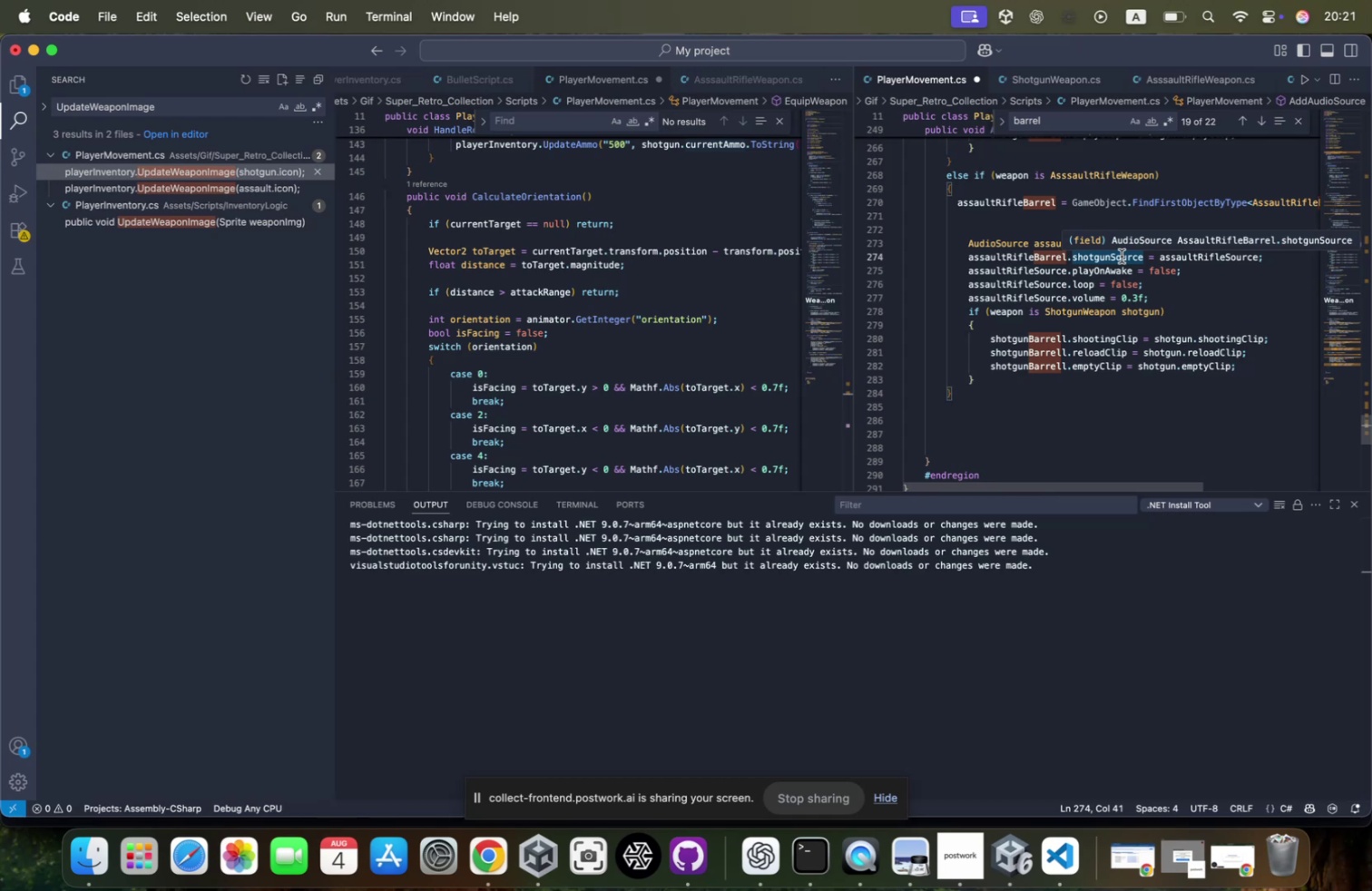 
left_click([1136, 273])
 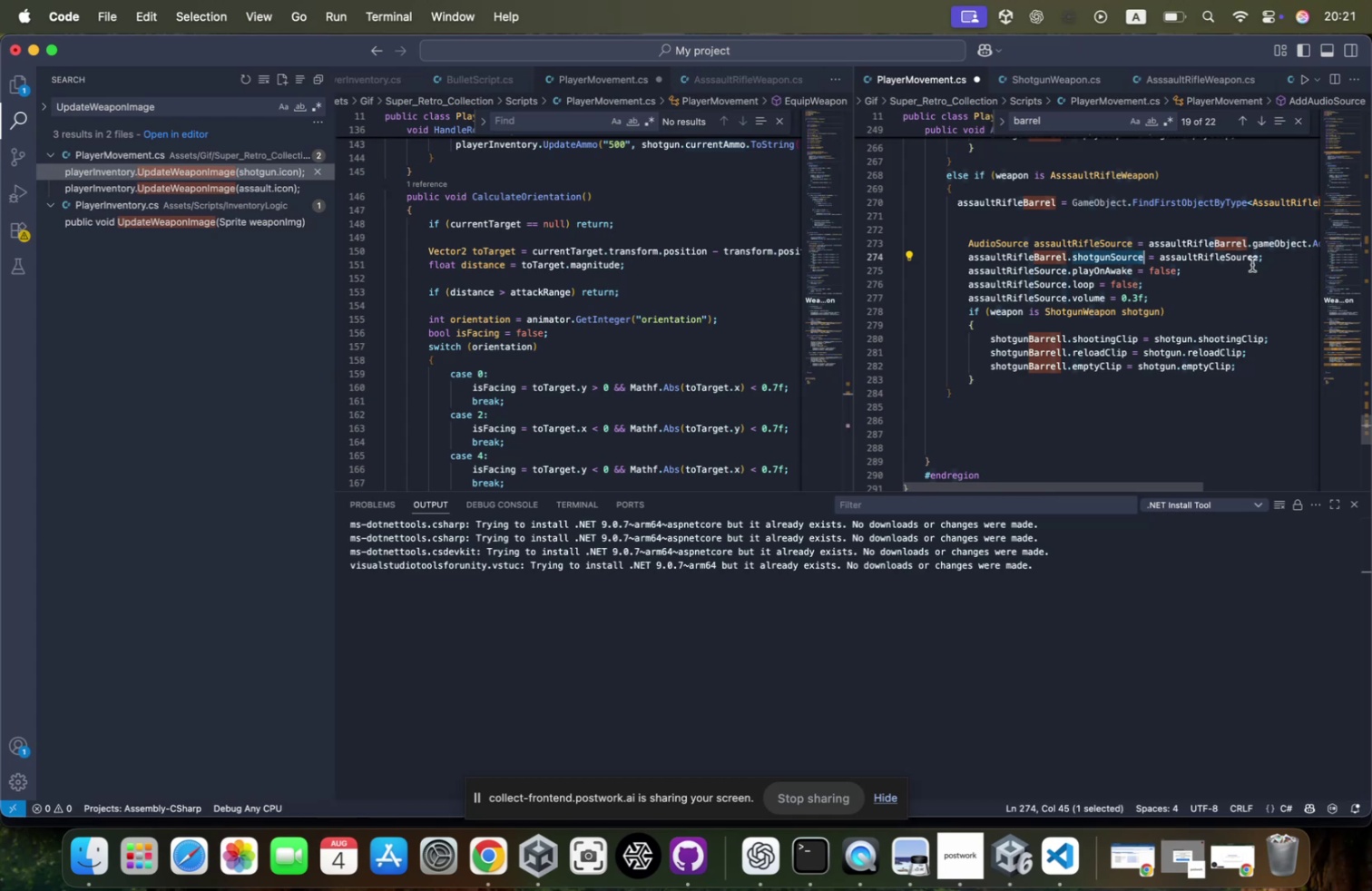 
key(ArrowDown)
 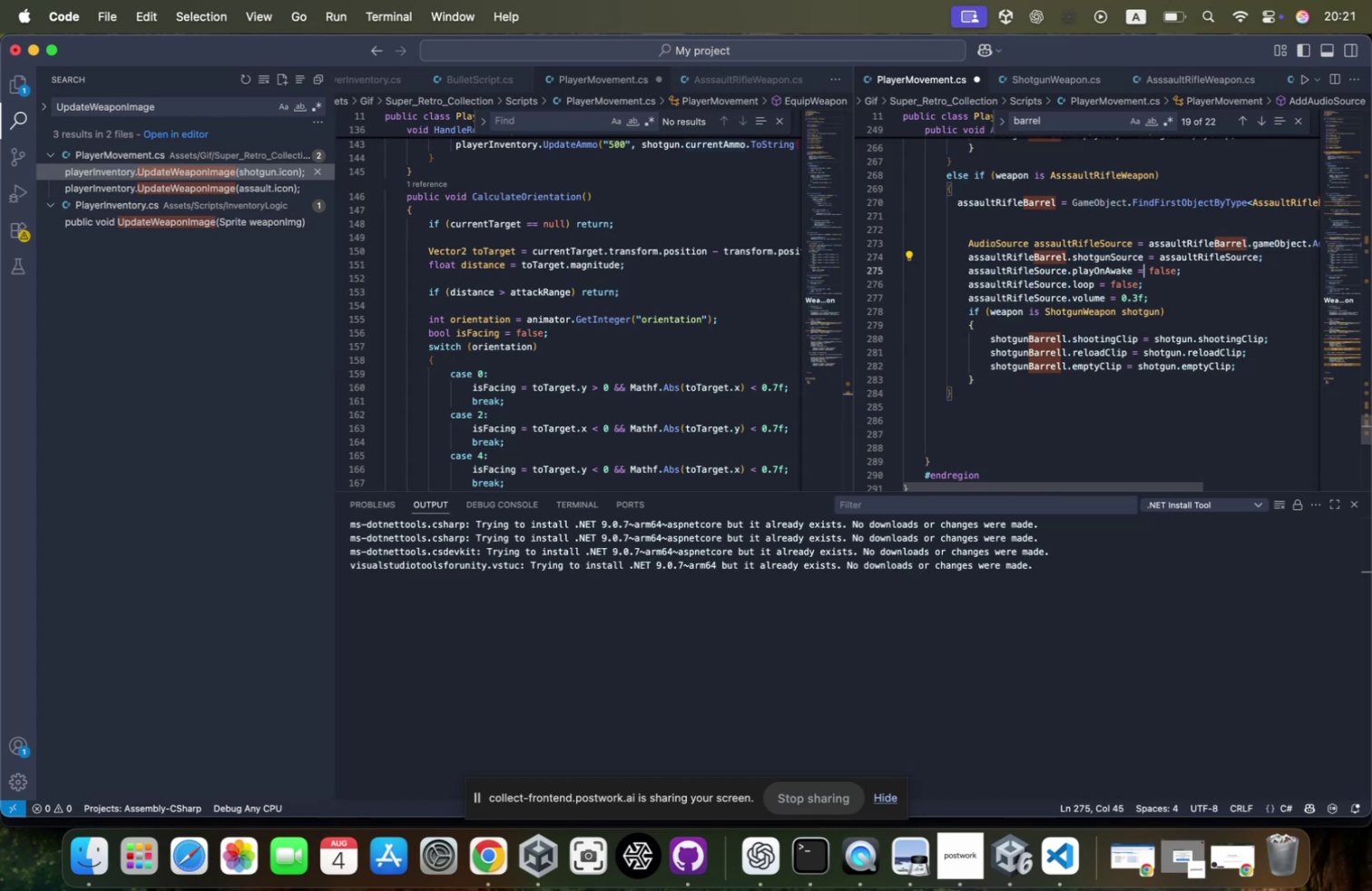 
key(ArrowLeft)
 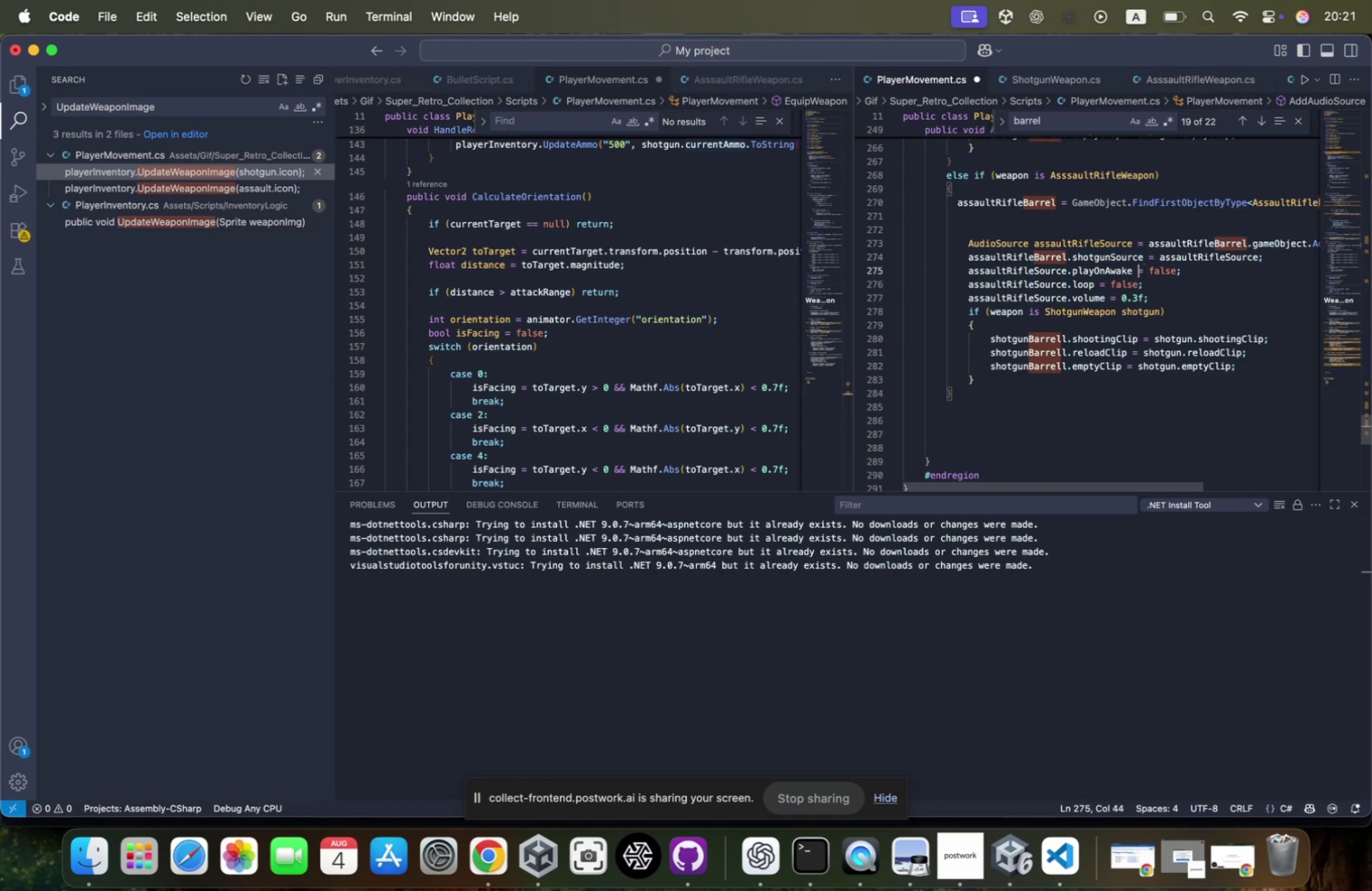 
key(ArrowLeft)
 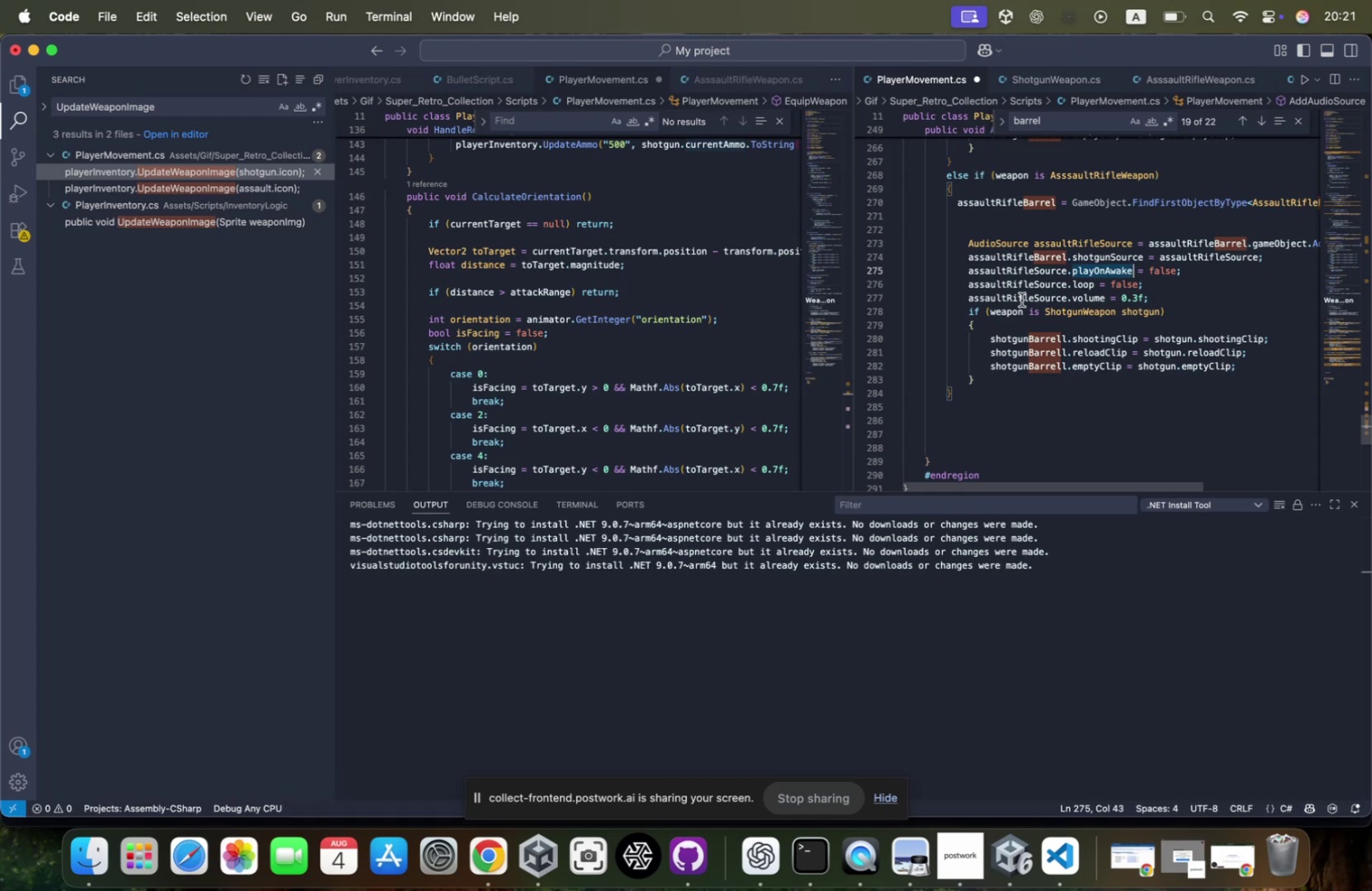 
scroll: coordinate [1111, 321], scroll_direction: up, amount: 10.0
 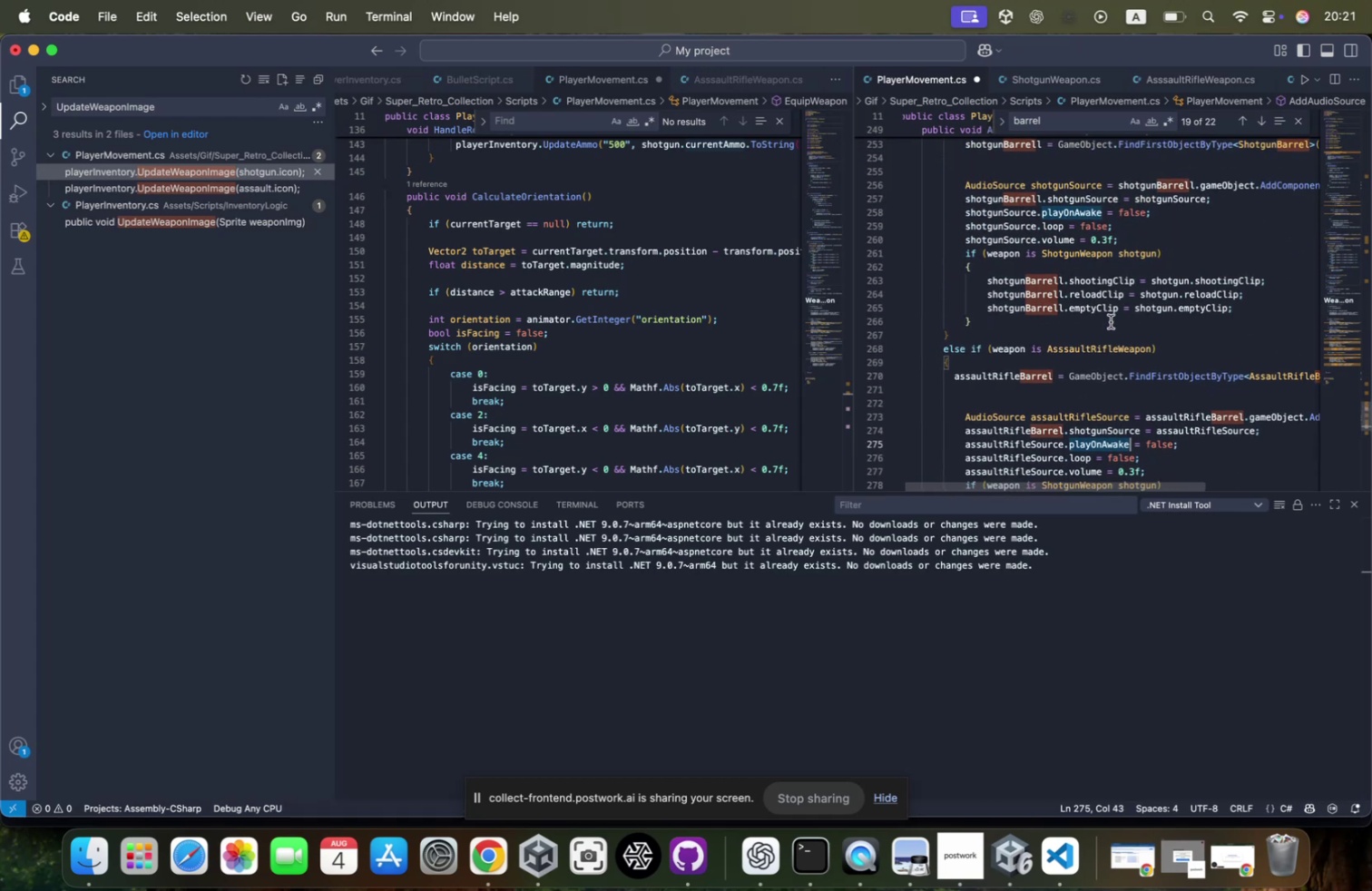 
scroll: coordinate [1111, 321], scroll_direction: down, amount: 3.0
 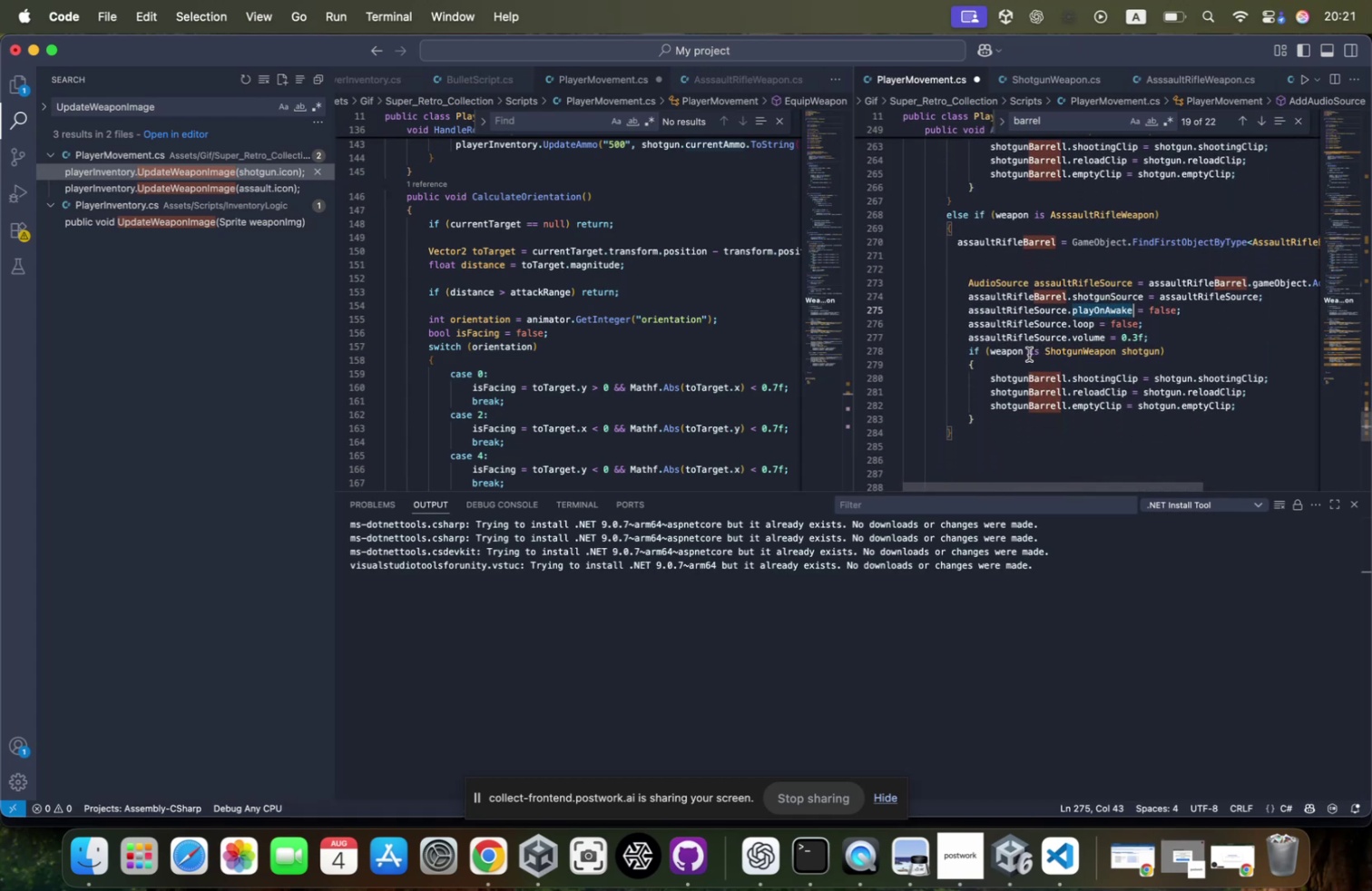 
left_click([1023, 336])
 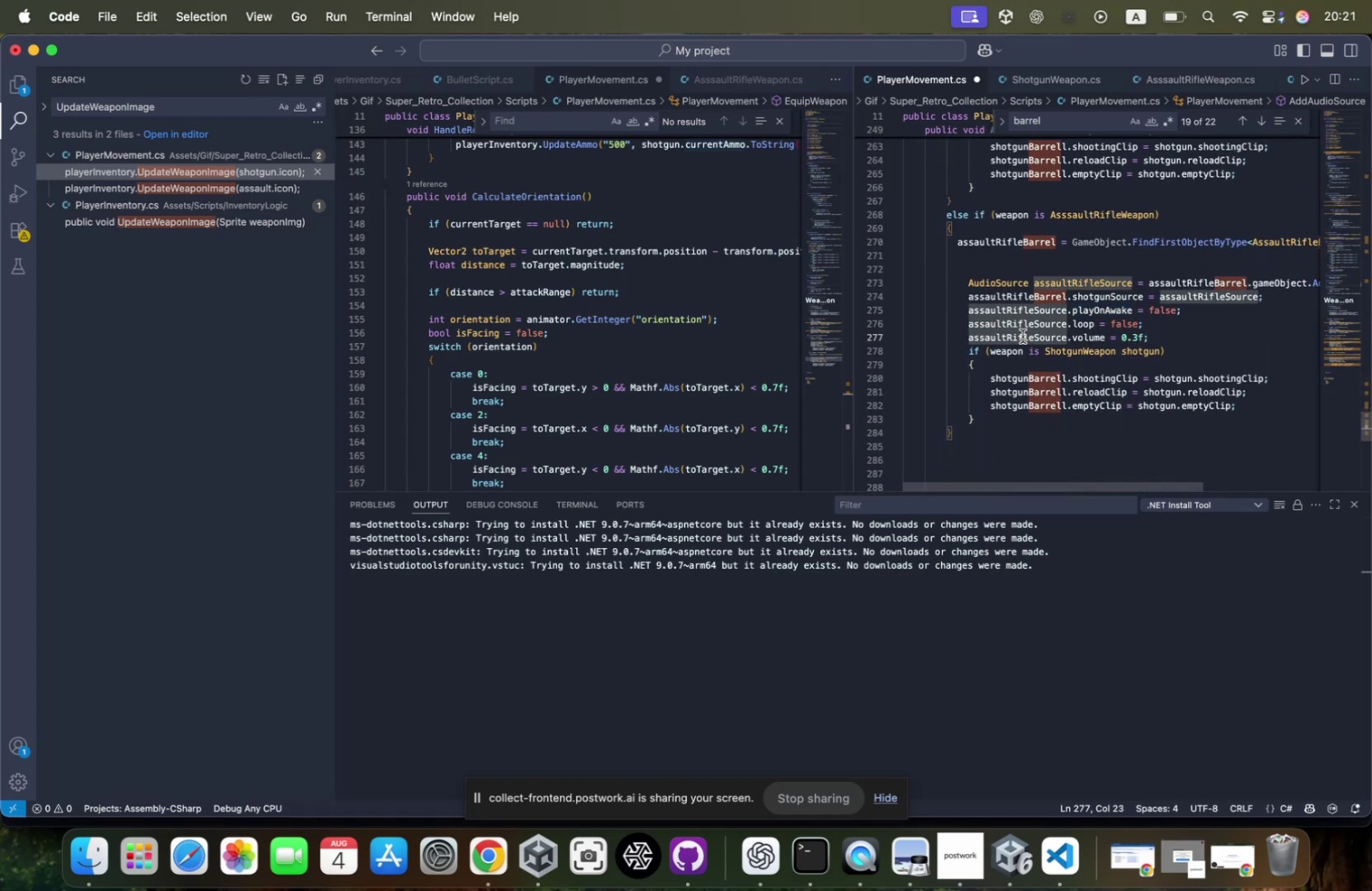 
double_click([1023, 336])
 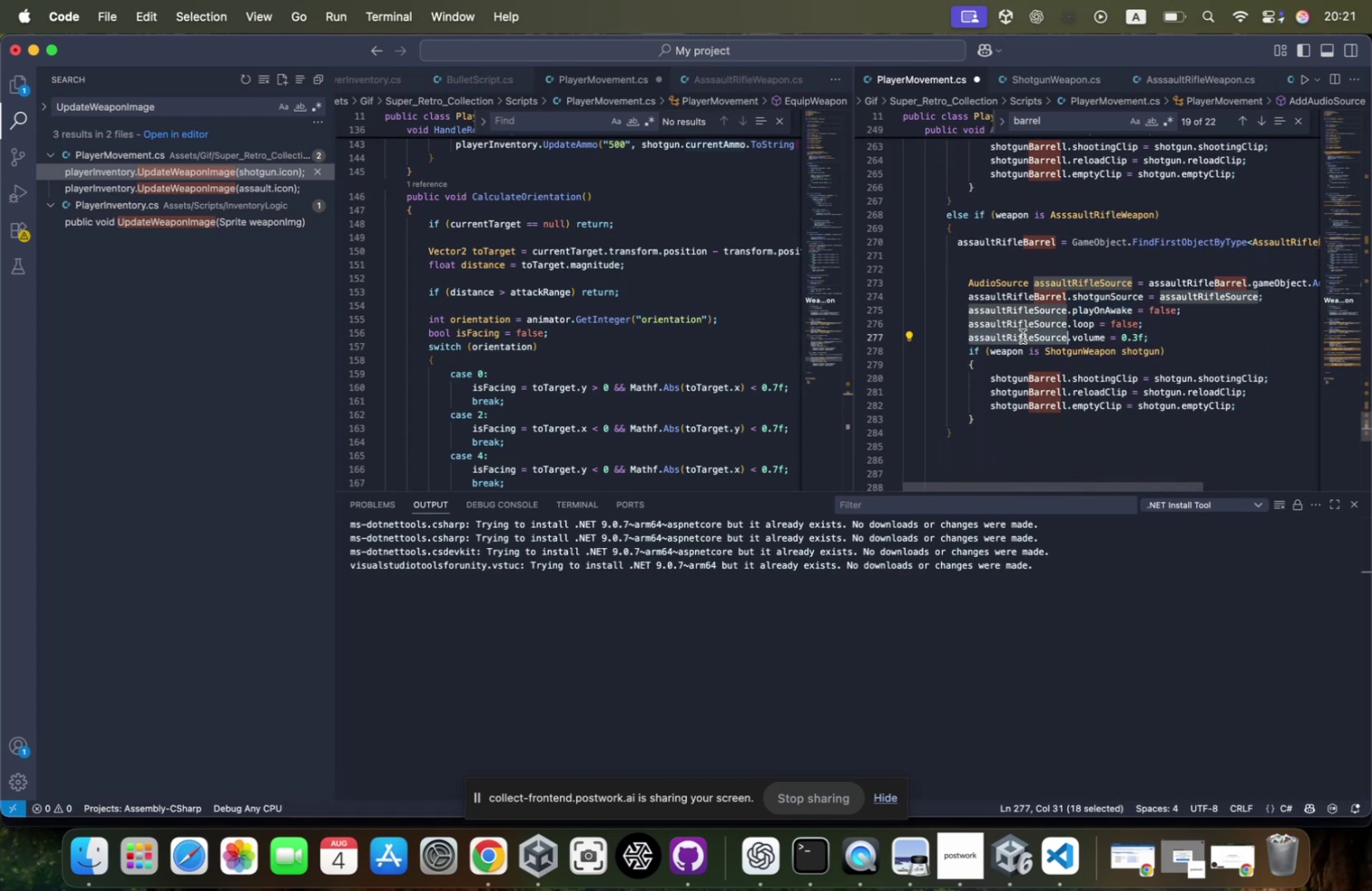 
key(Meta+CommandLeft)
 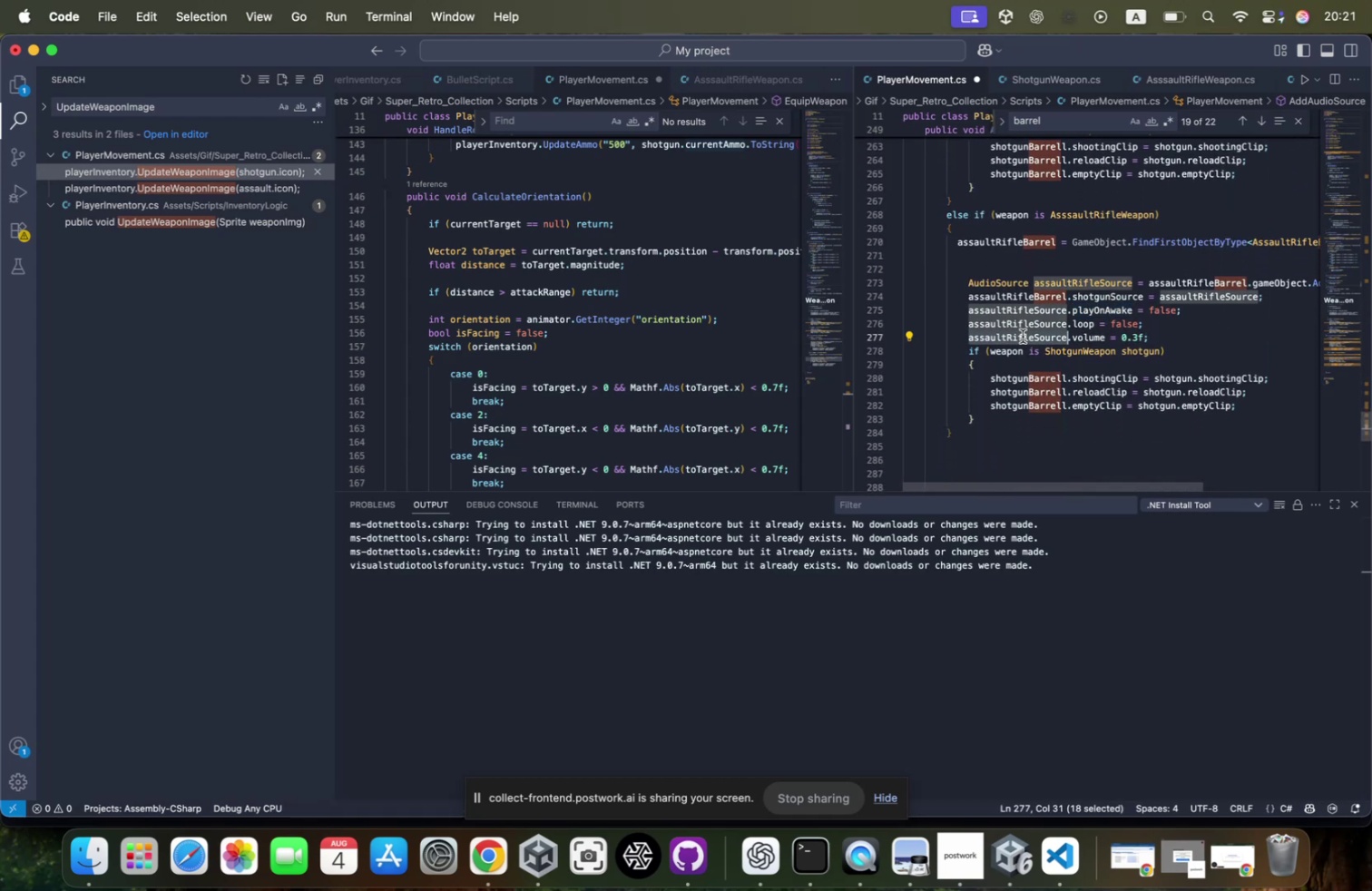 
key(Meta+C)
 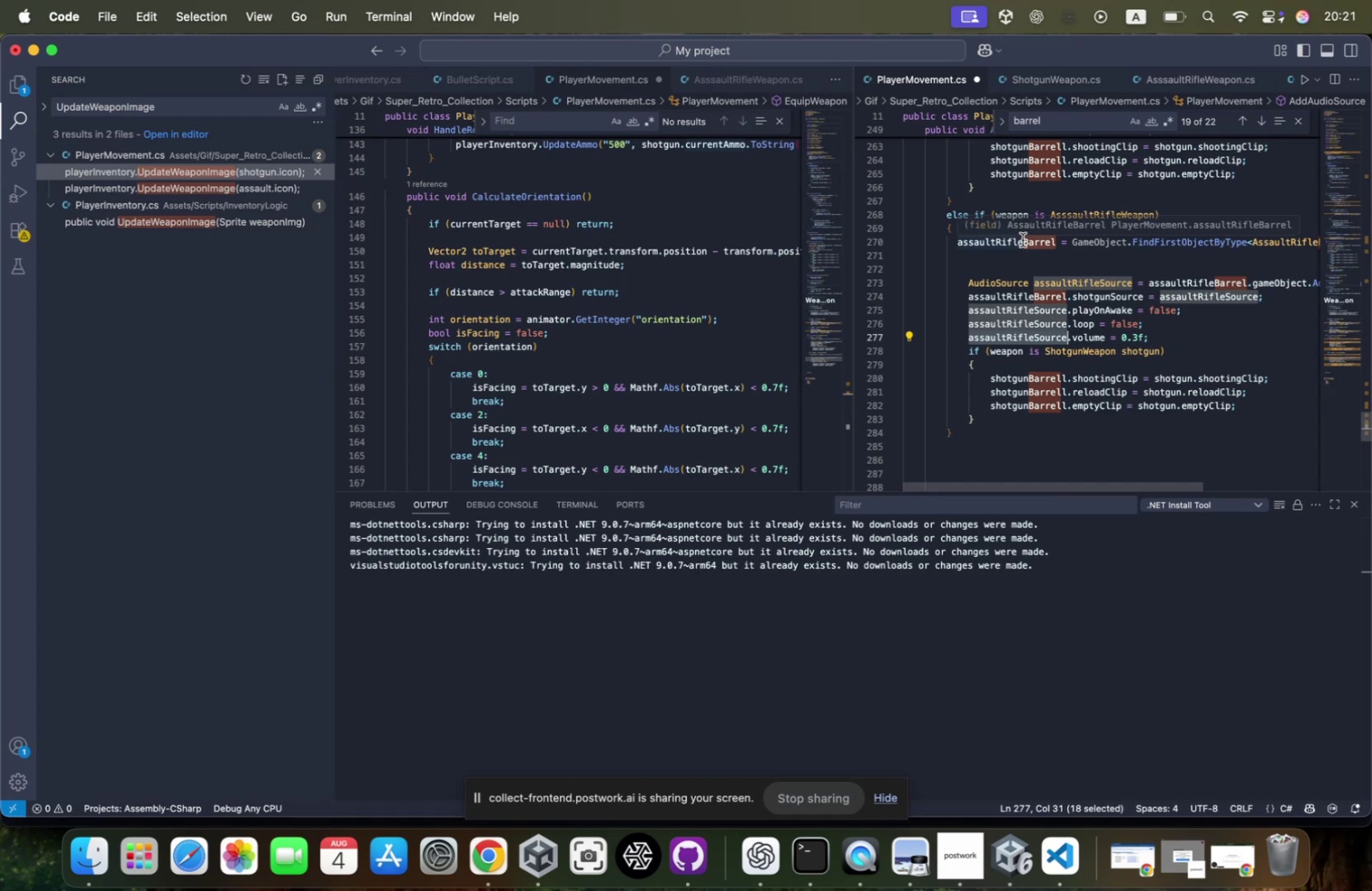 
key(Meta+CommandLeft)
 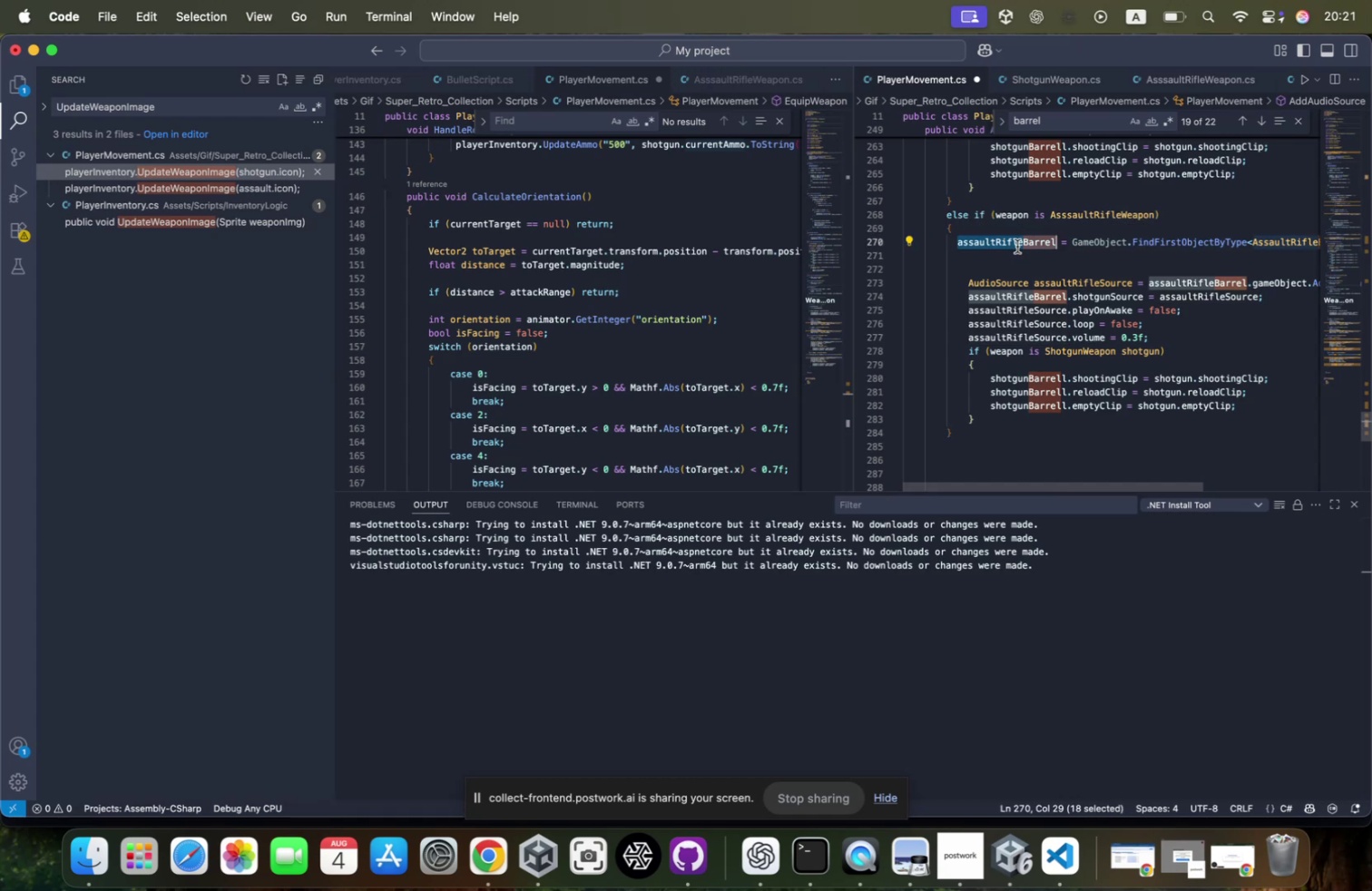 
key(Meta+CommandLeft)
 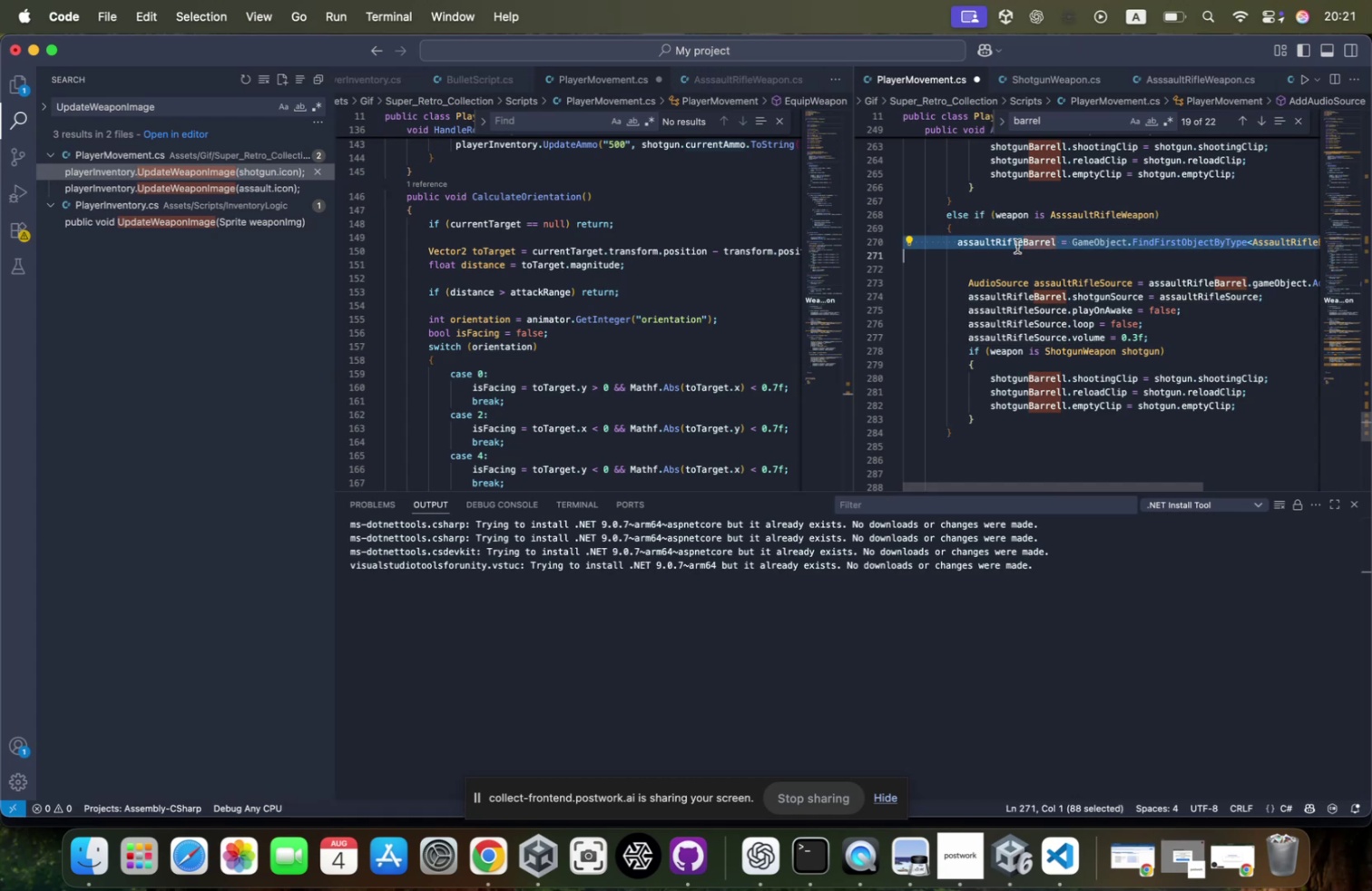 
key(Meta+C)
 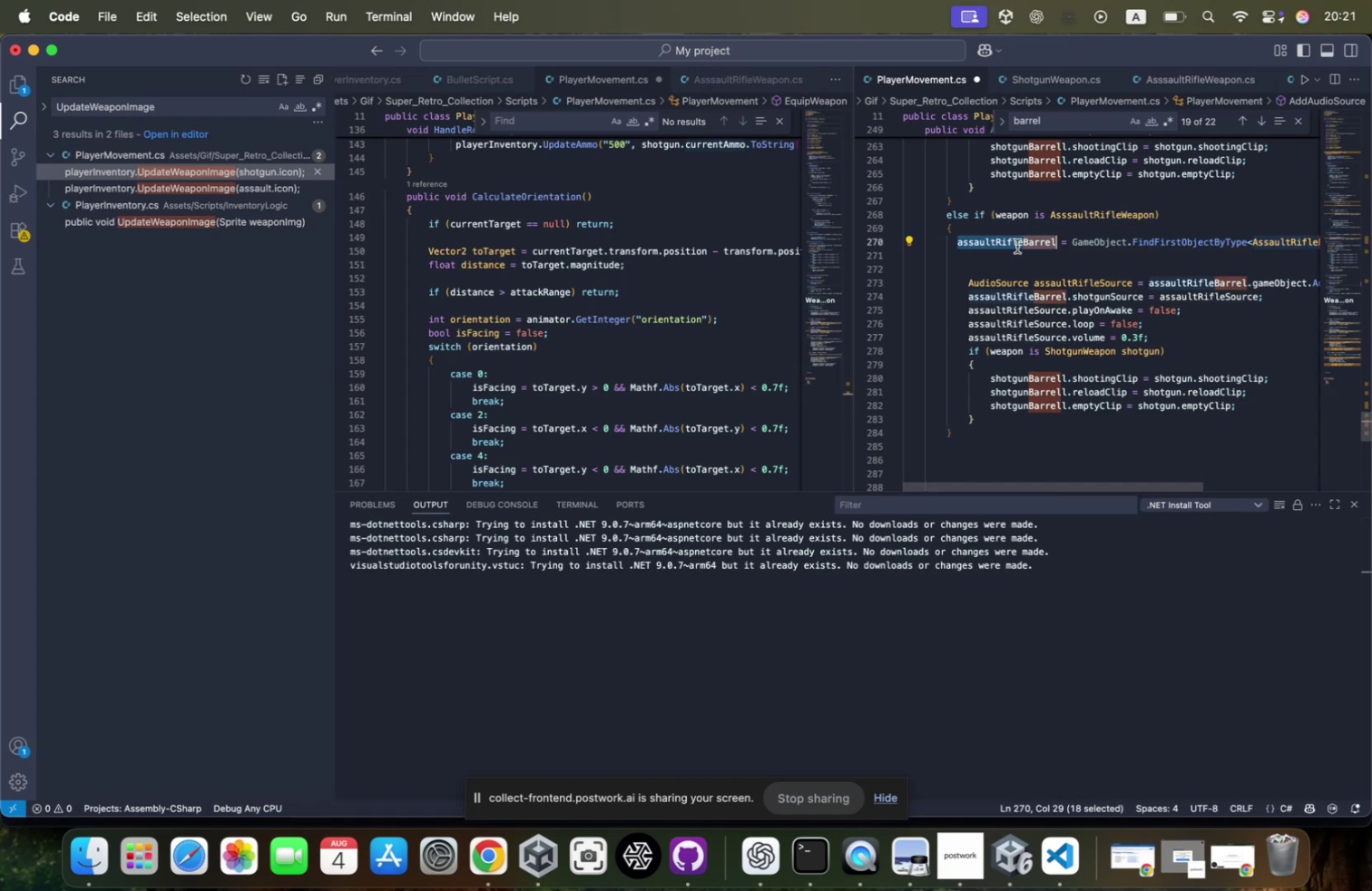 
key(Meta+CommandLeft)
 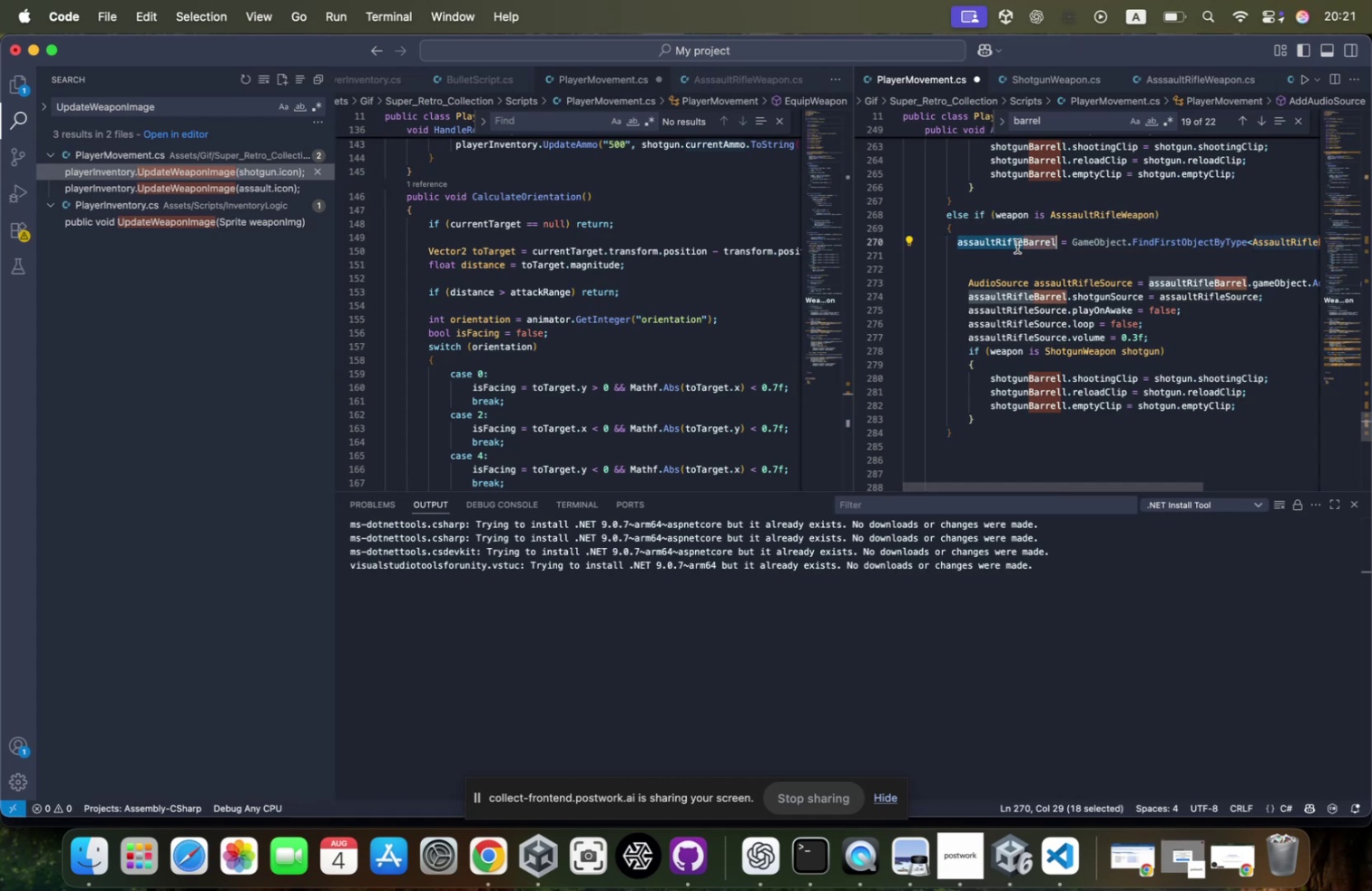 
key(Meta+C)
 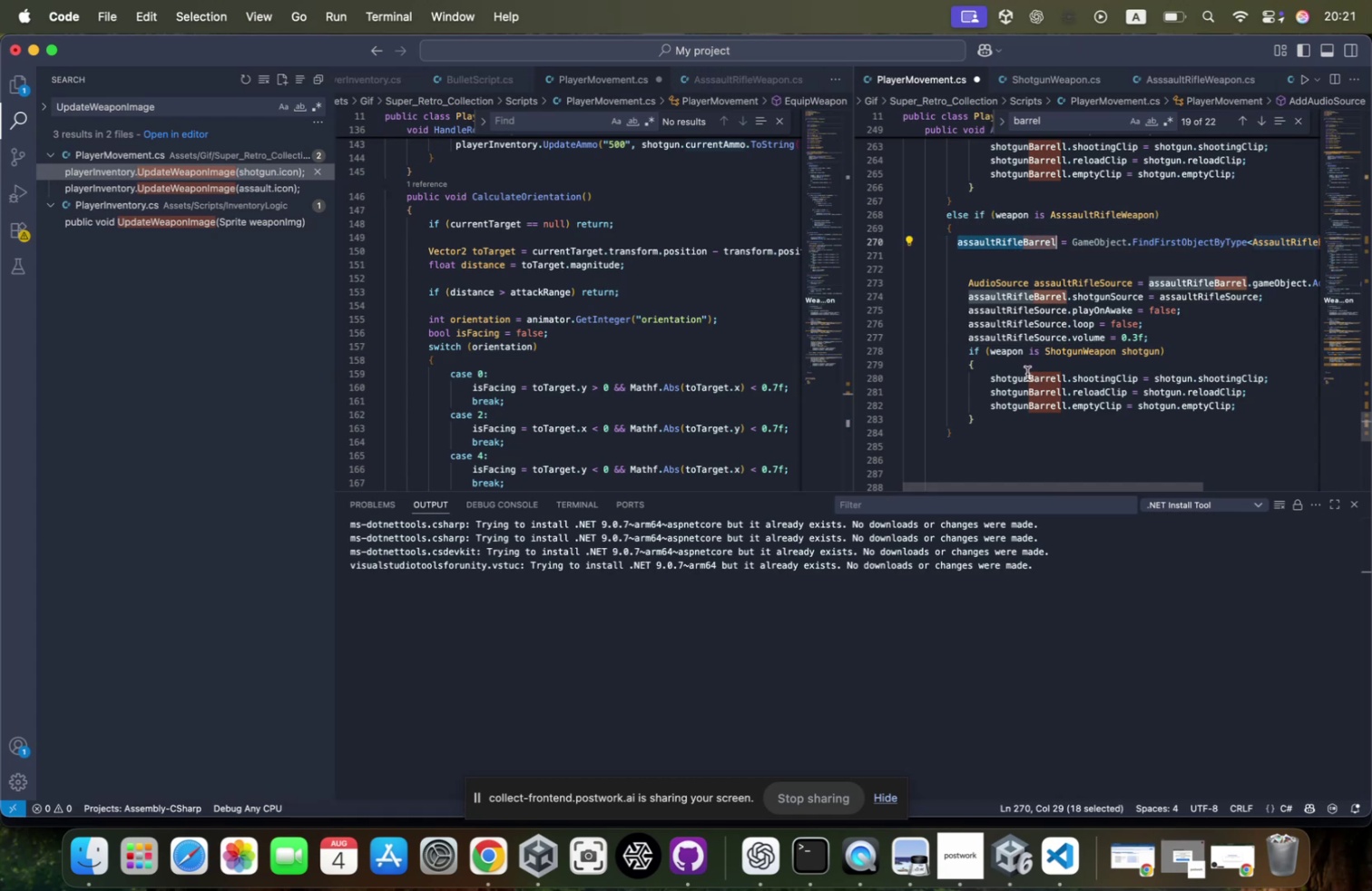 
double_click([1027, 373])
 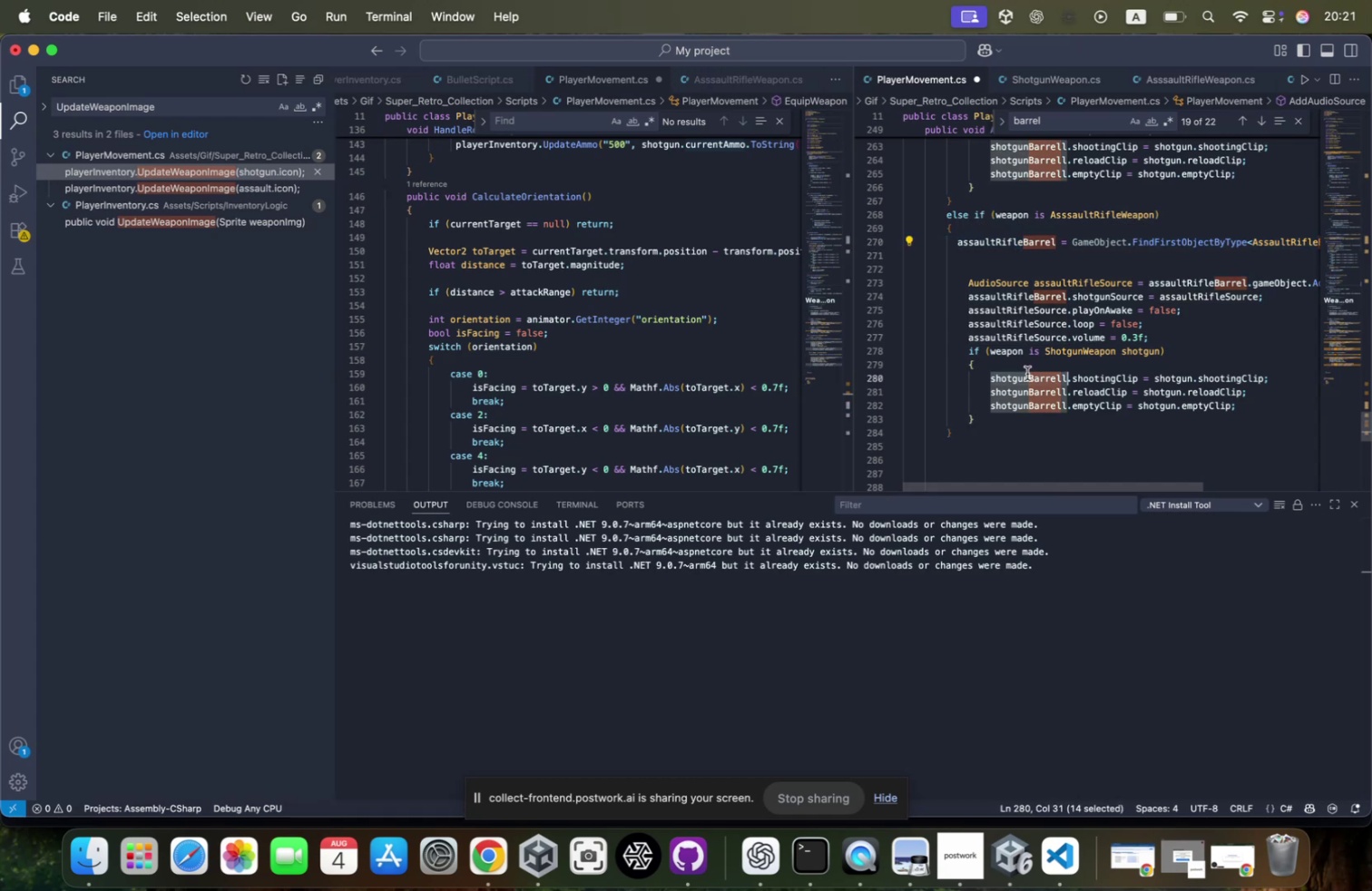 
key(Meta+CommandLeft)
 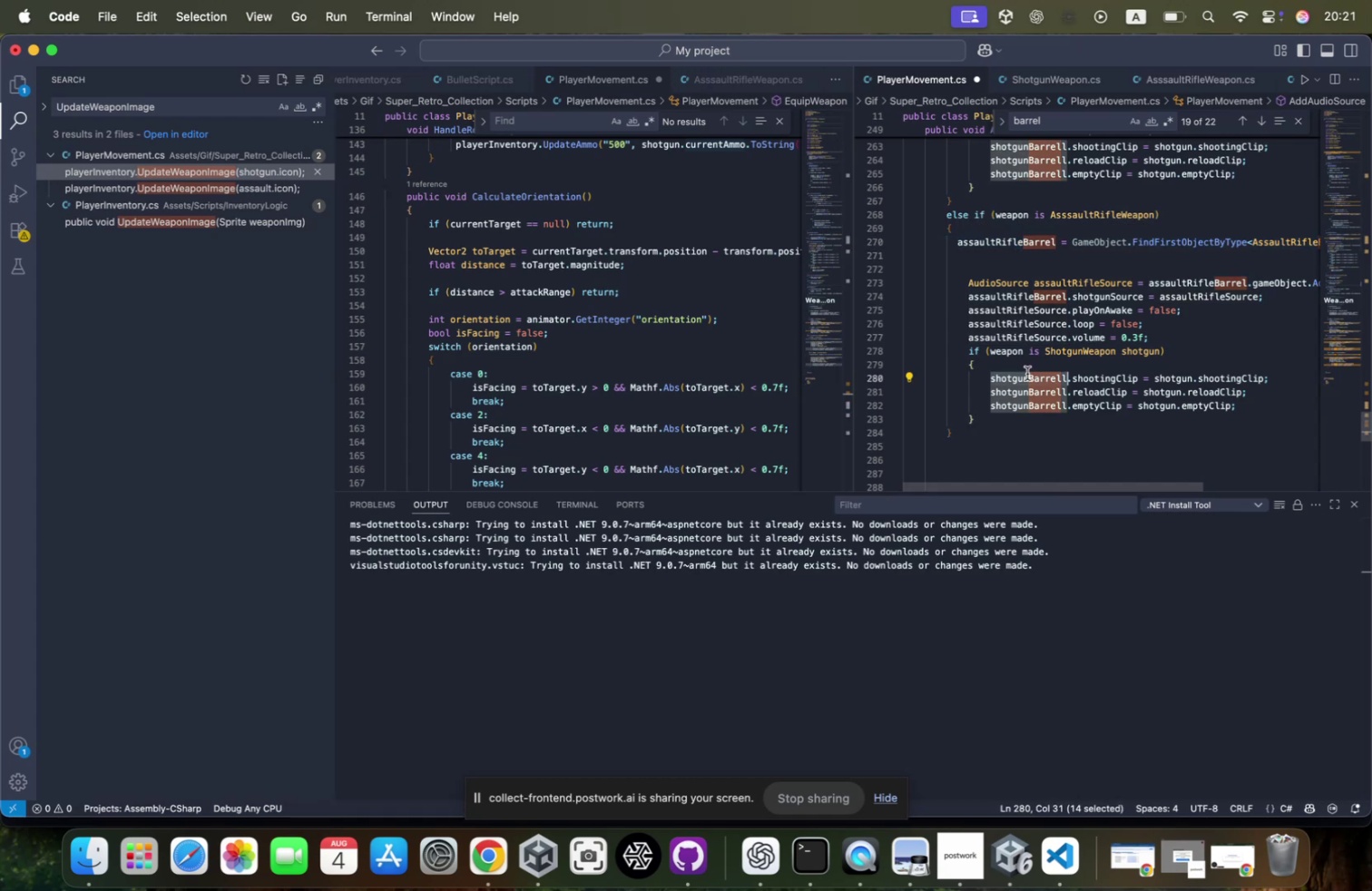 
key(Meta+V)
 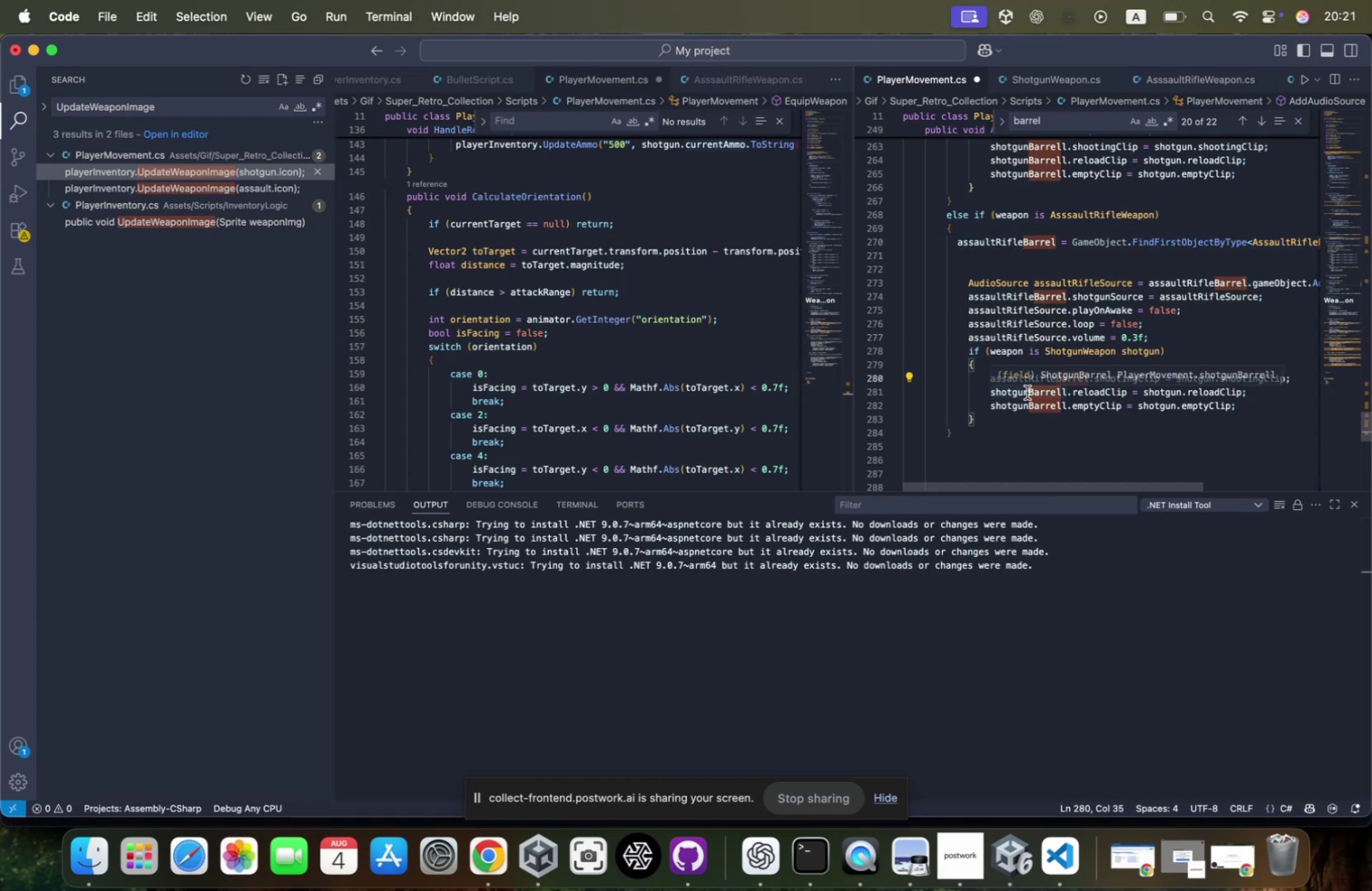 
double_click([1027, 392])
 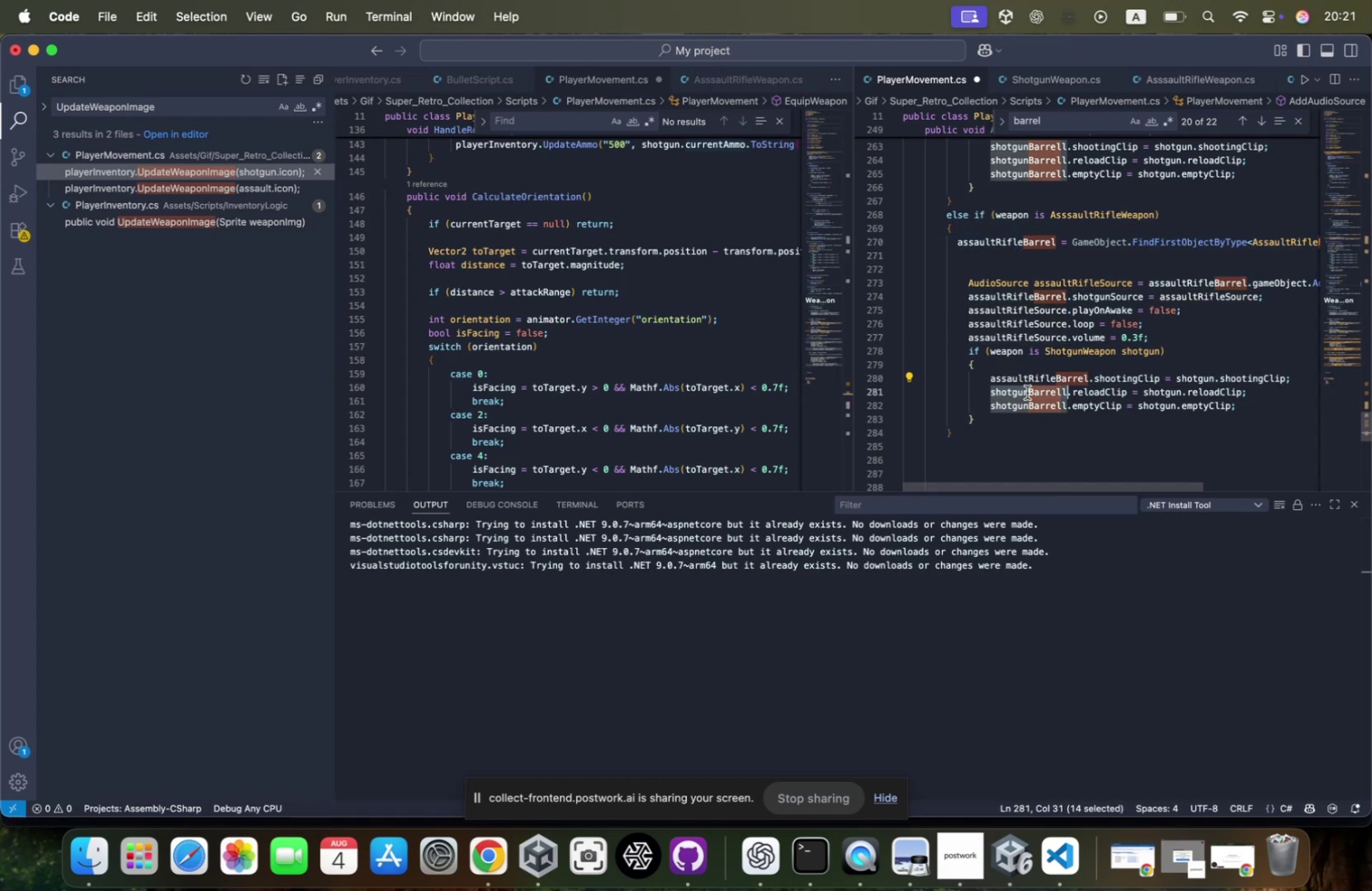 
key(Meta+CommandLeft)
 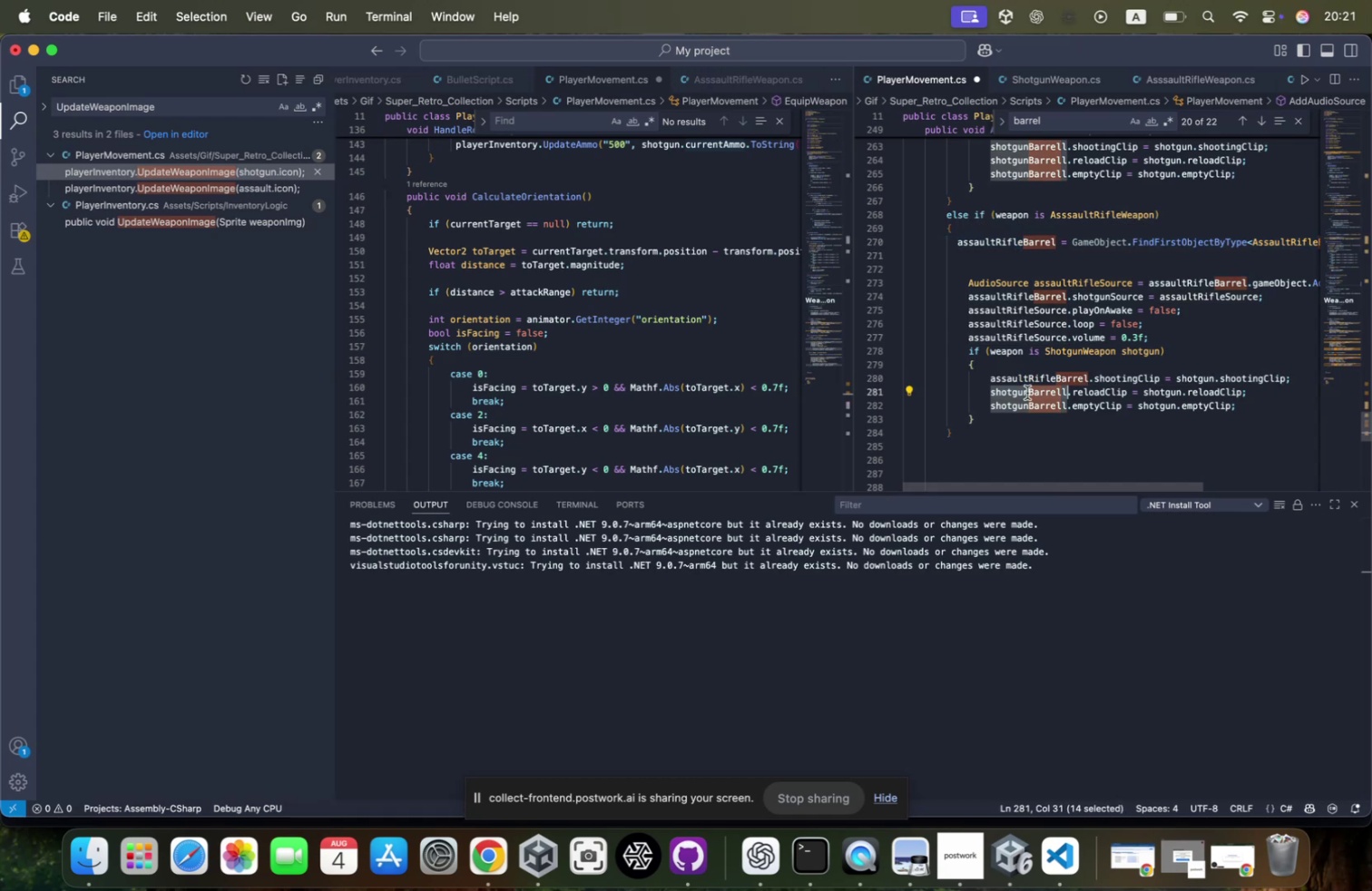 
key(Meta+V)
 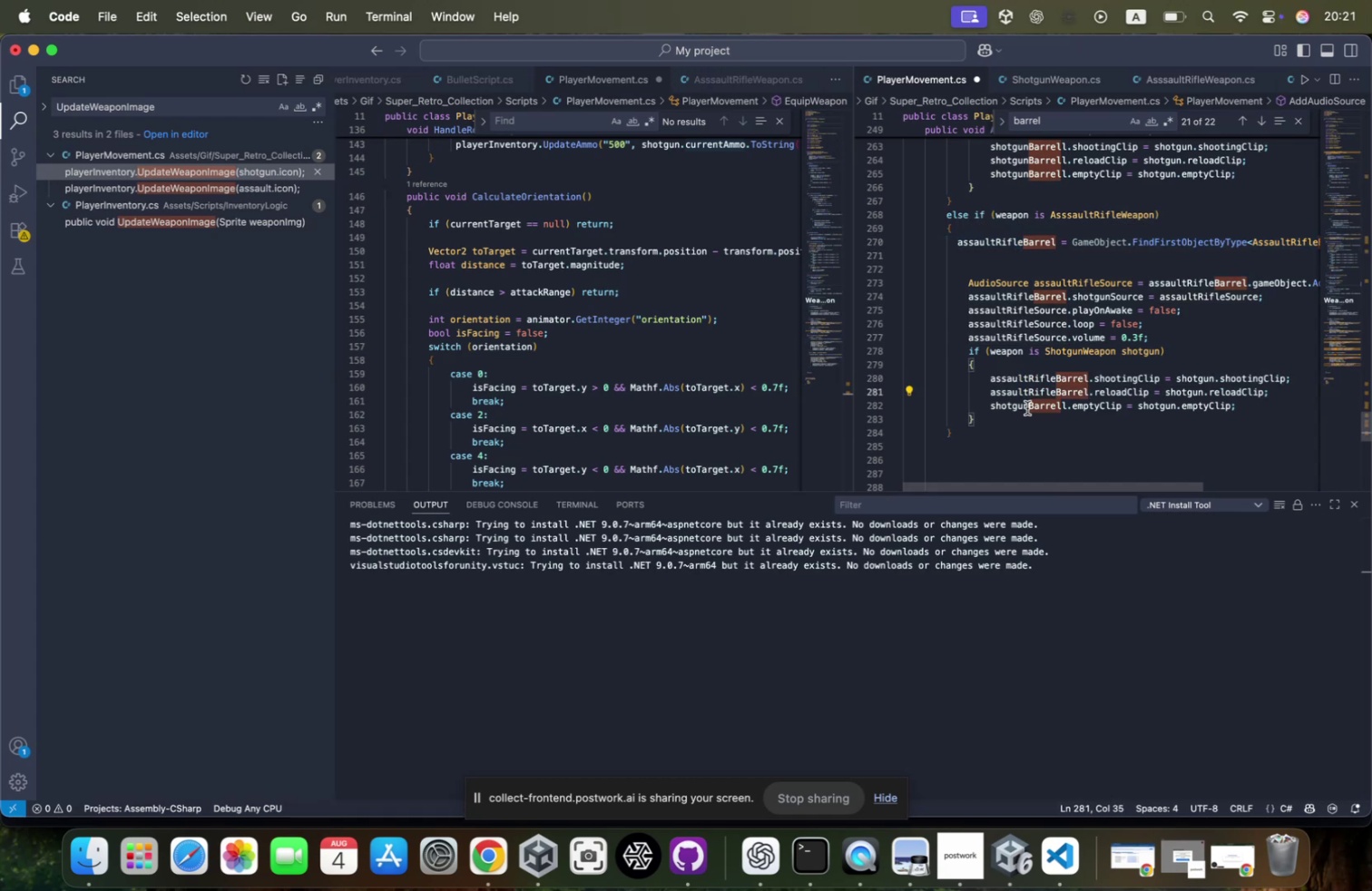 
double_click([1027, 407])
 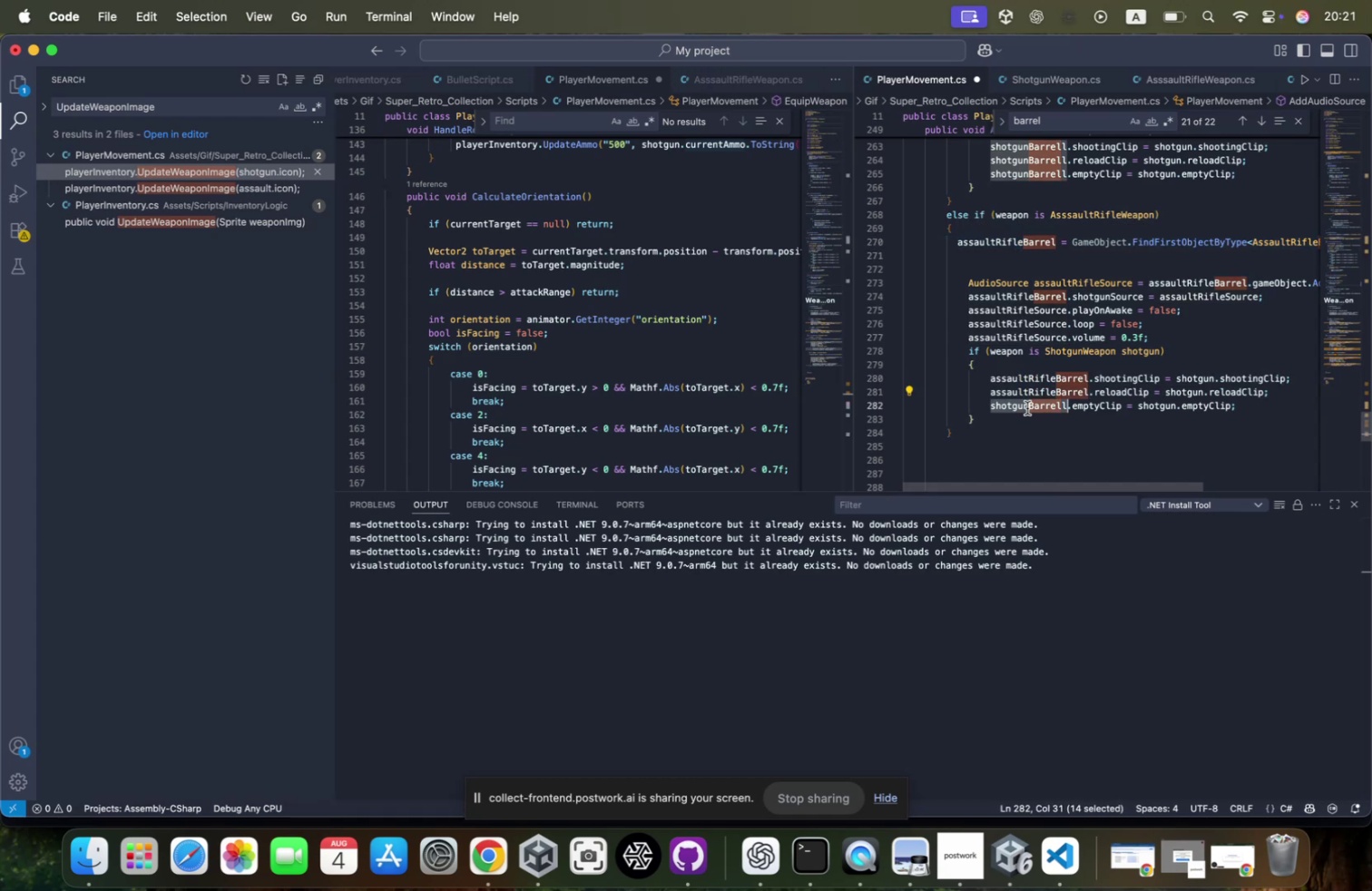 
triple_click([1027, 407])
 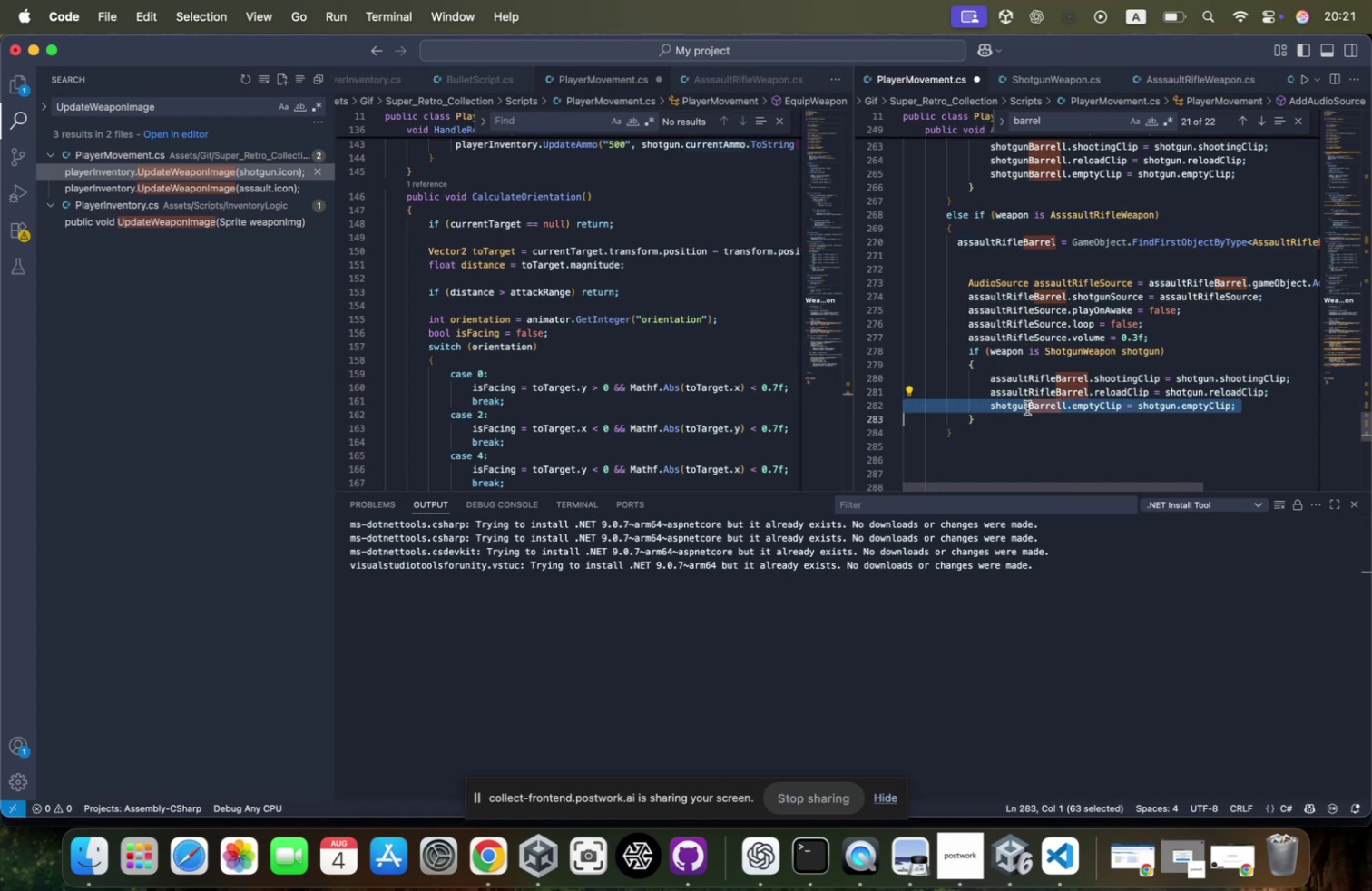 
key(Meta+CommandLeft)
 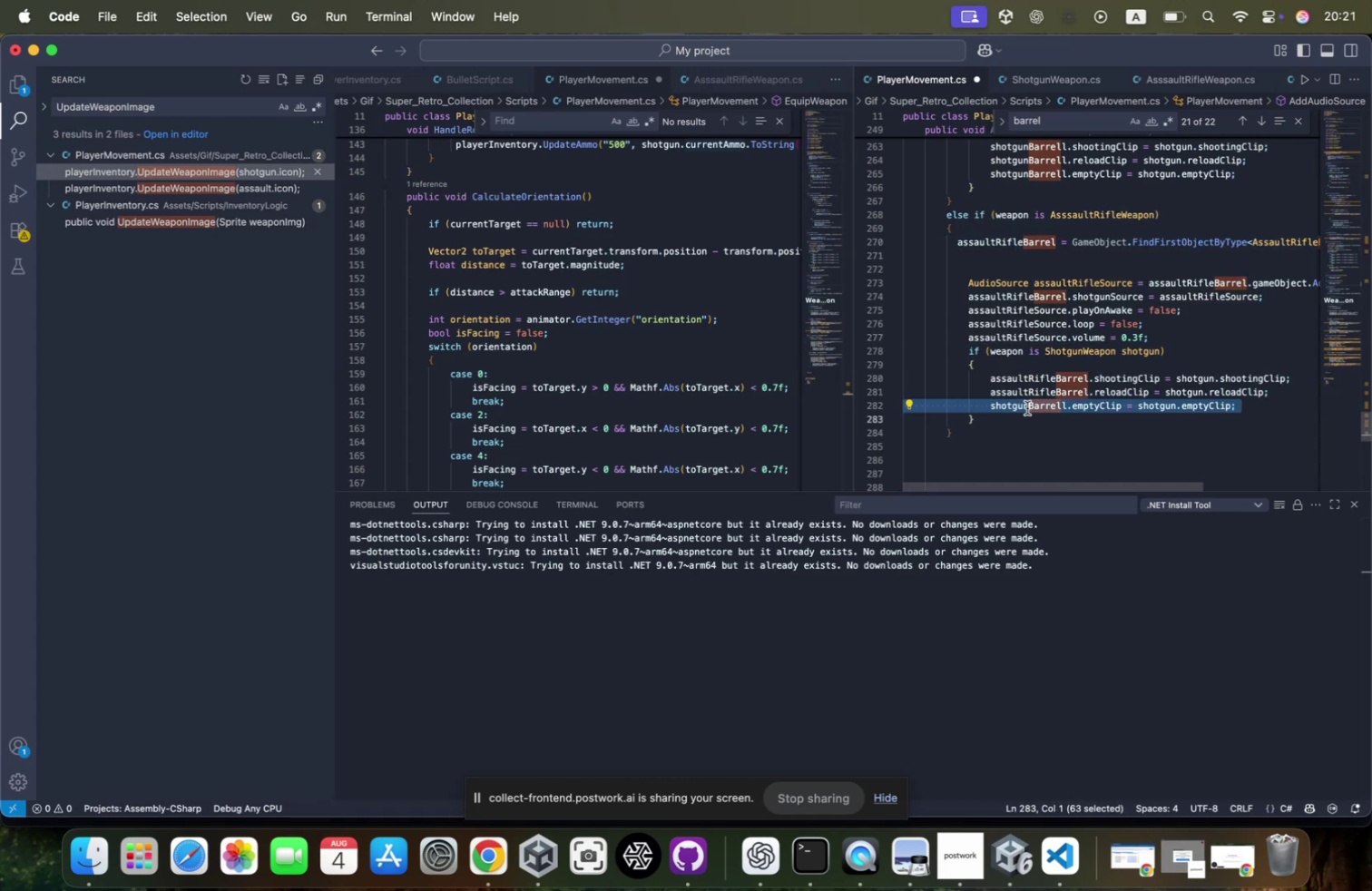 
double_click([1027, 407])
 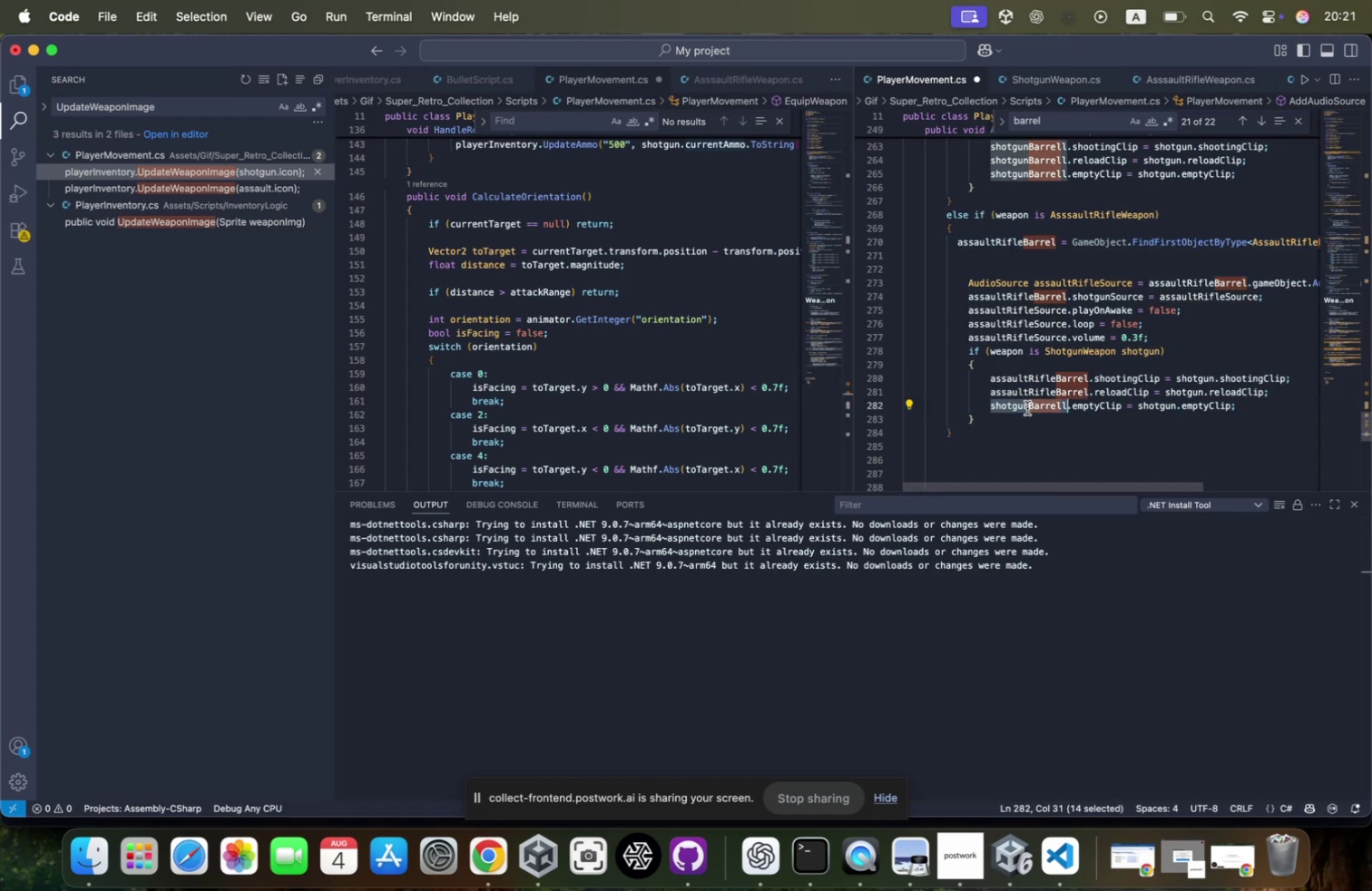 
key(Meta+CommandLeft)
 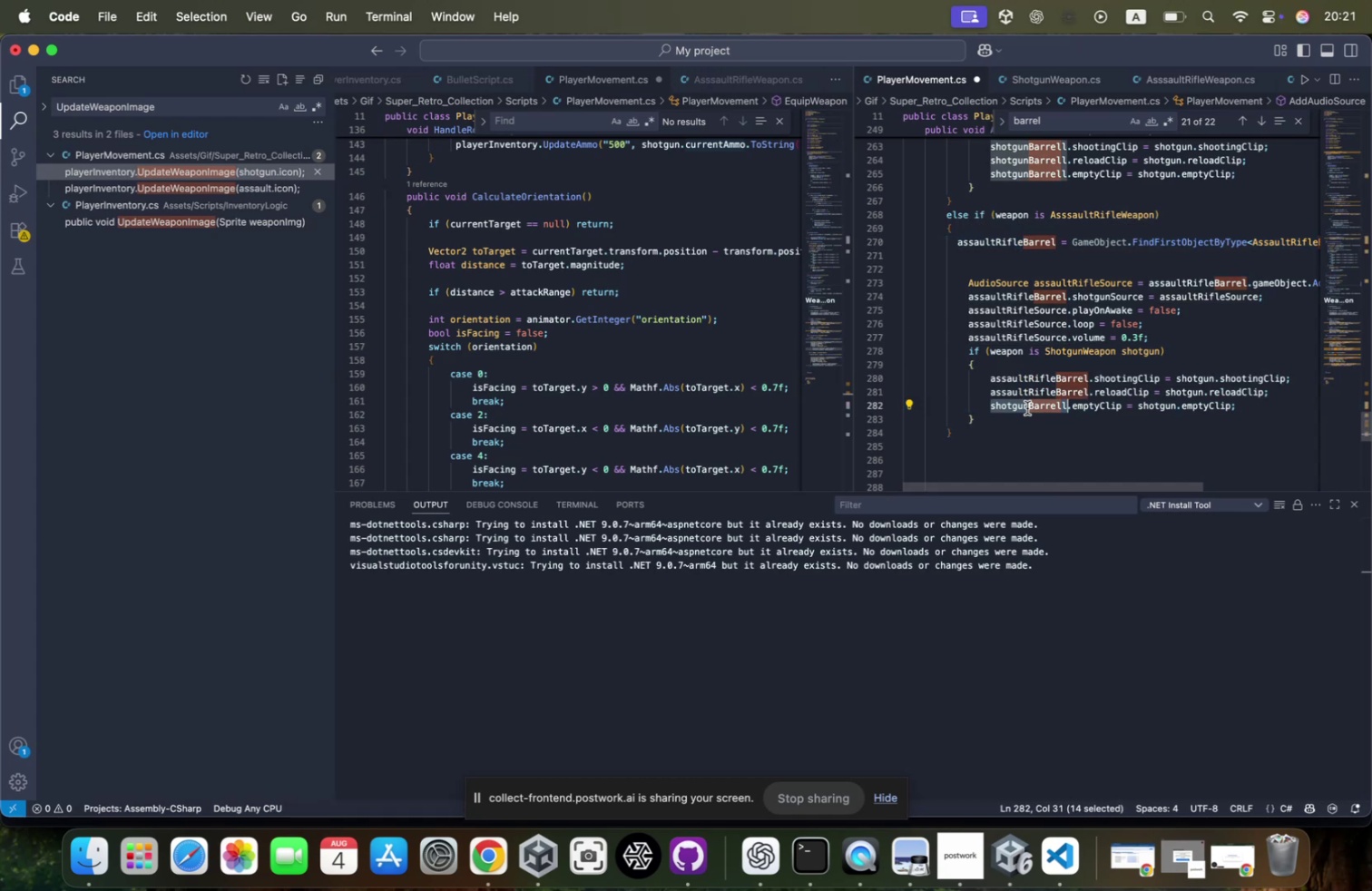 
key(Meta+V)
 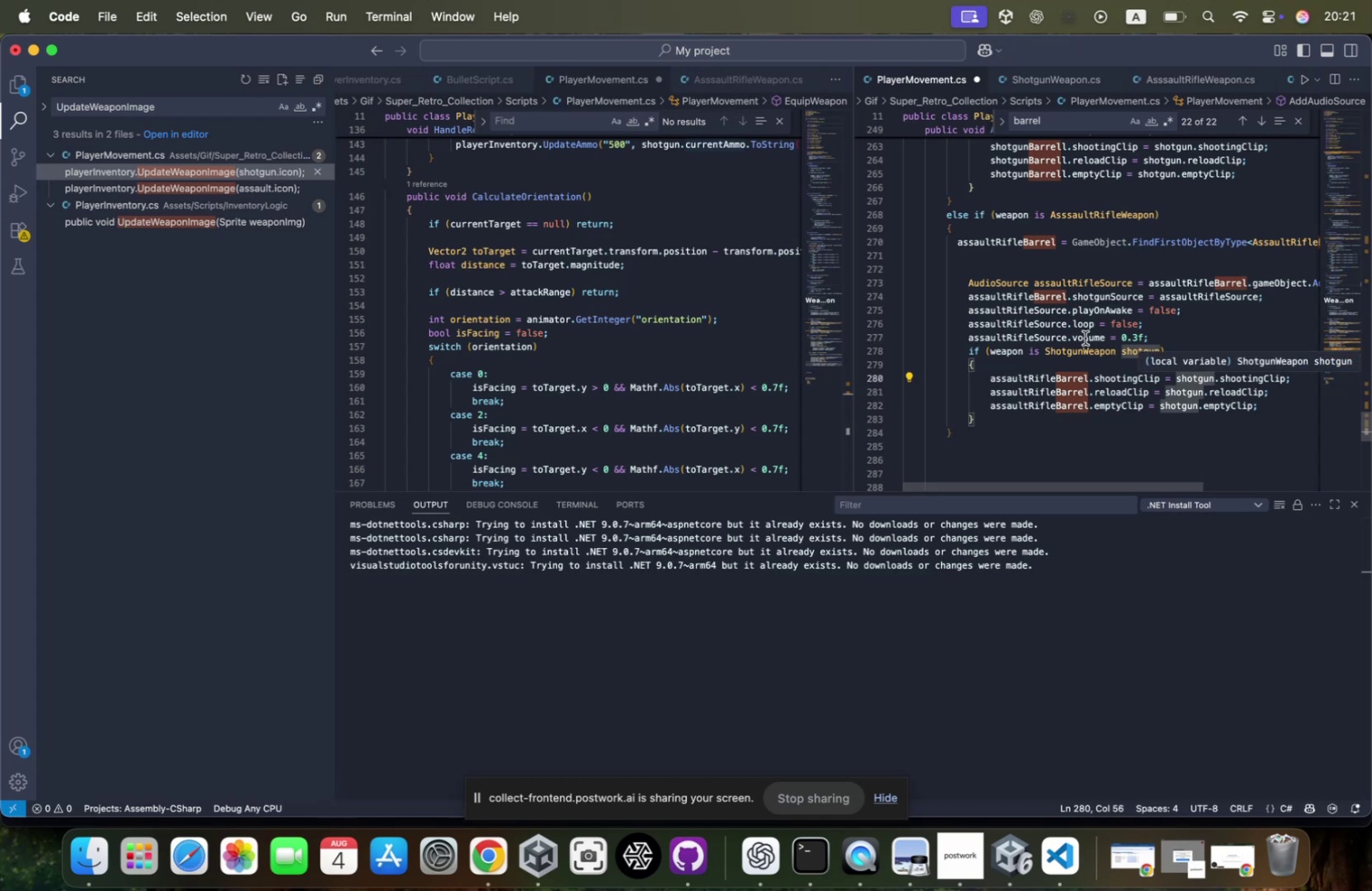 
type(Assa)
key(Tab)
 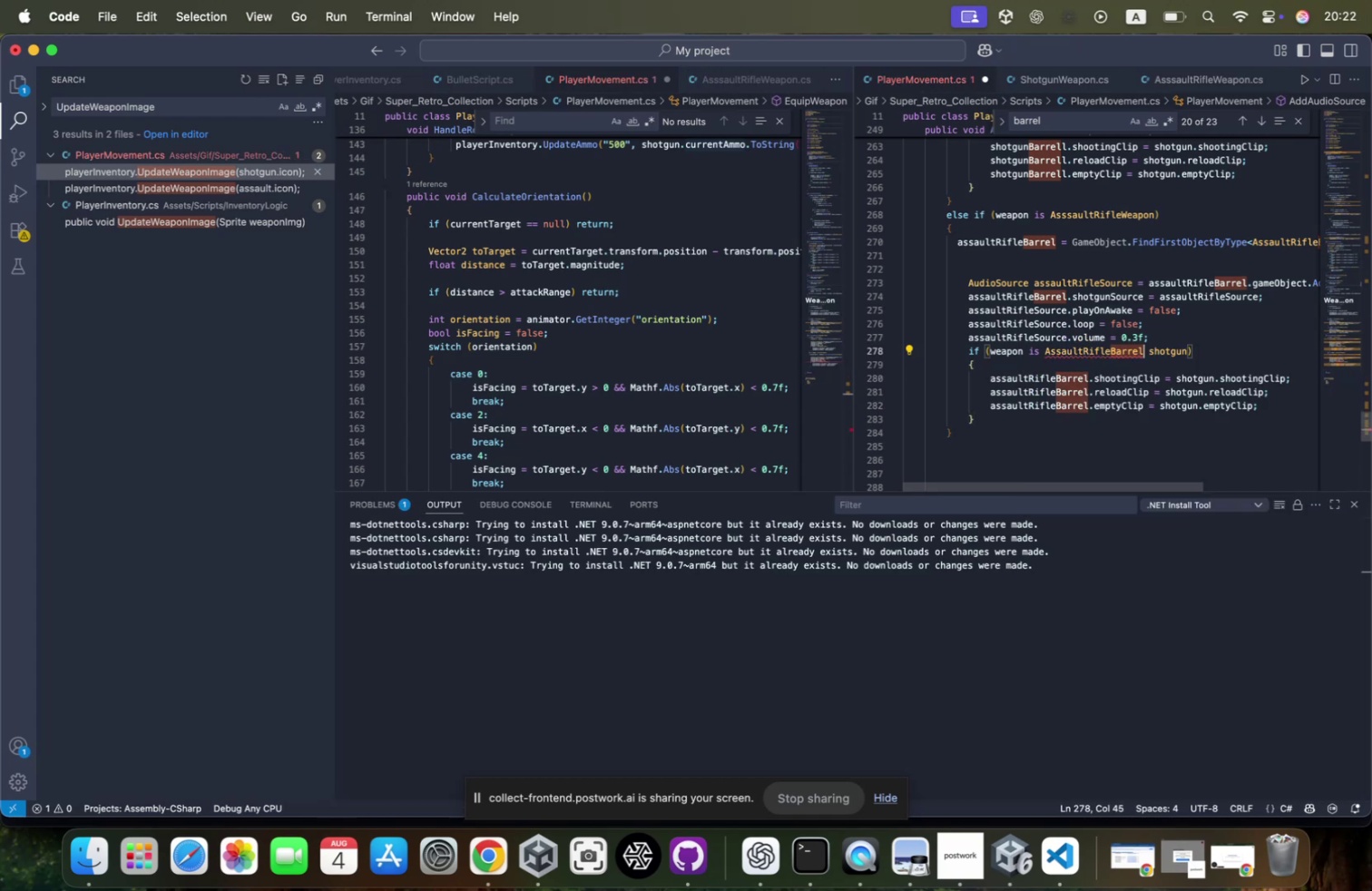 
key(Meta+Z)
 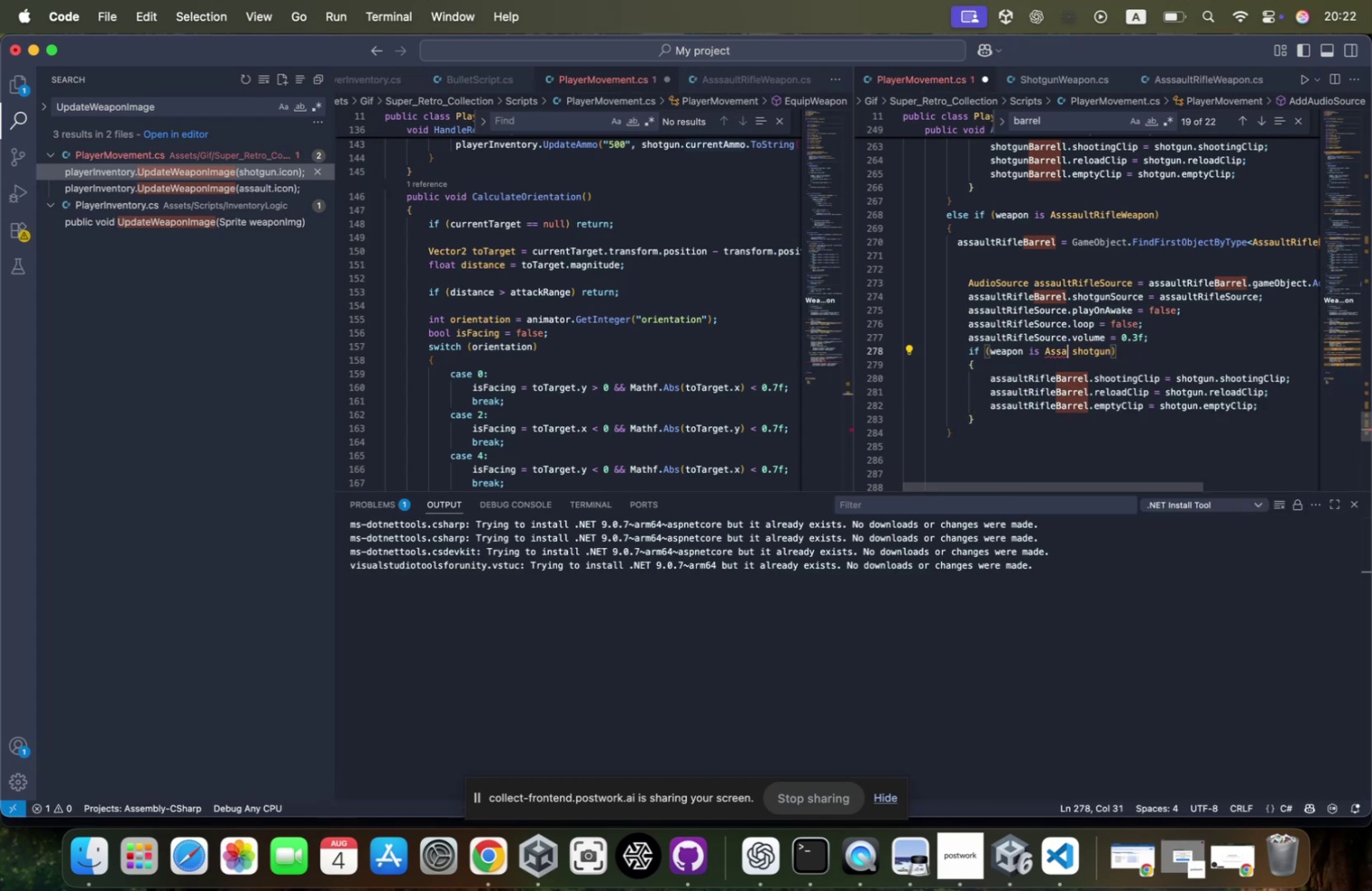 
key(Meta+CommandLeft)
 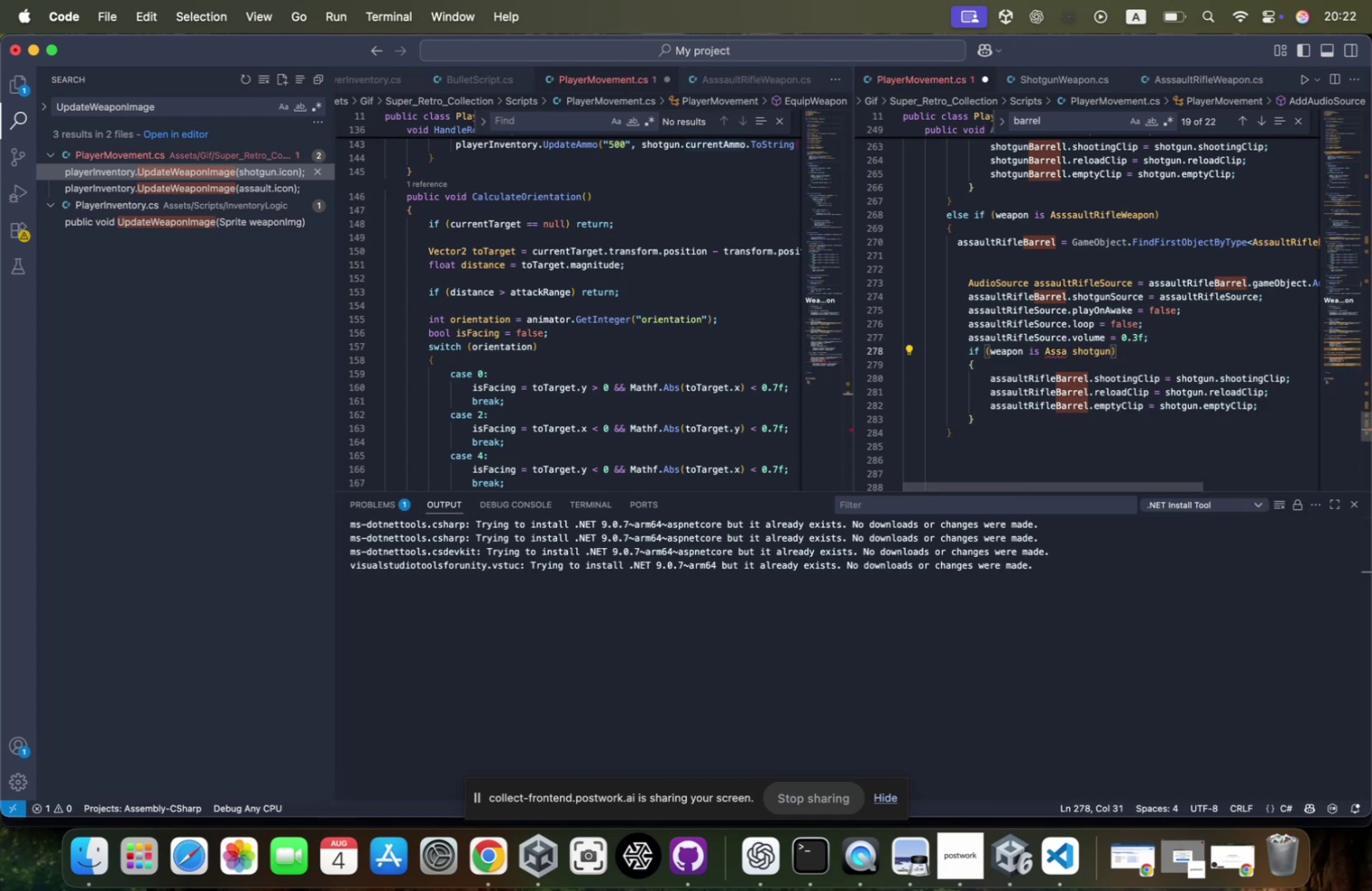 
key(Meta+Z)
 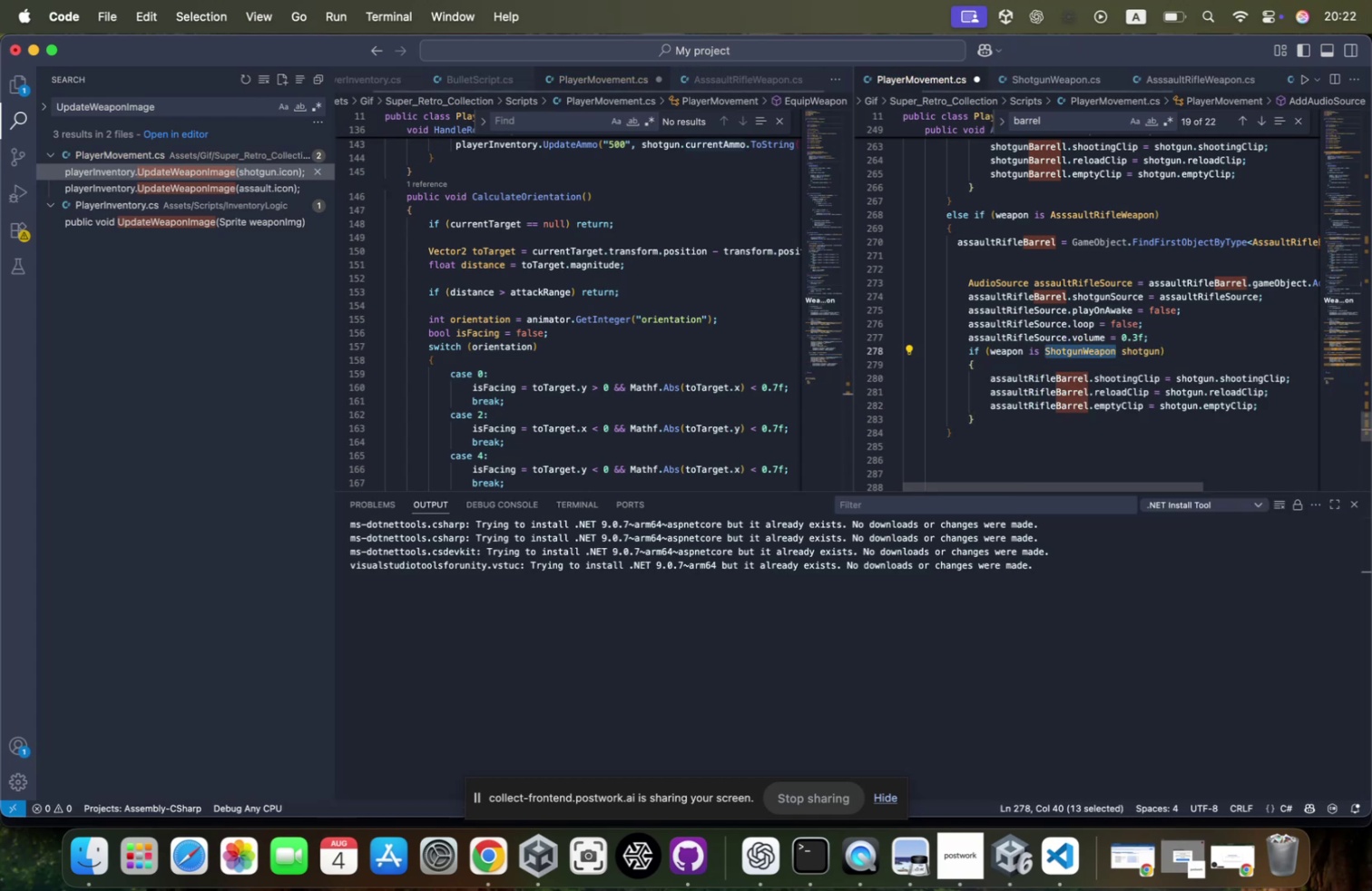 
key(Backspace)
type(Assault)
 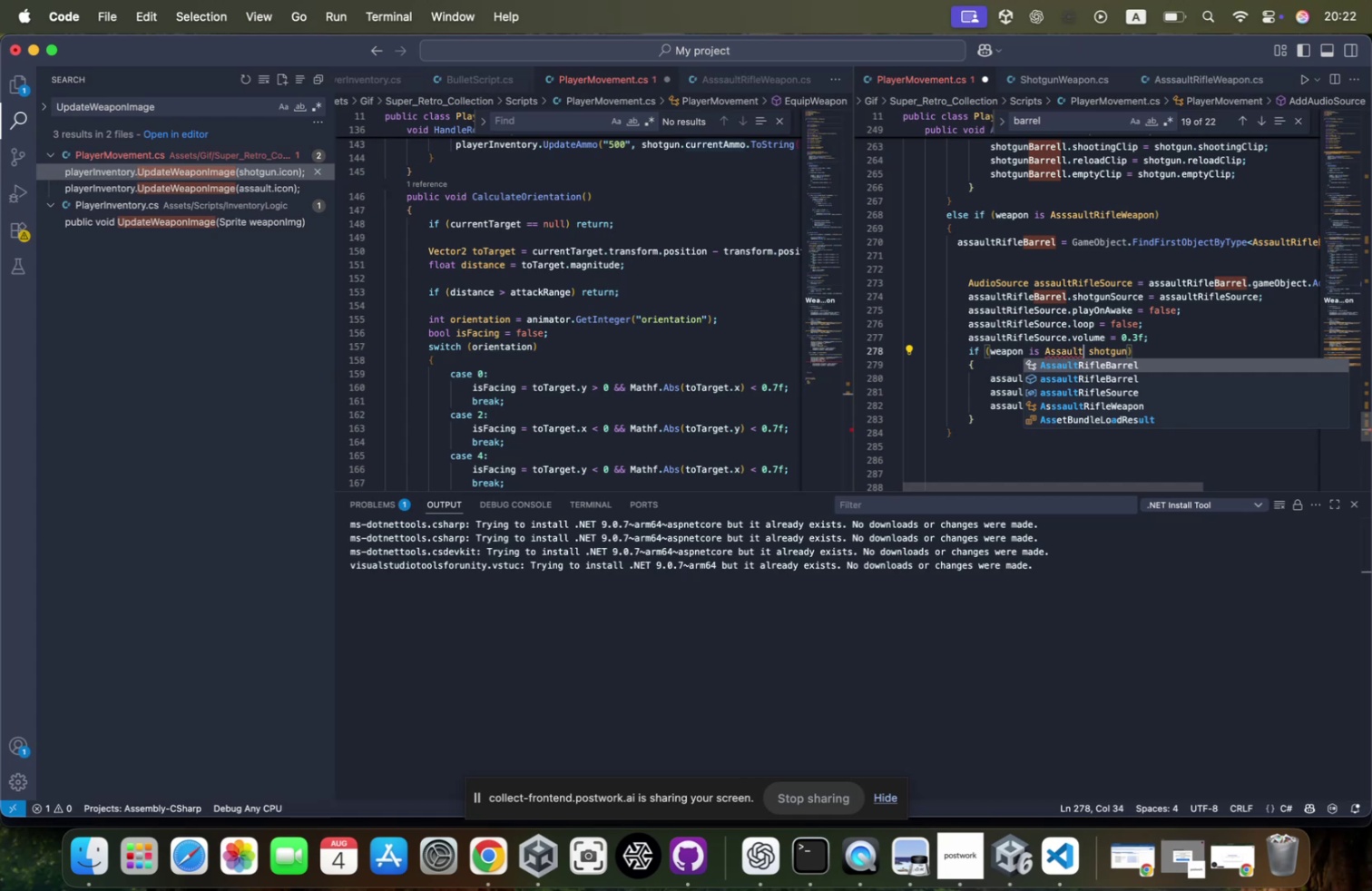 
key(ArrowDown)
 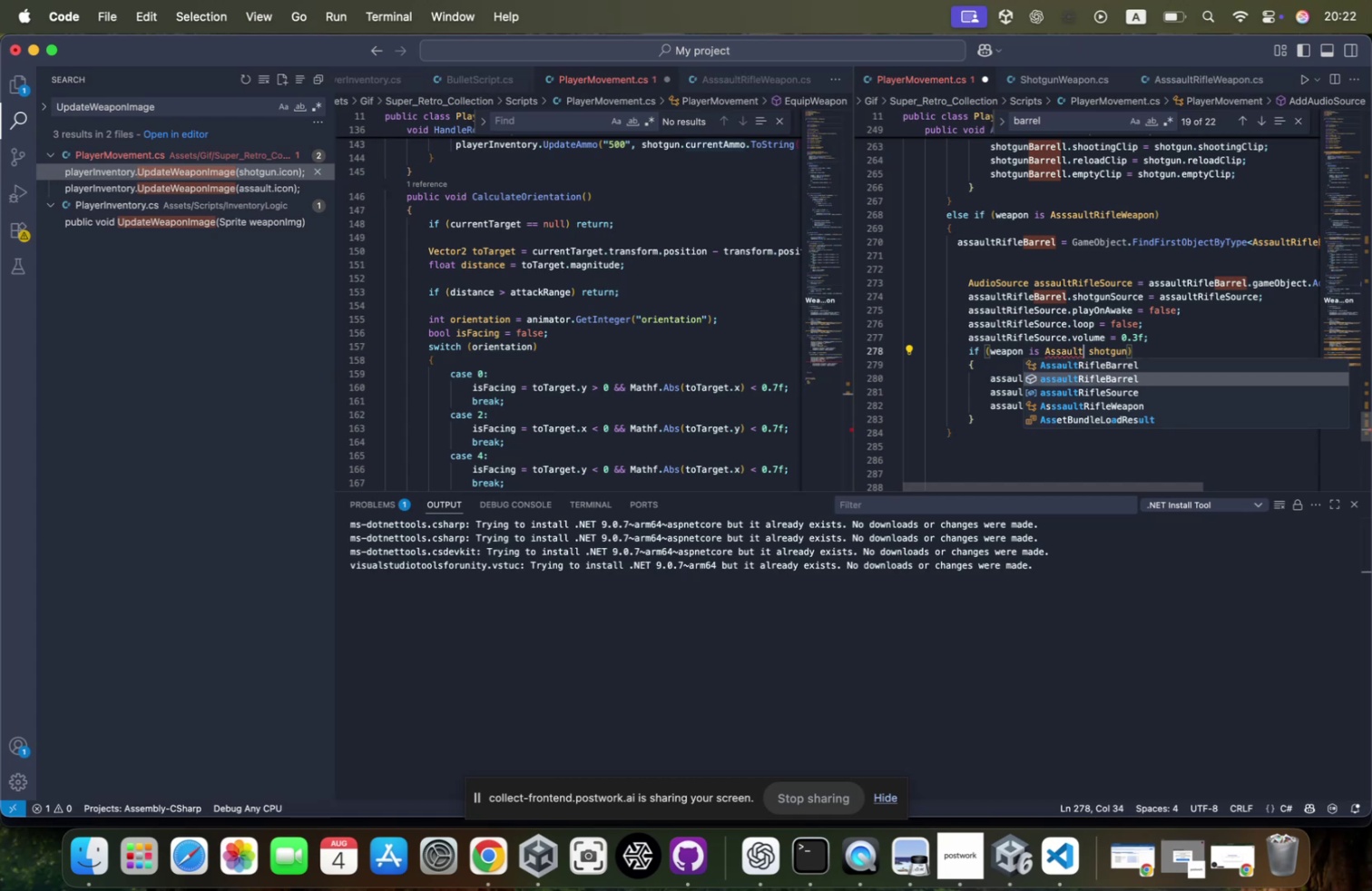 
key(ArrowDown)
 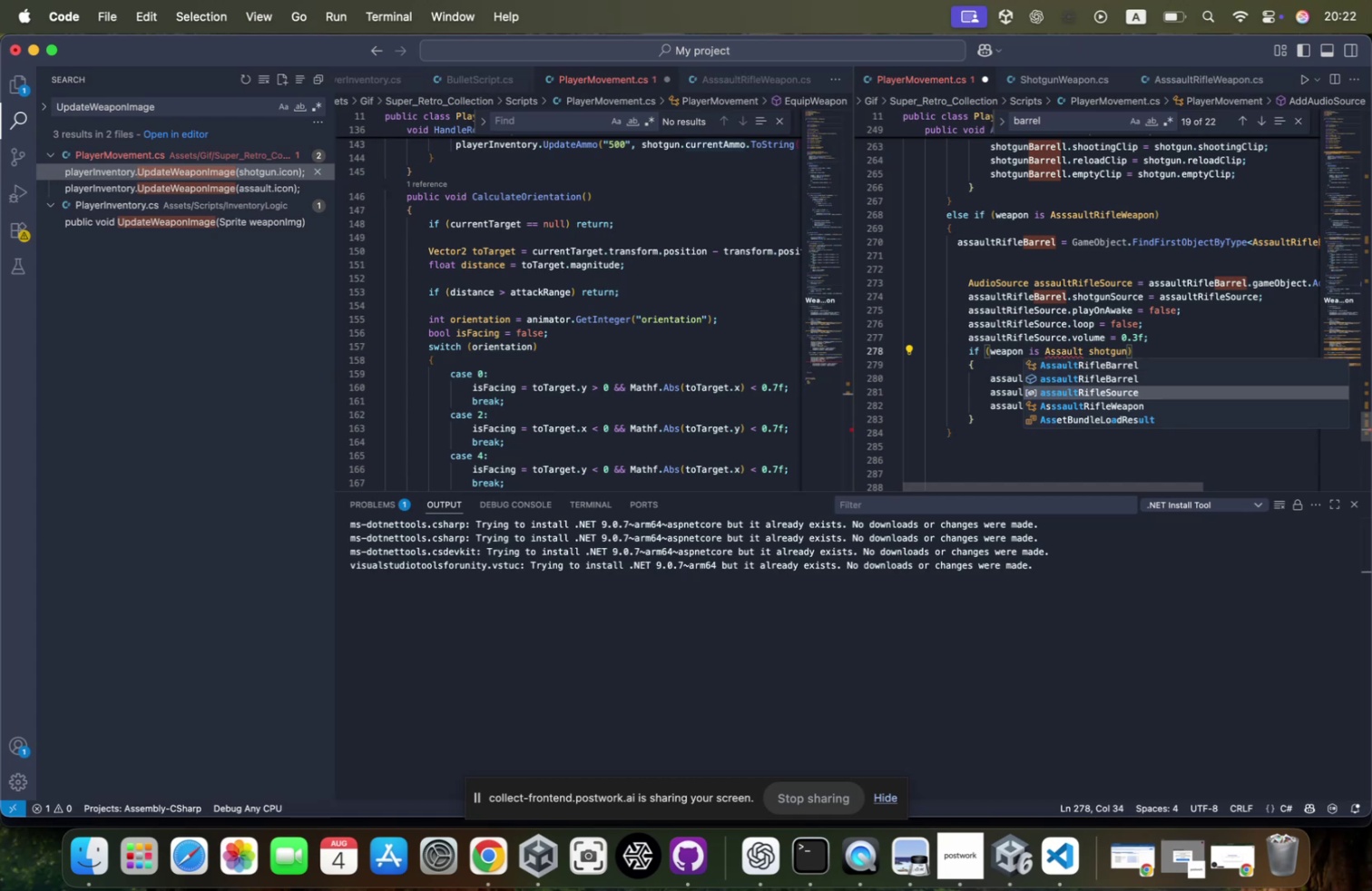 
key(ArrowDown)
 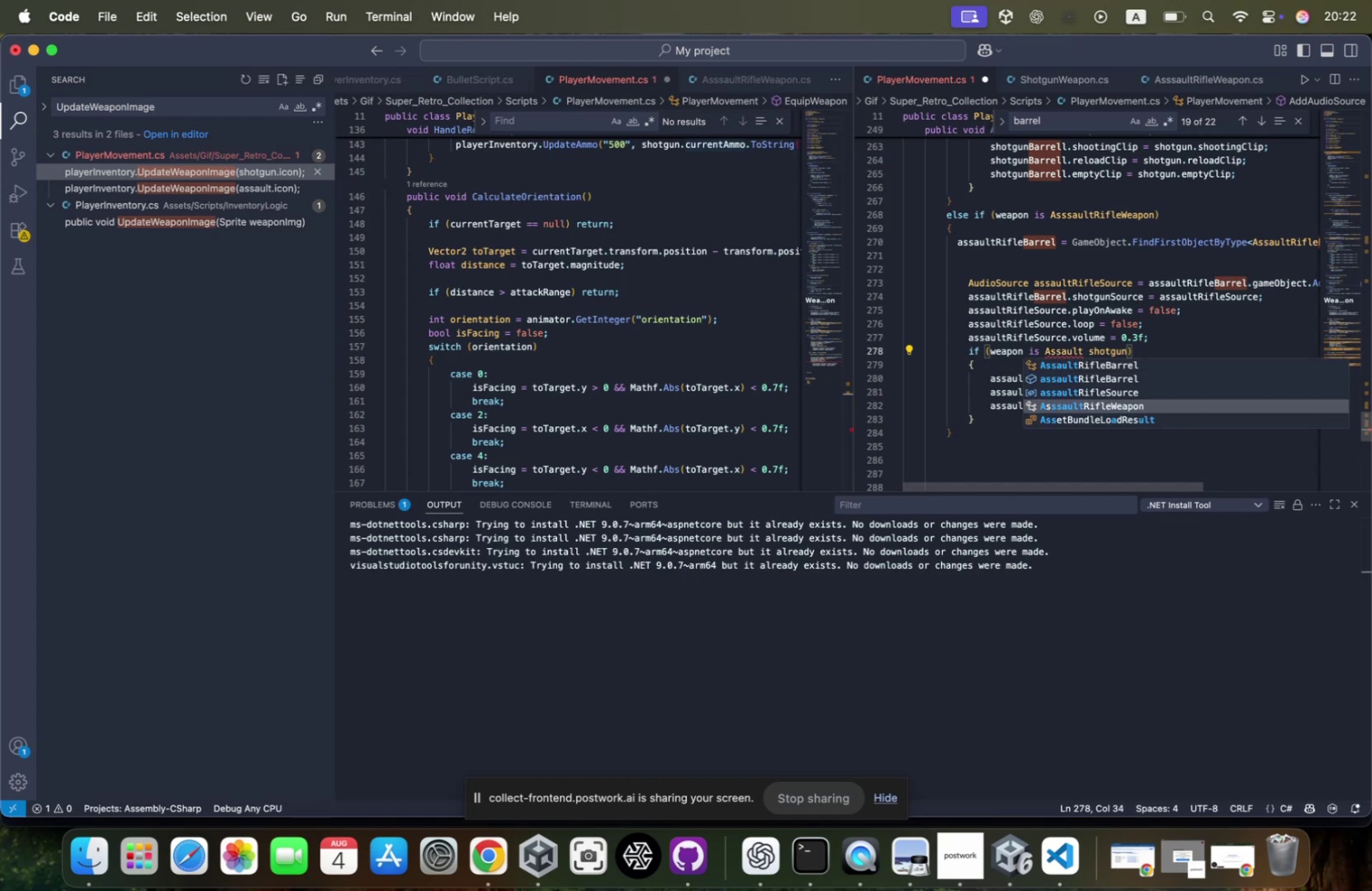 
key(Tab)
 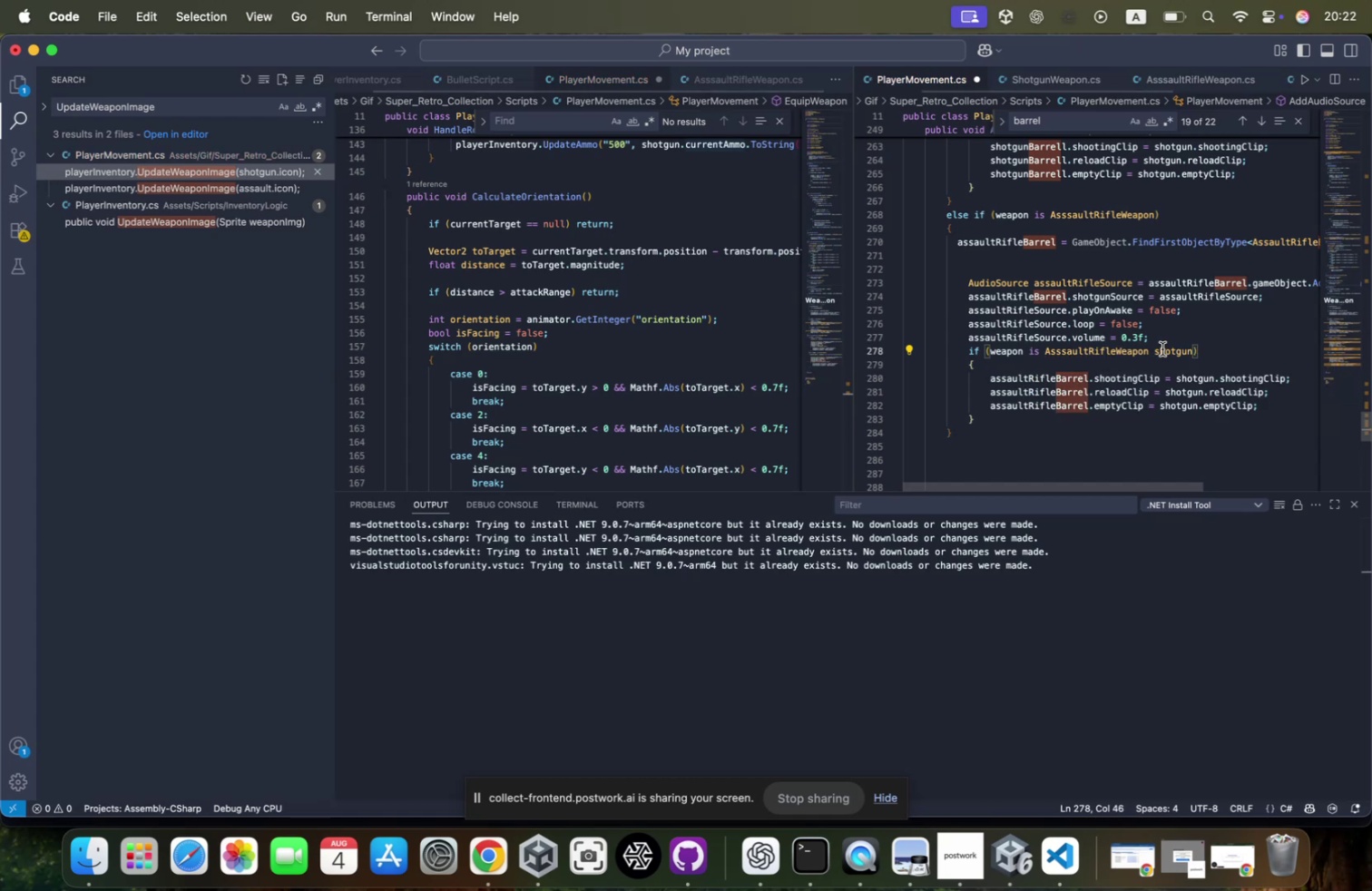 
double_click([1163, 349])
 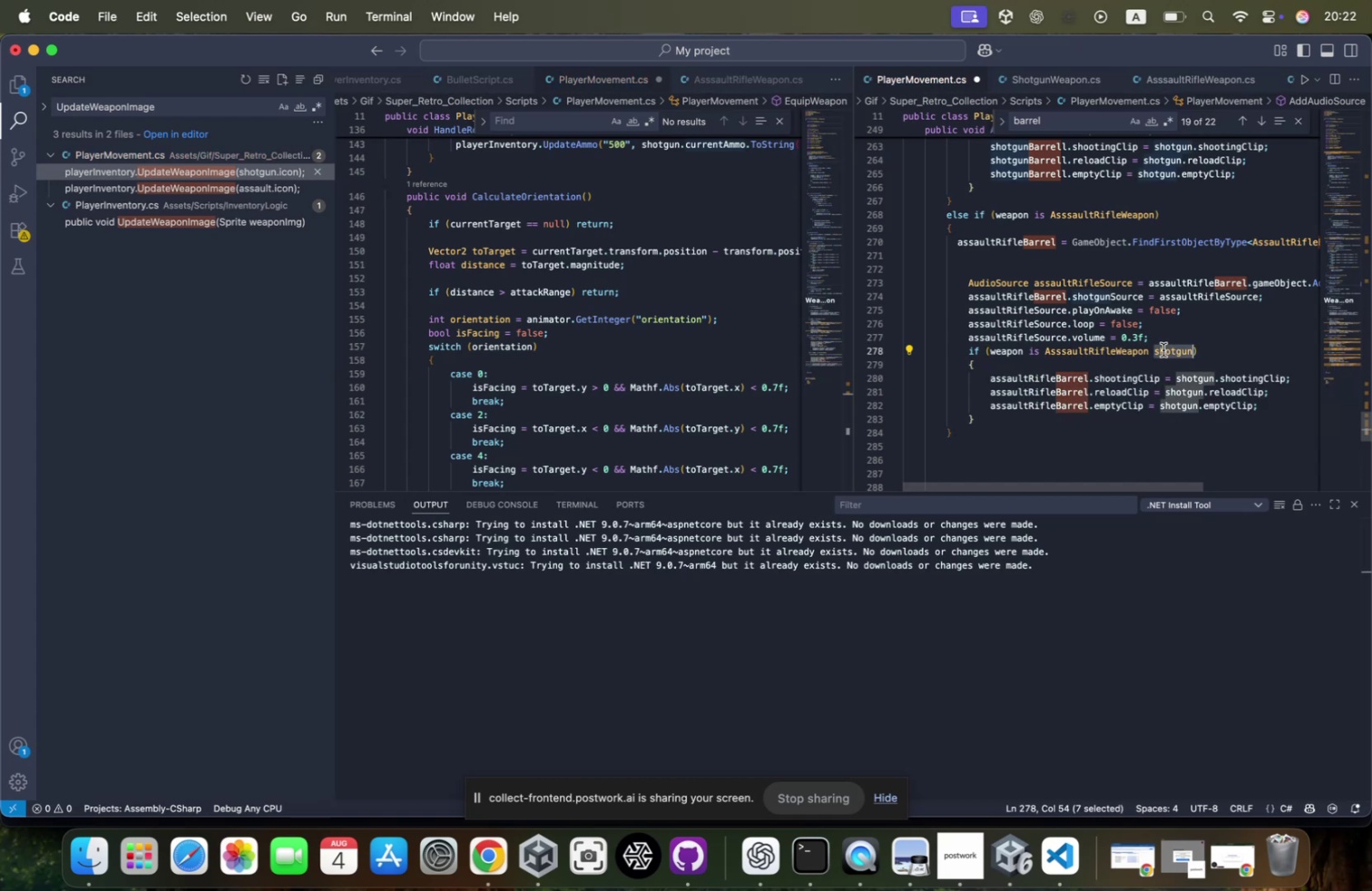 
type(w)
key(Backspace)
type(assaultWeapon)
 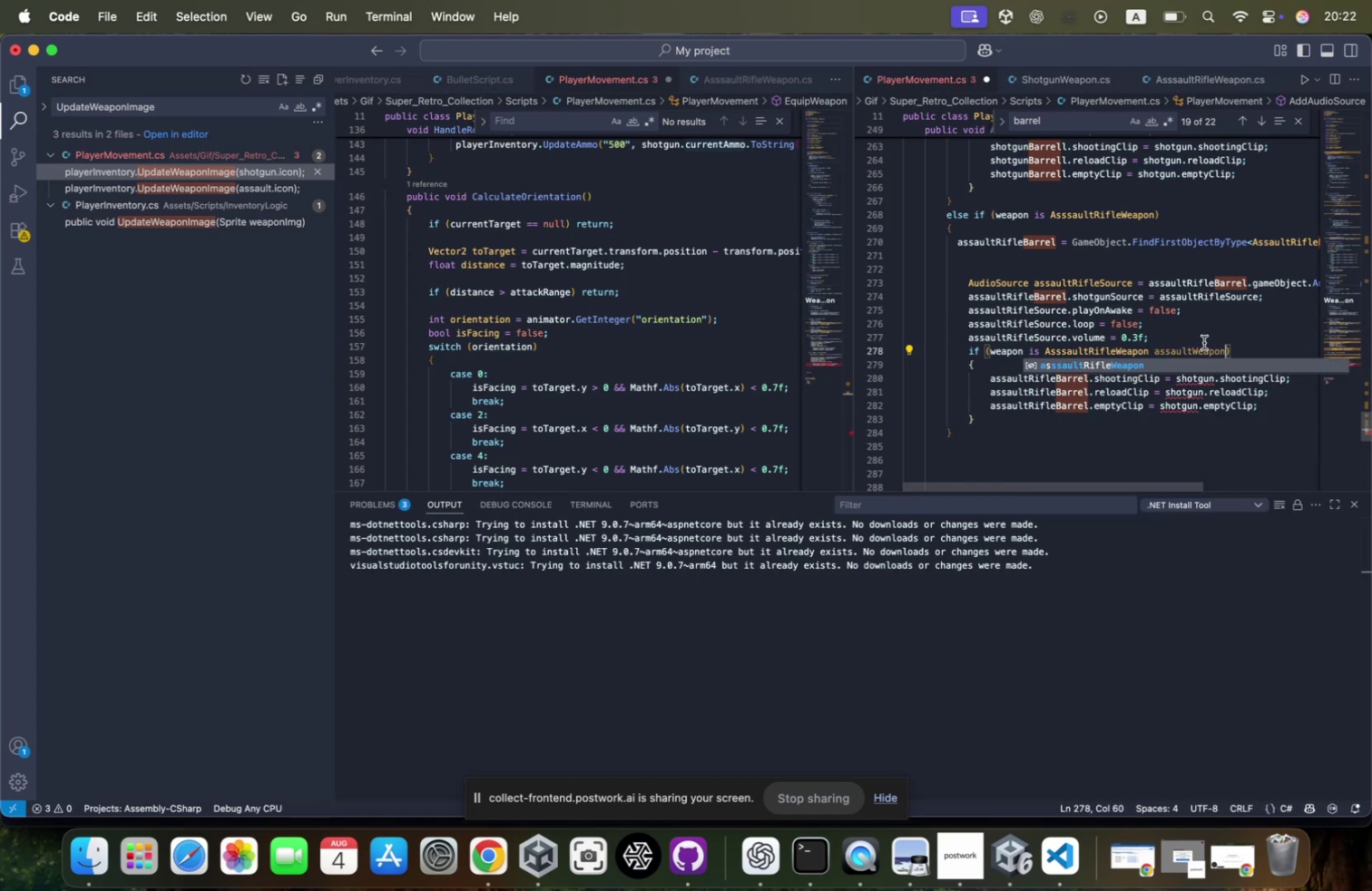 
double_click([1194, 349])
 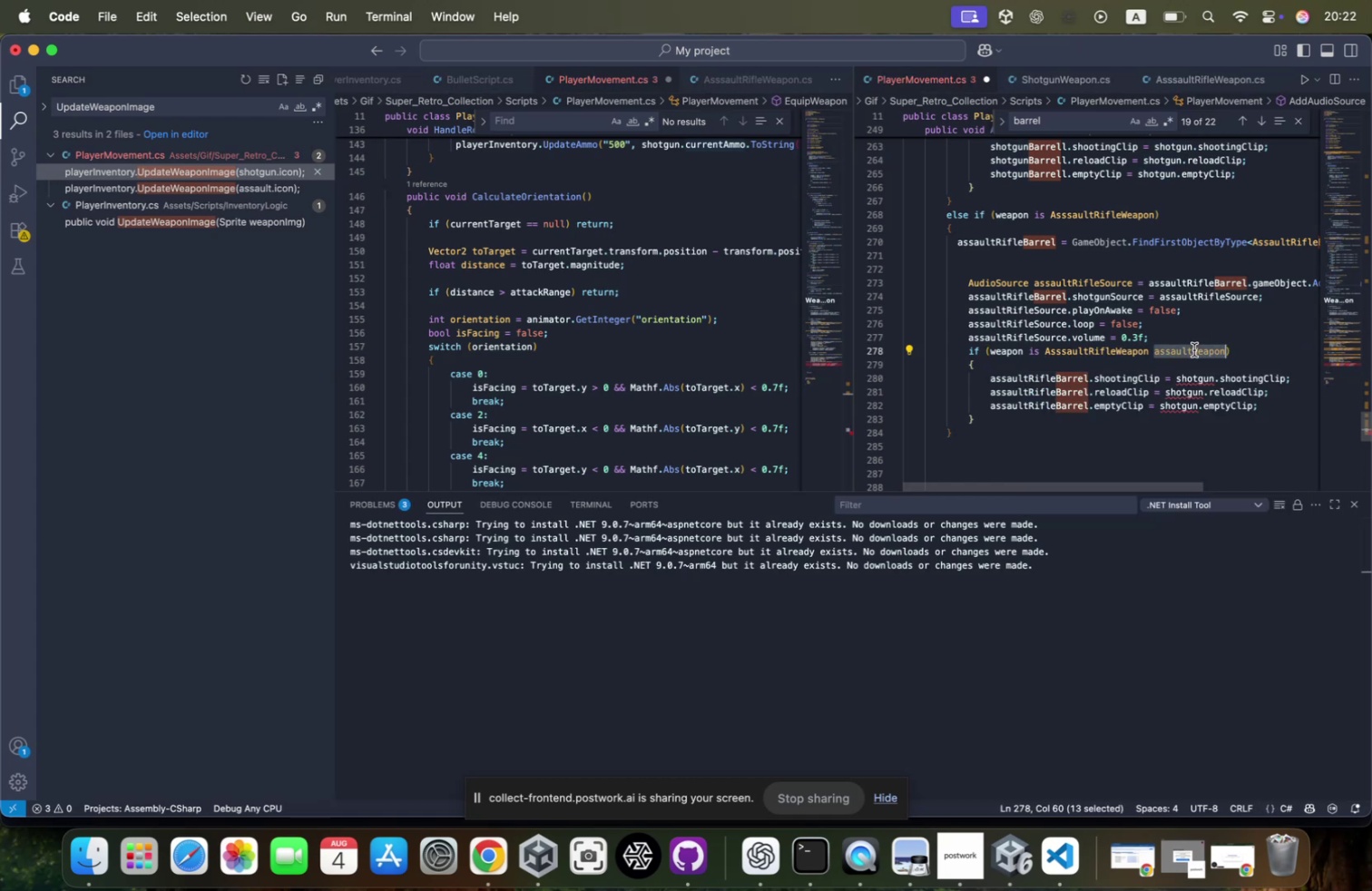 
key(Meta+CommandLeft)
 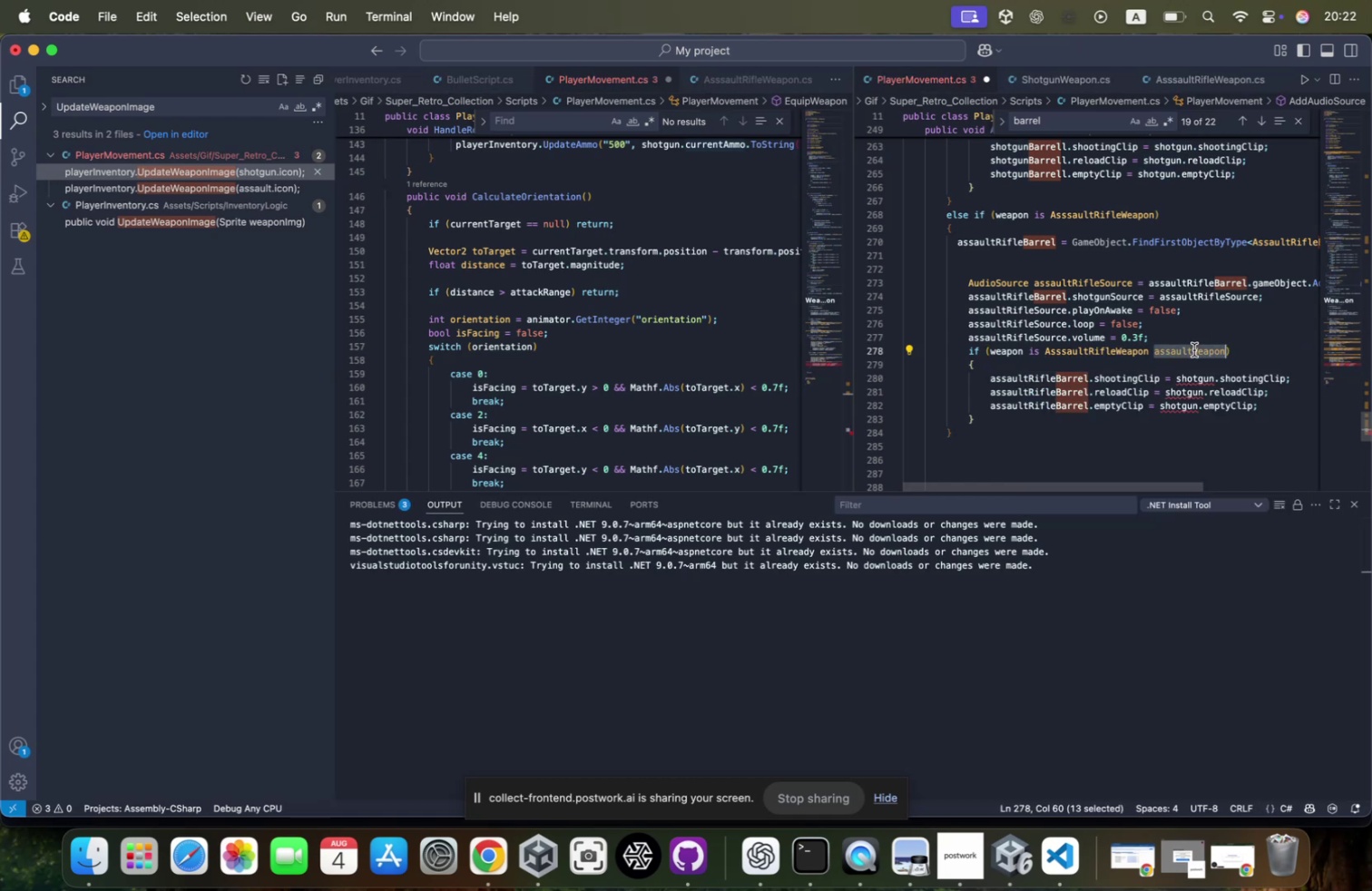 
key(Meta+C)
 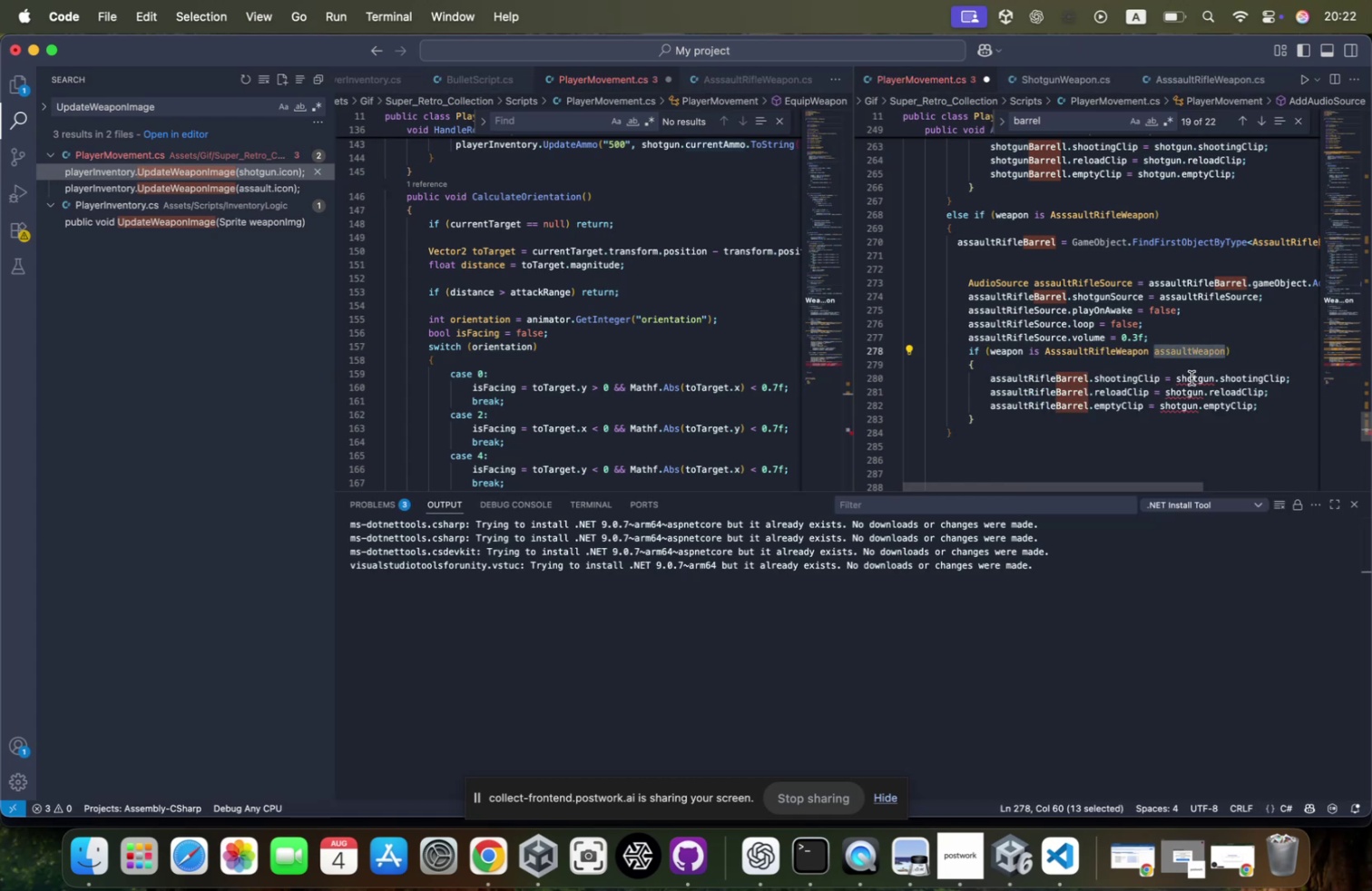 
double_click([1191, 377])
 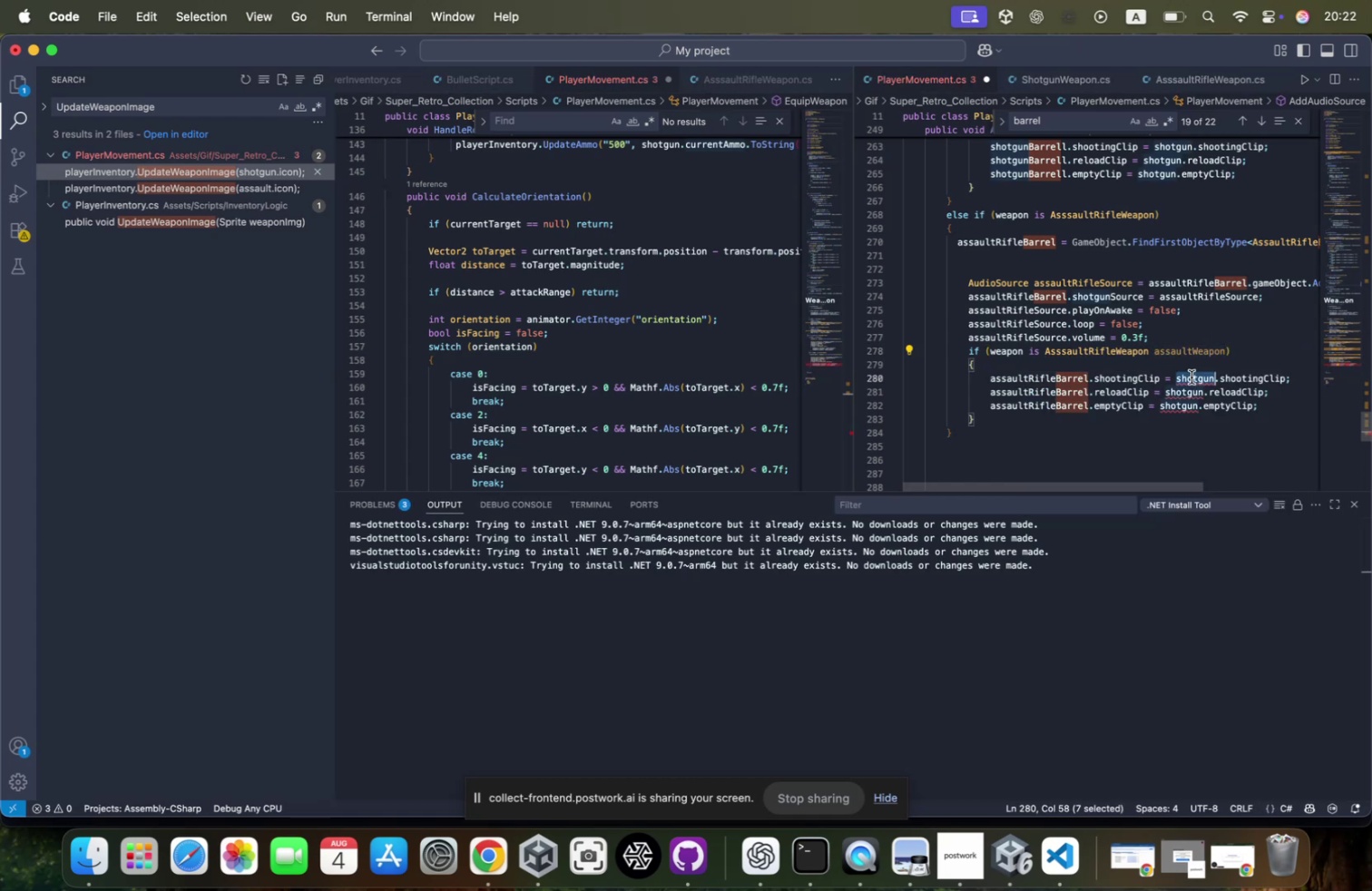 
triple_click([1191, 377])
 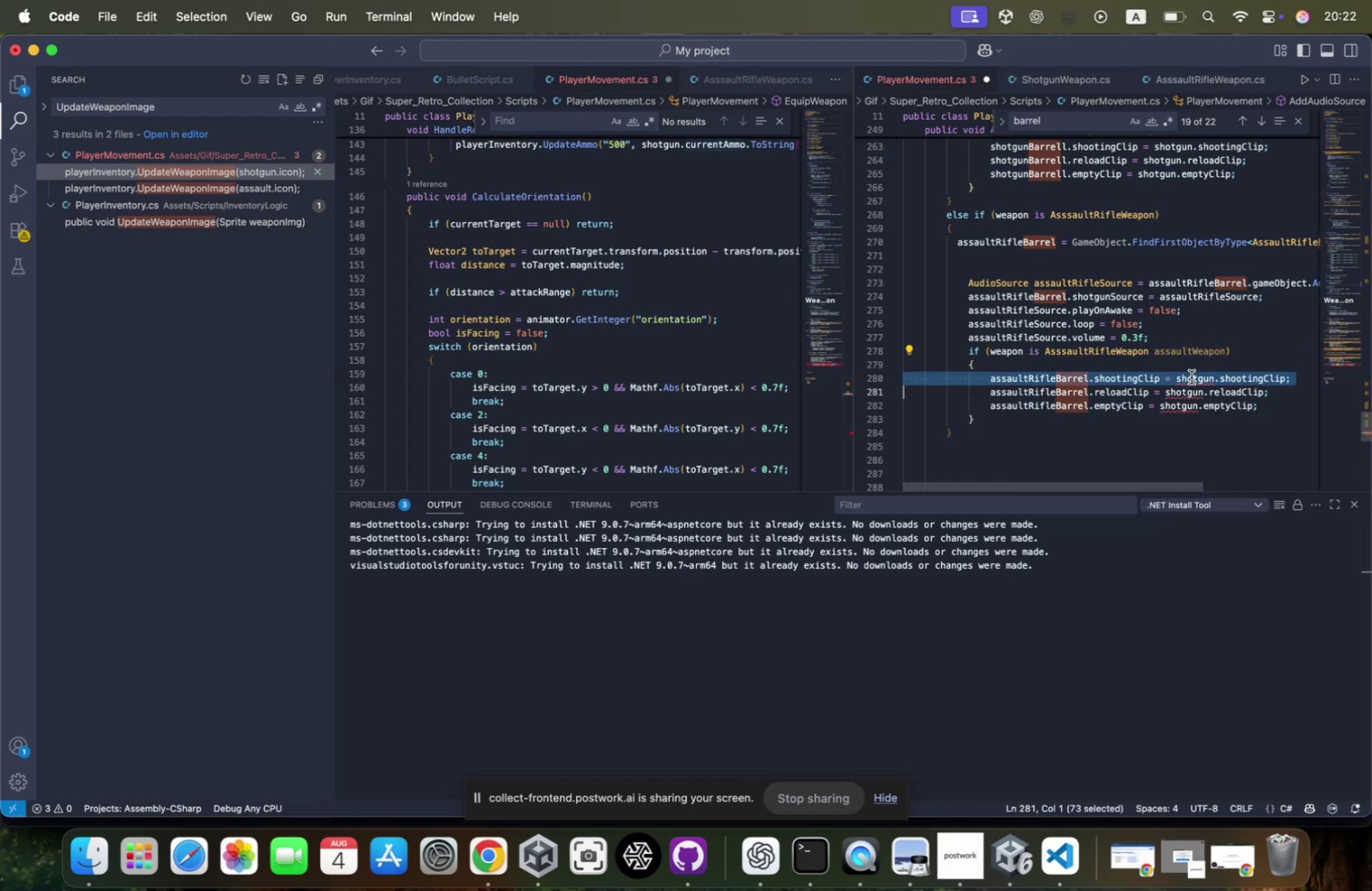 
key(Meta+CommandLeft)
 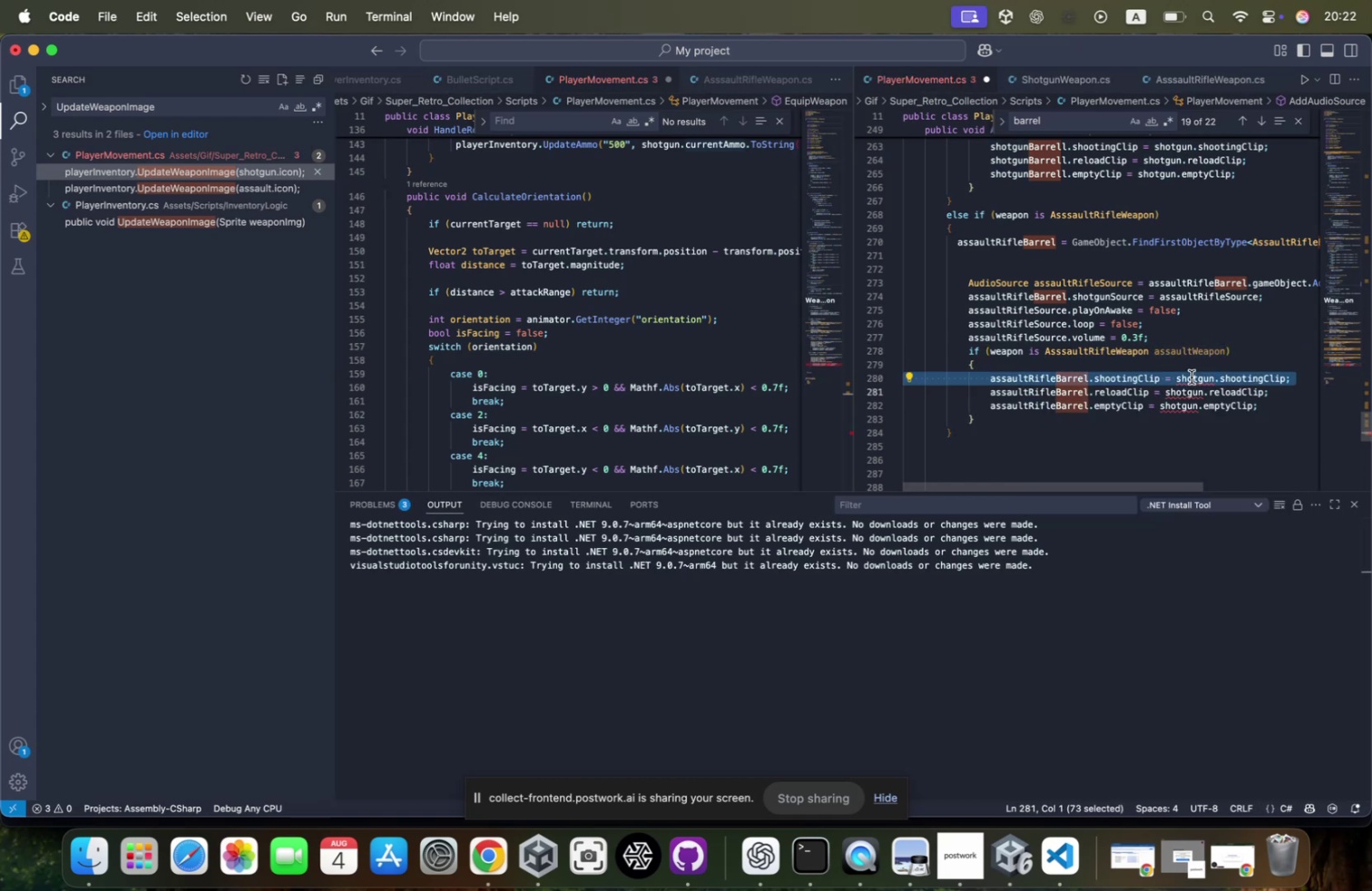 
left_click([1191, 377])
 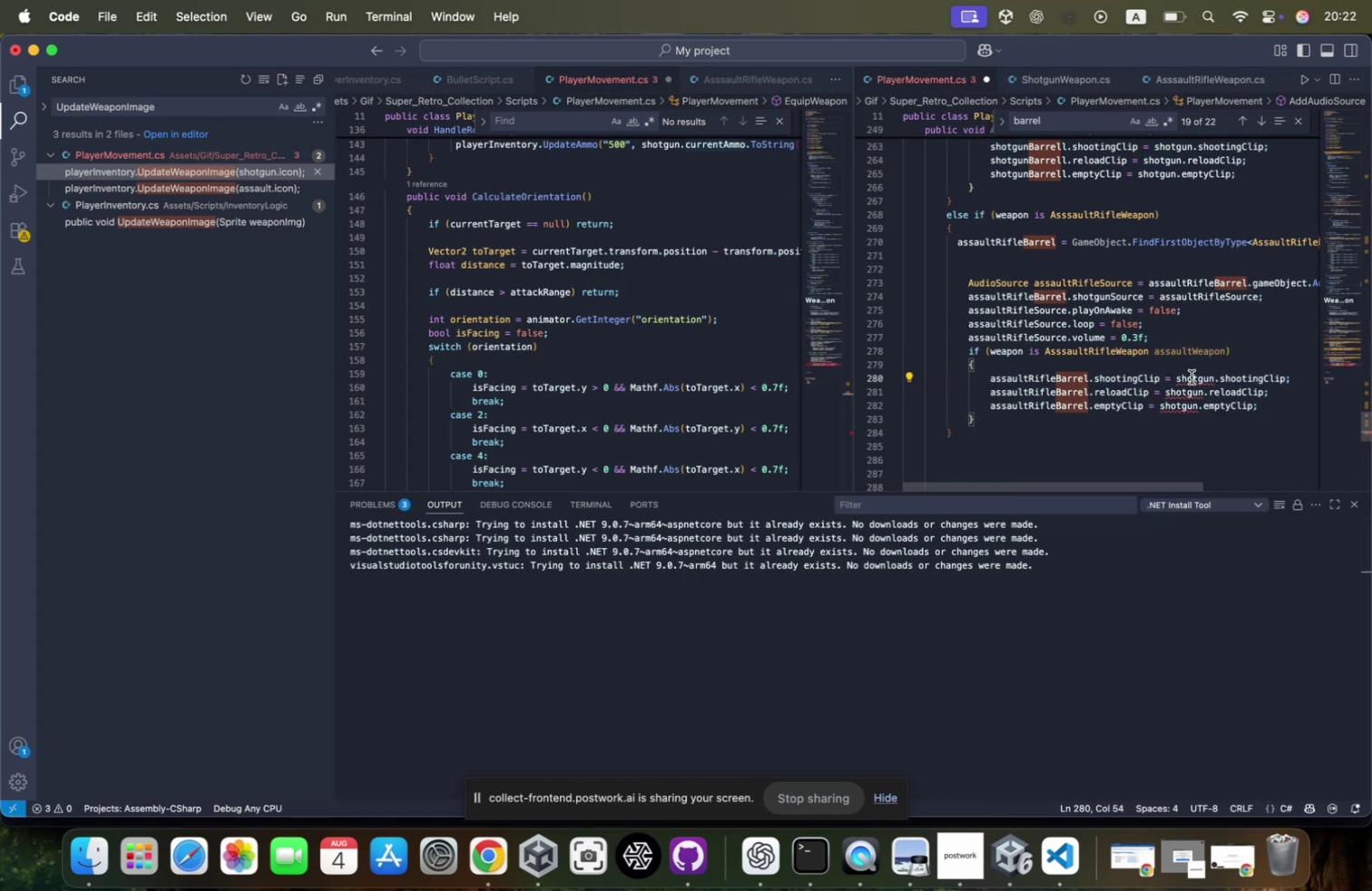 
double_click([1191, 377])
 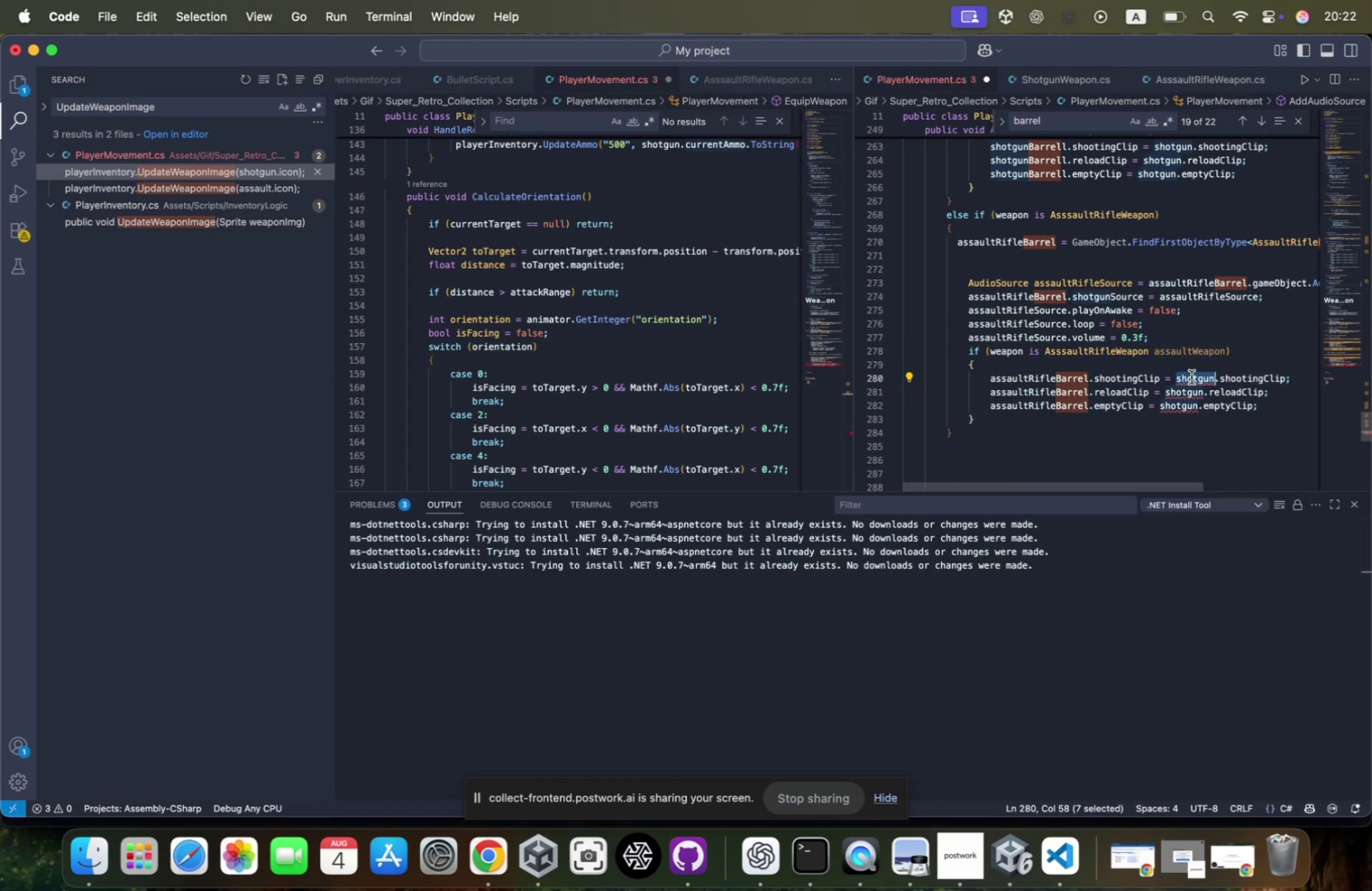 
key(Meta+CommandLeft)
 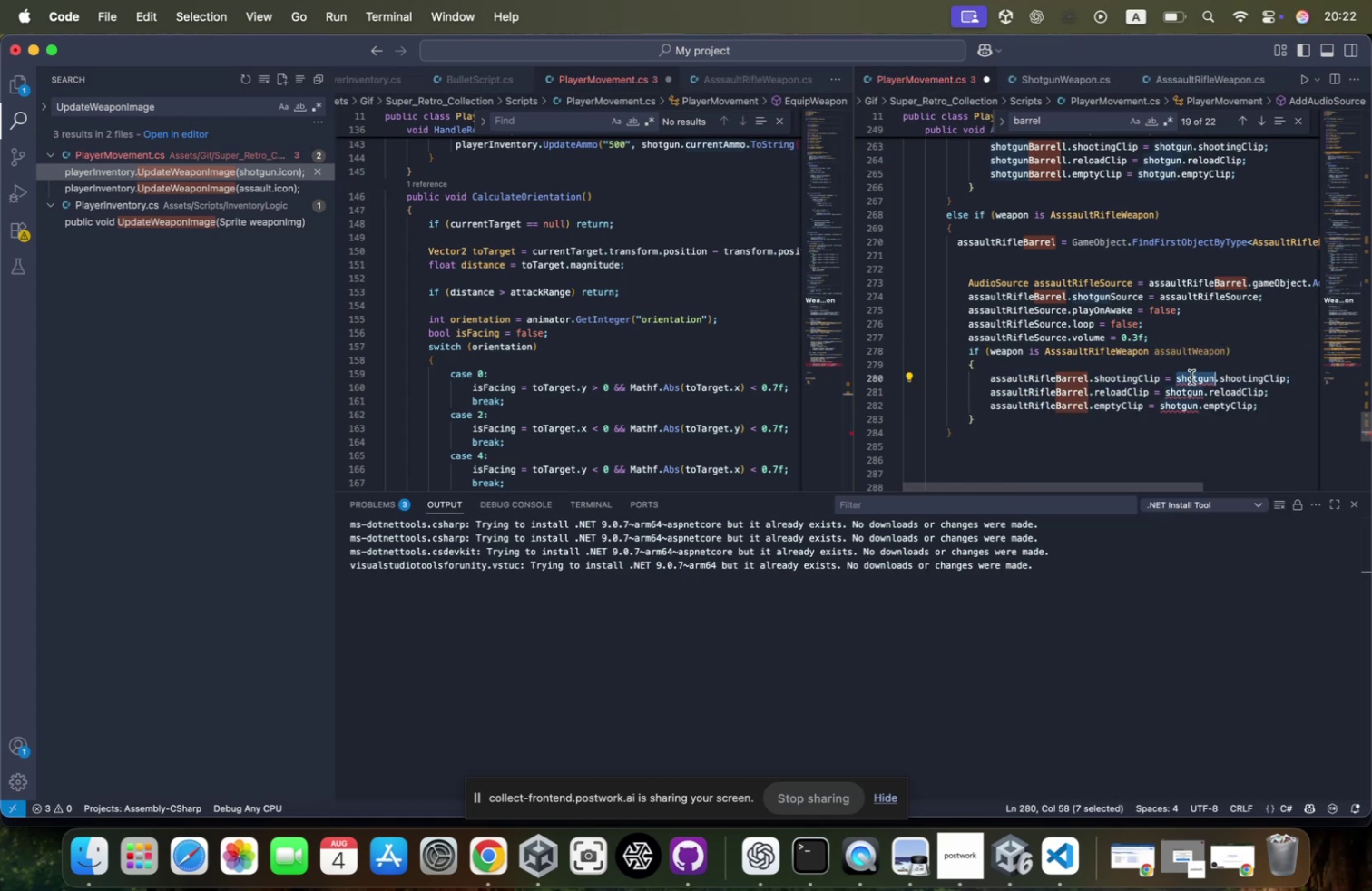 
key(Meta+V)
 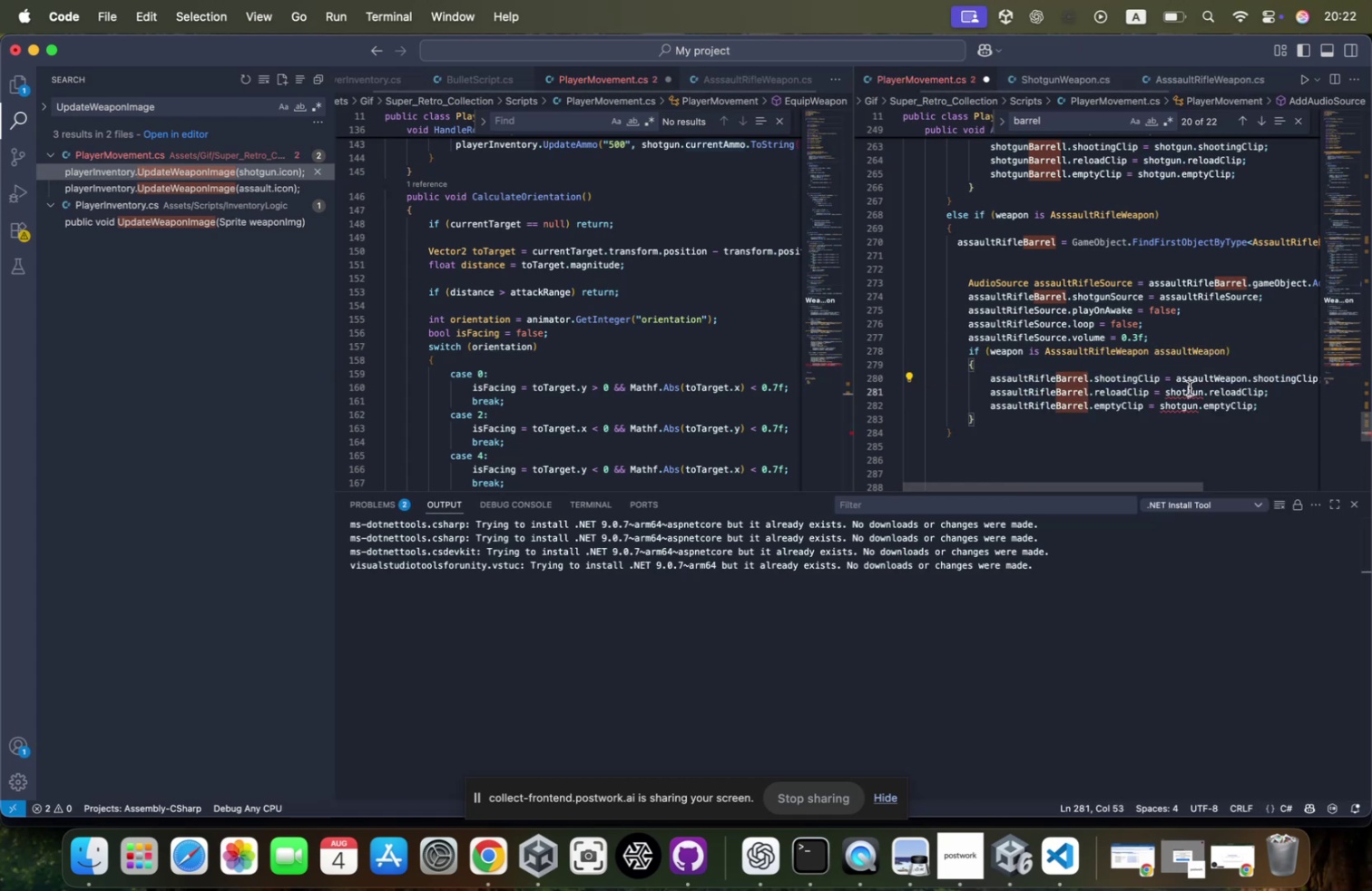 
double_click([1190, 387])
 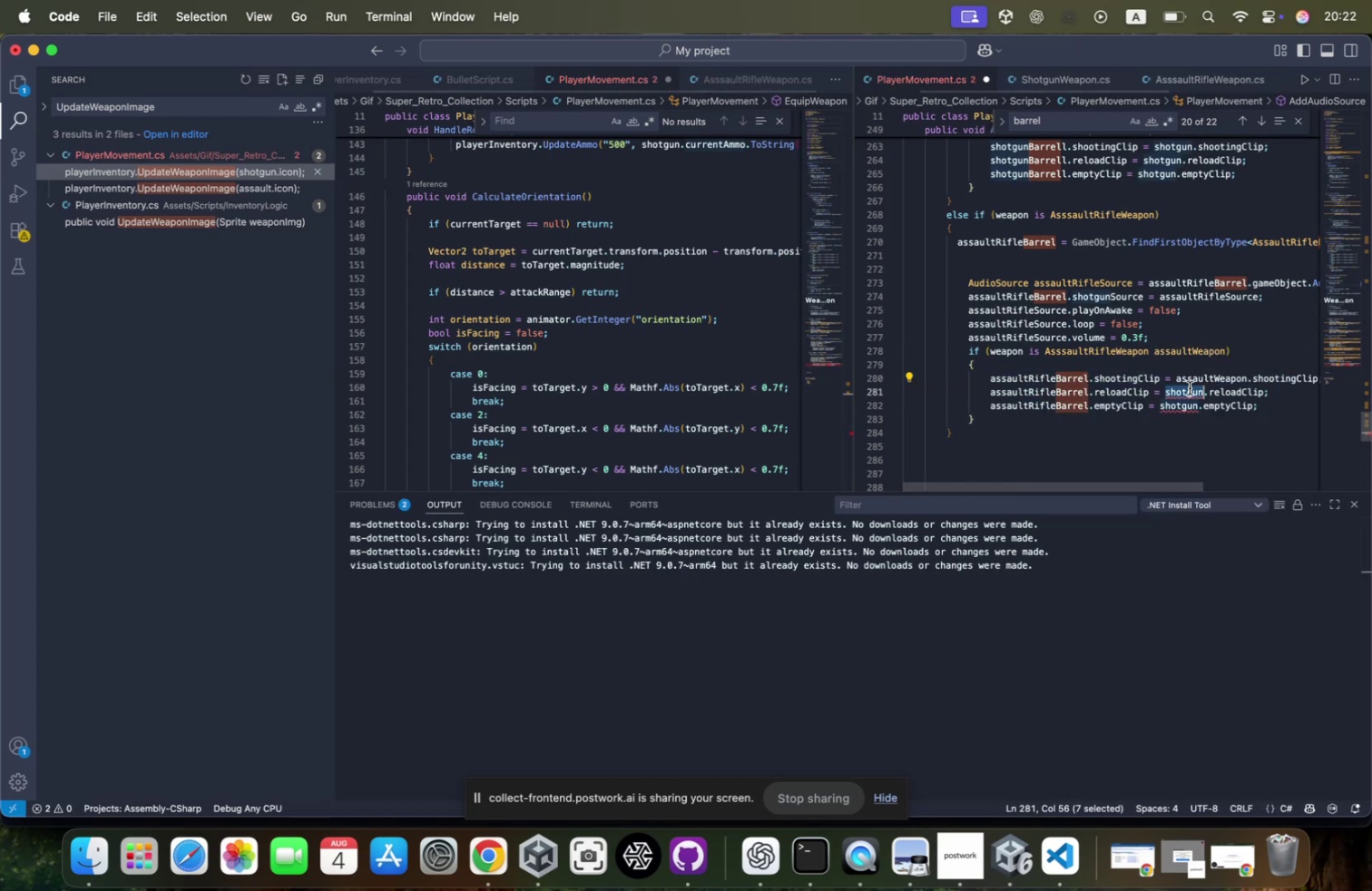 
key(Meta+CommandLeft)
 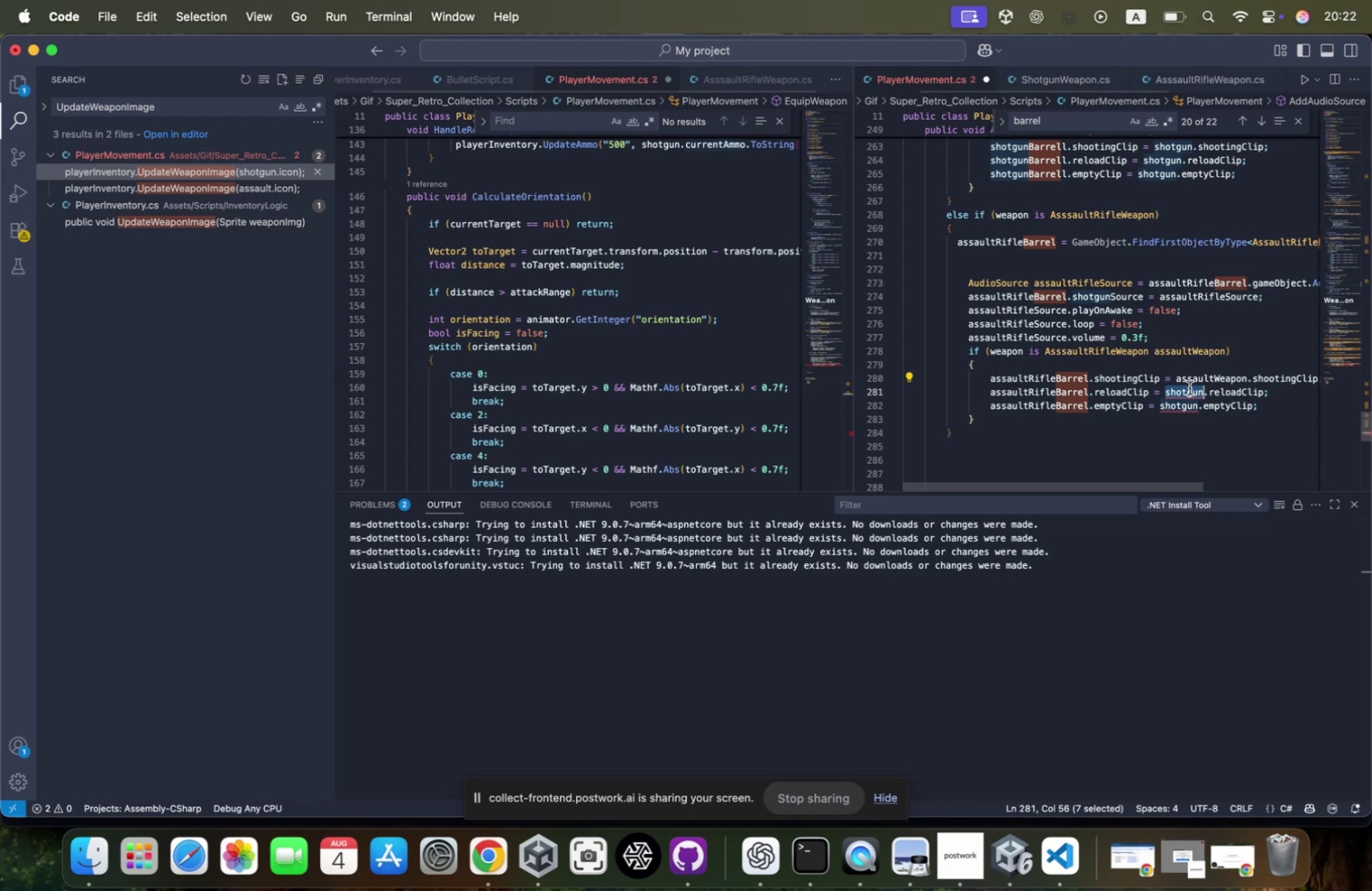 
key(Meta+V)
 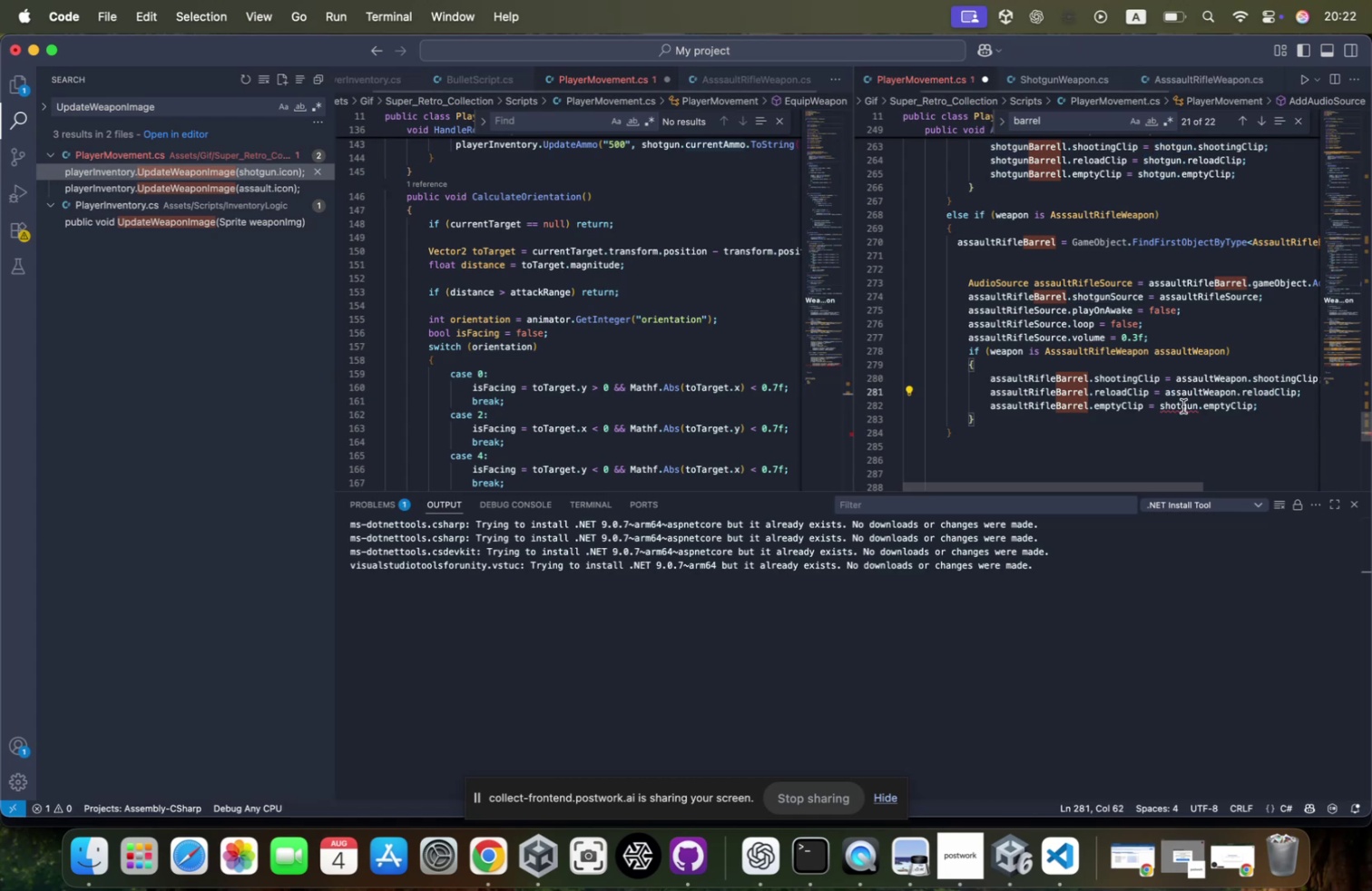 
double_click([1183, 406])
 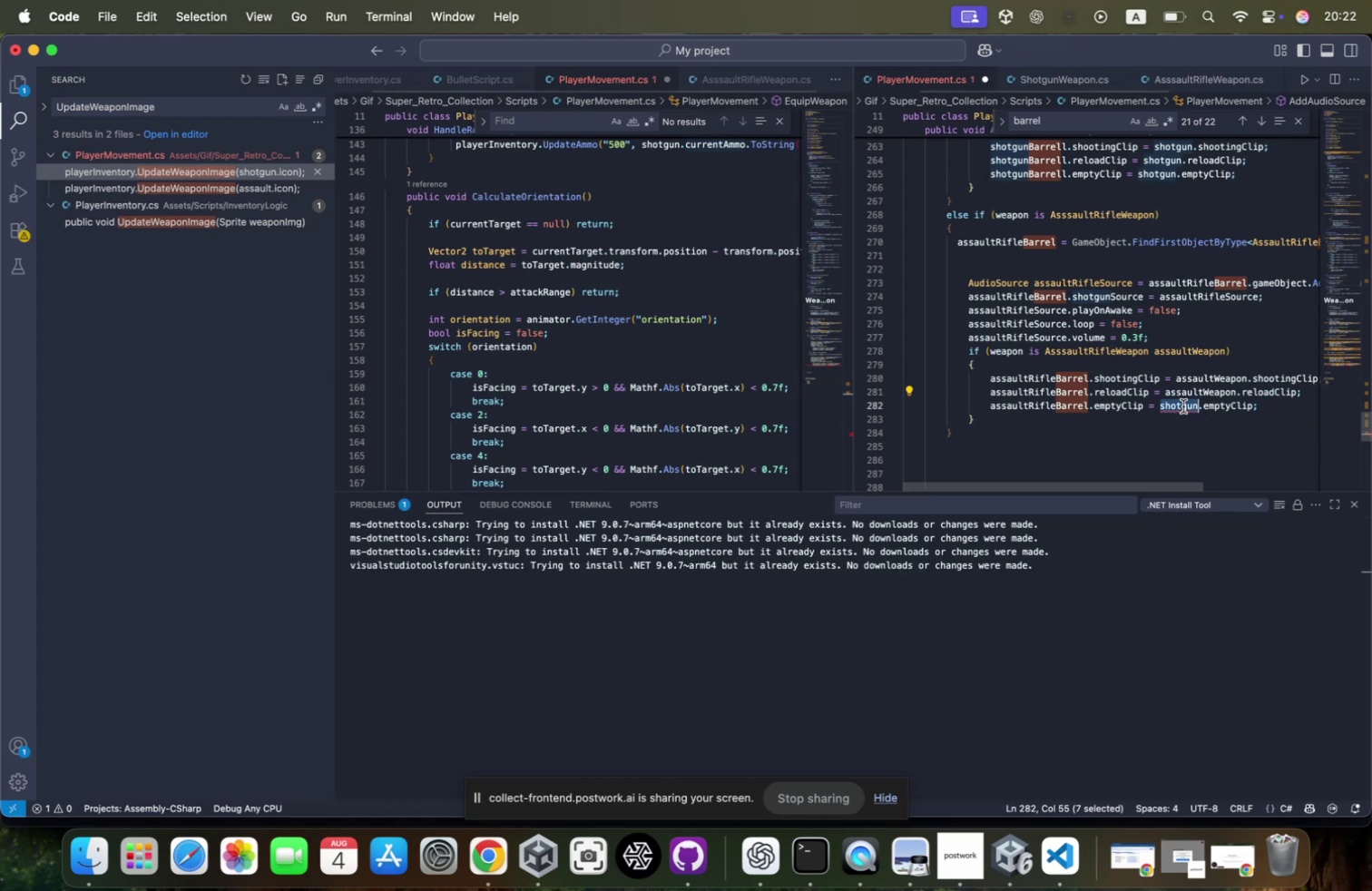 
key(Meta+CommandLeft)
 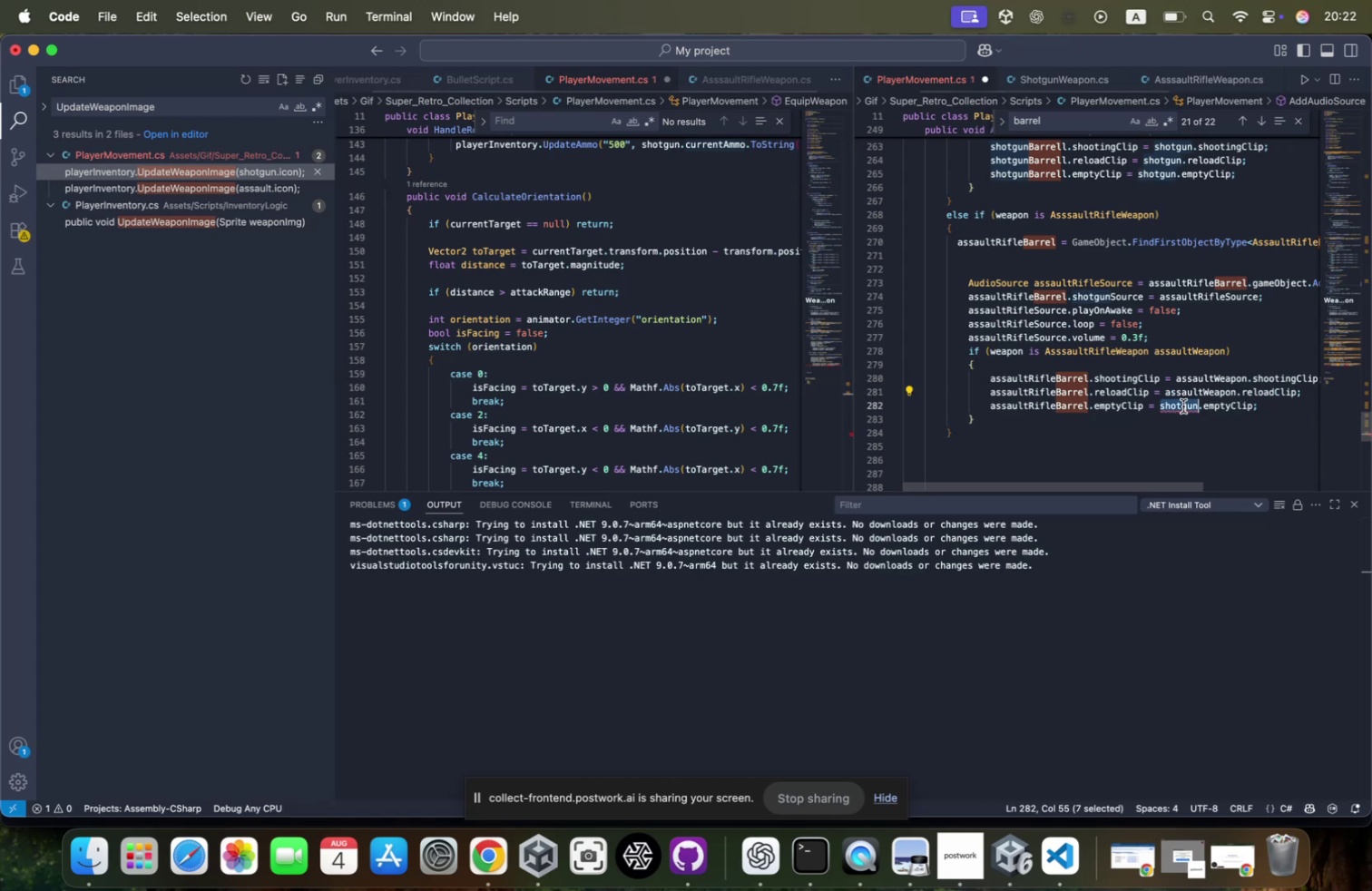 
key(Meta+V)
 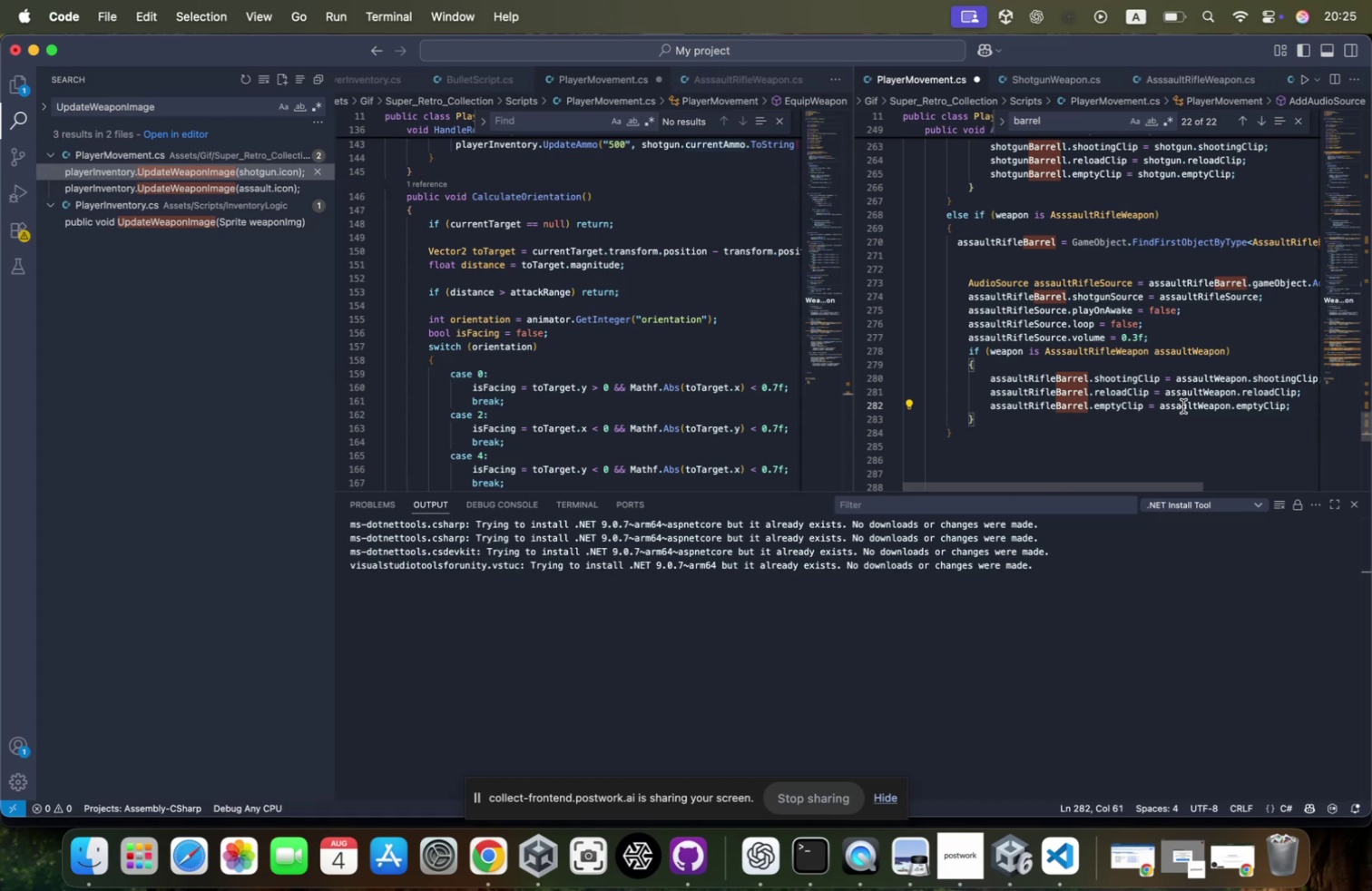 
wait(221.69)
 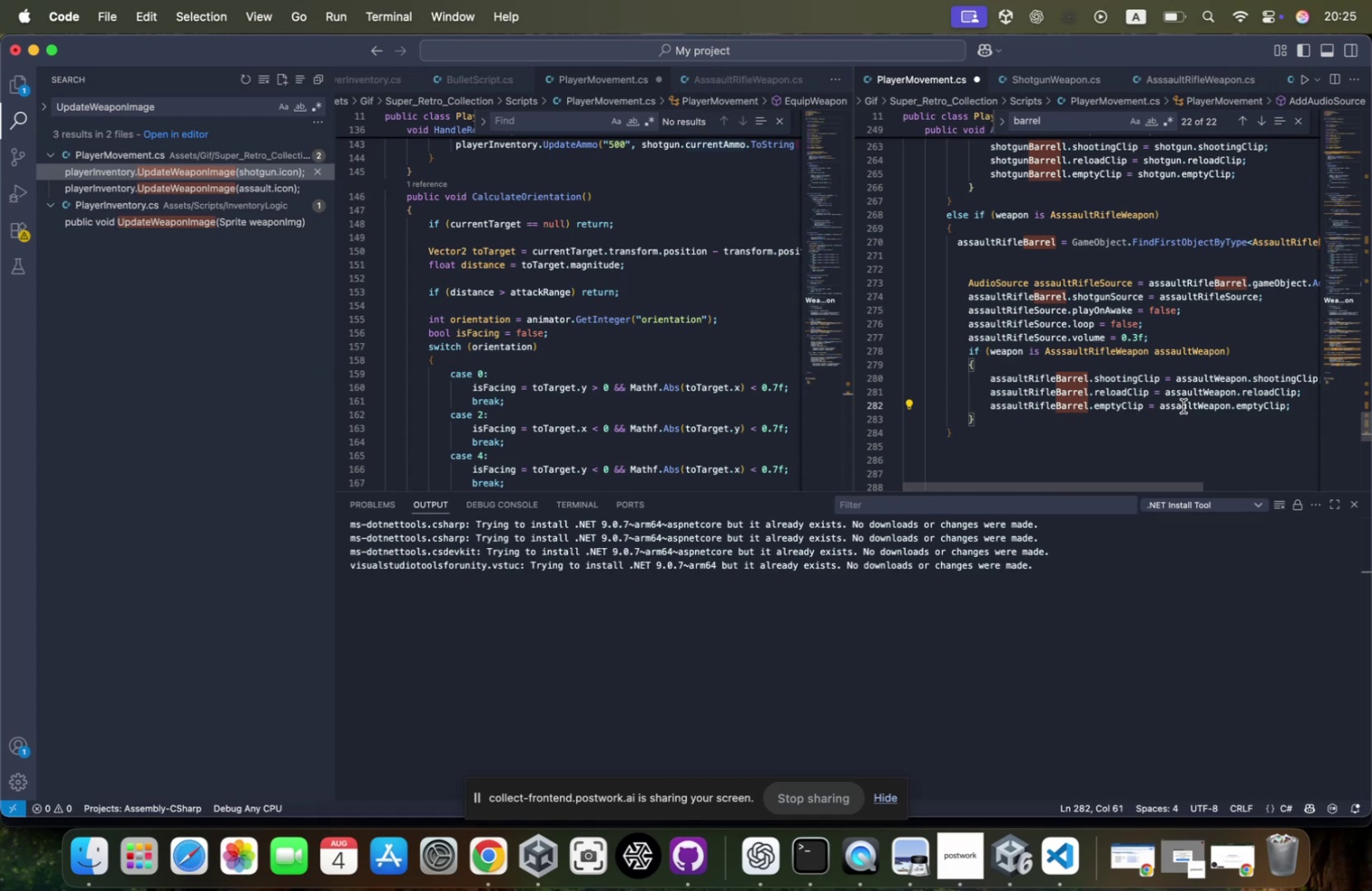 
scroll: coordinate [1099, 304], scroll_direction: up, amount: 44.0
 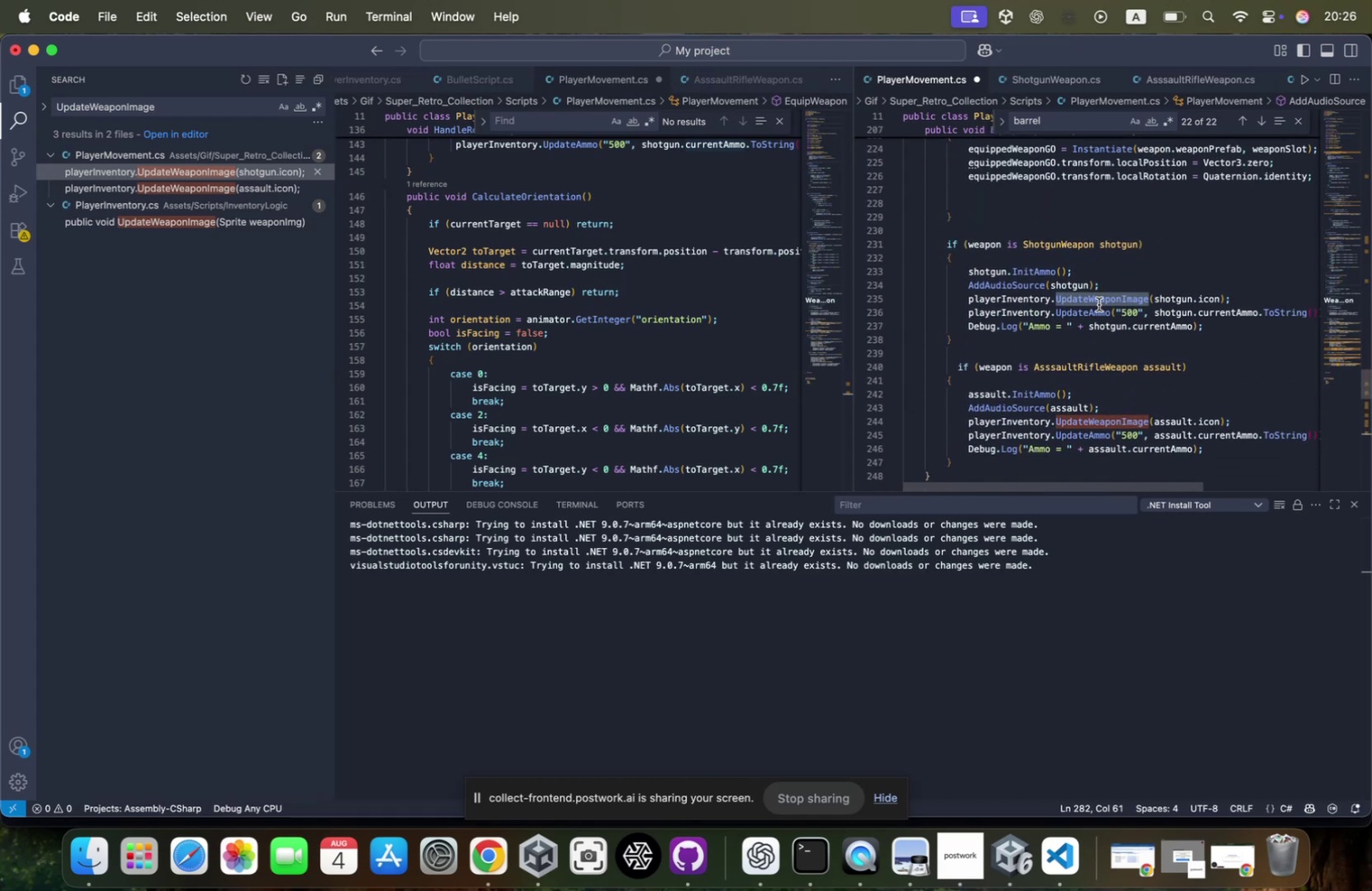 
scroll: coordinate [1099, 304], scroll_direction: down, amount: 1.0
 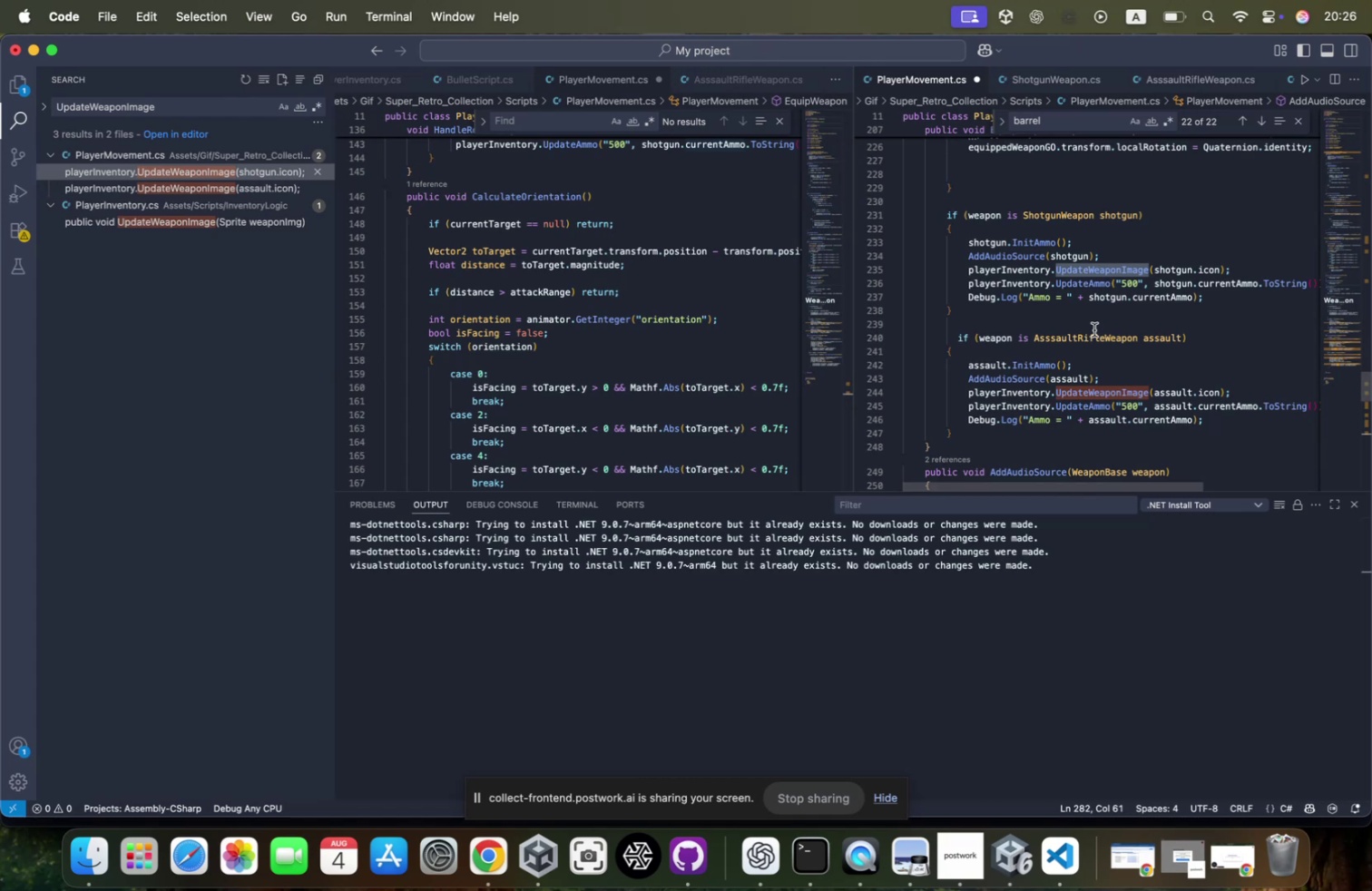 
scroll: coordinate [1094, 329], scroll_direction: up, amount: 12.0
 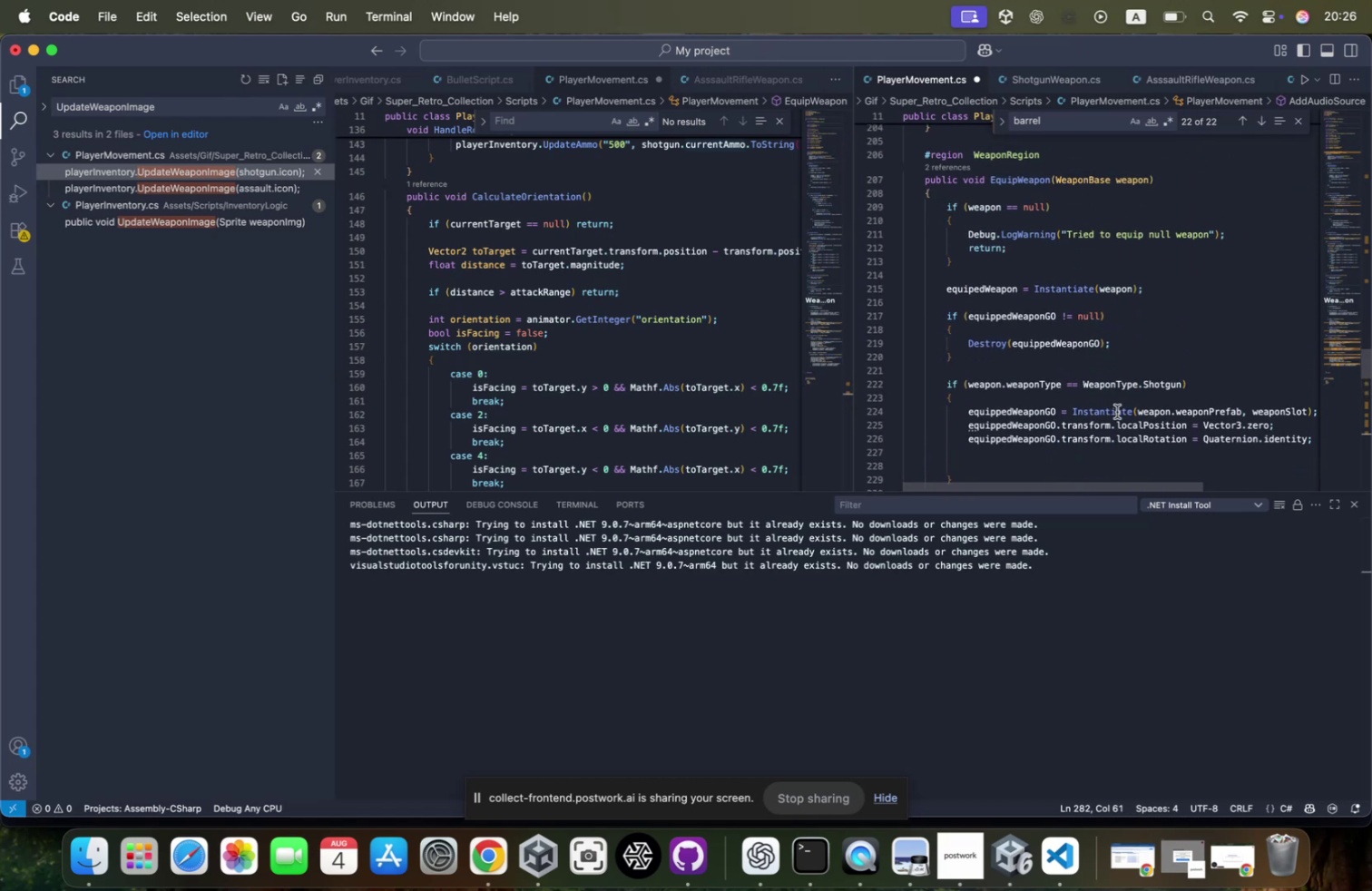 
scroll: coordinate [1144, 348], scroll_direction: down, amount: 6.0
 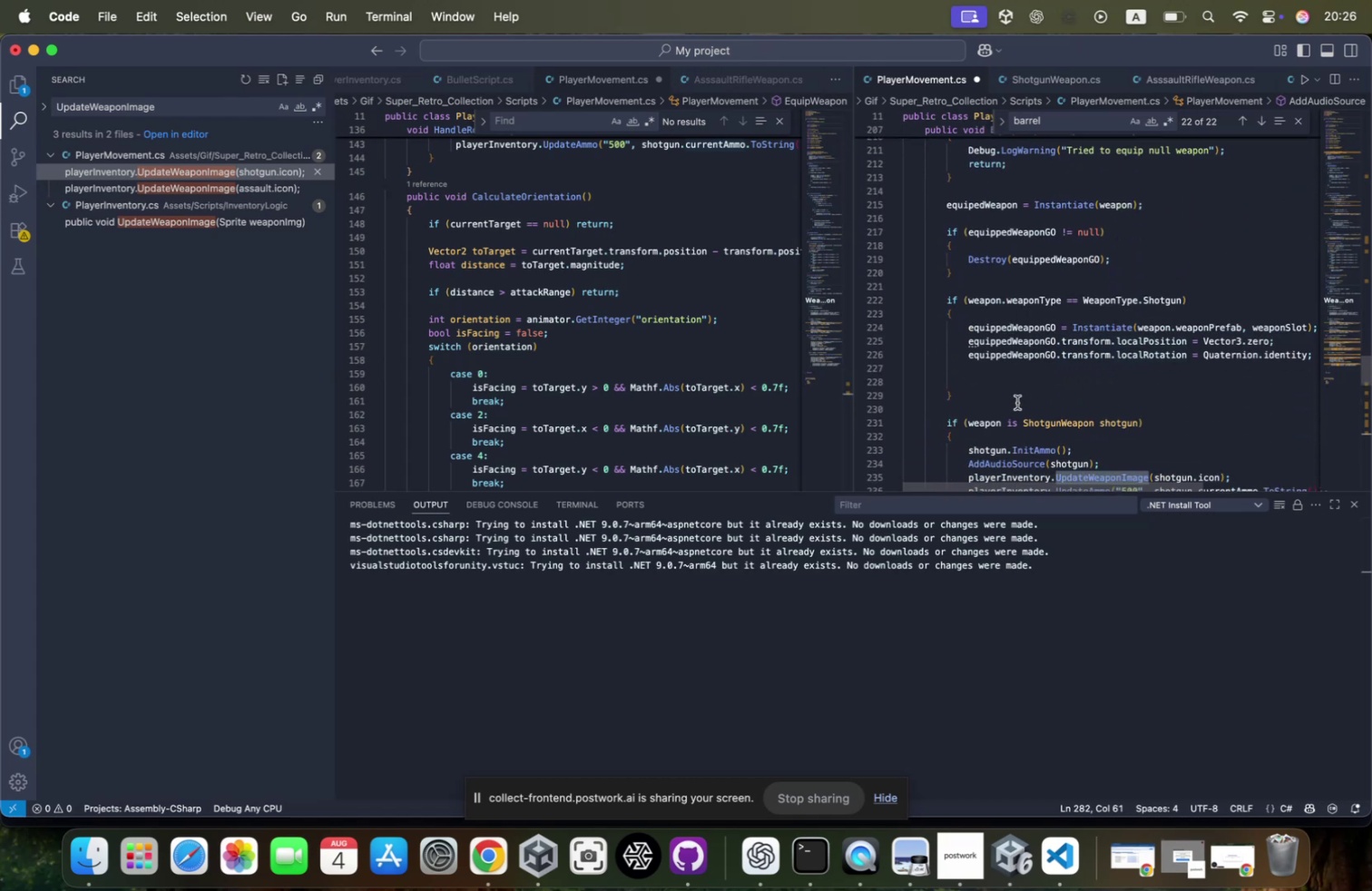 
left_click([1007, 400])
 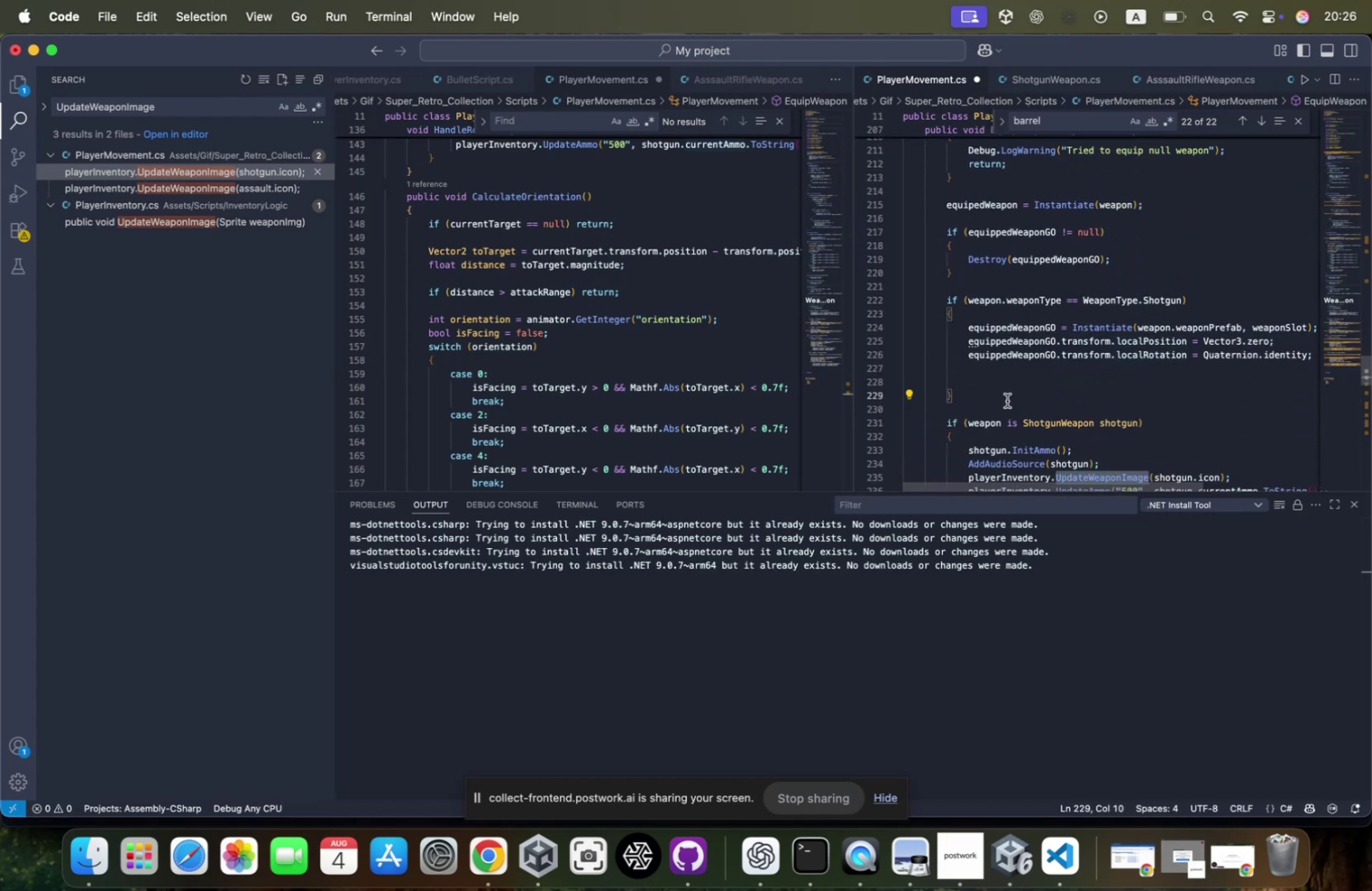 
key(Enter)
 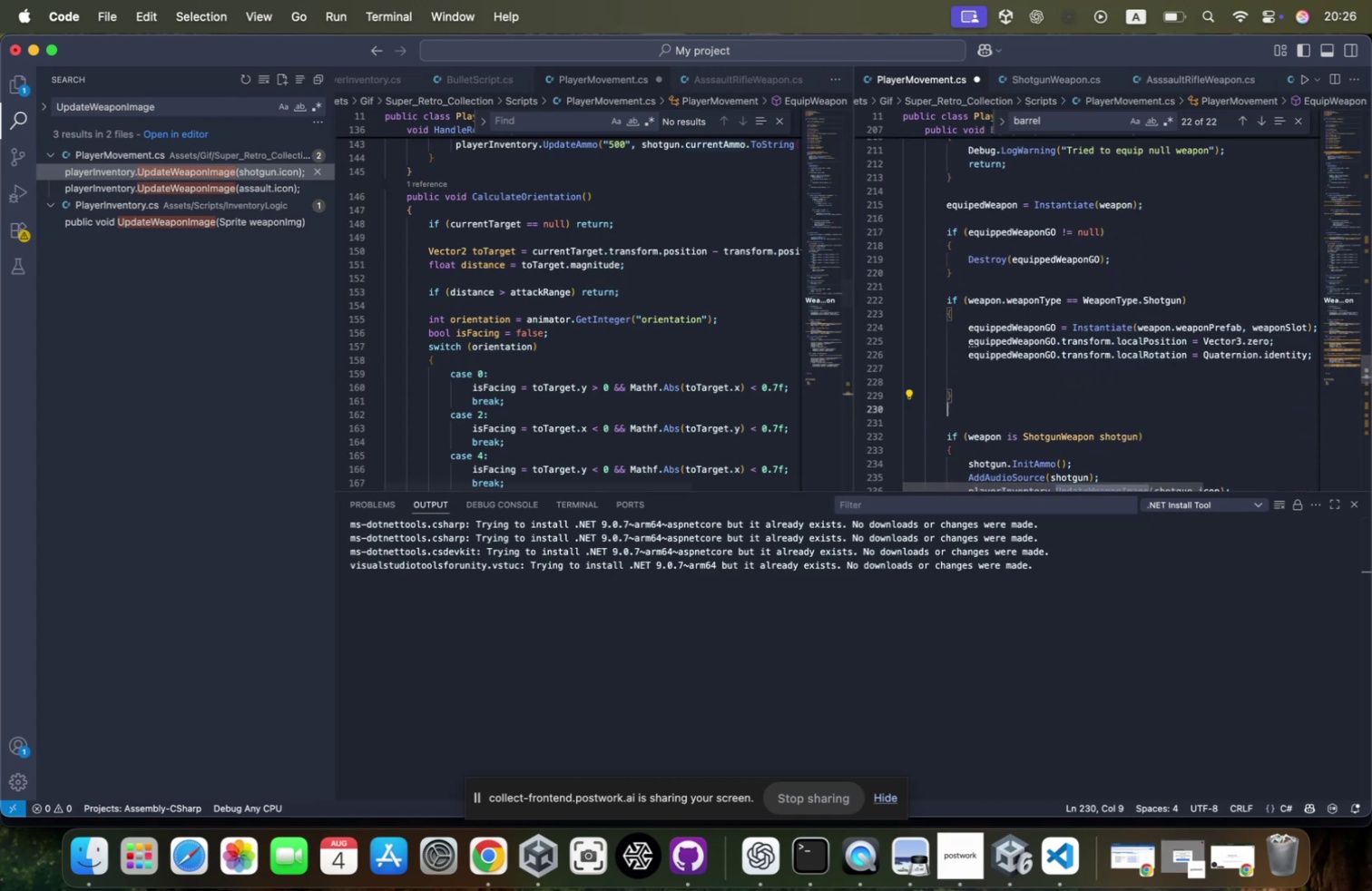 
type(else if(weapo)
key(Tab)
type(.weapo)
 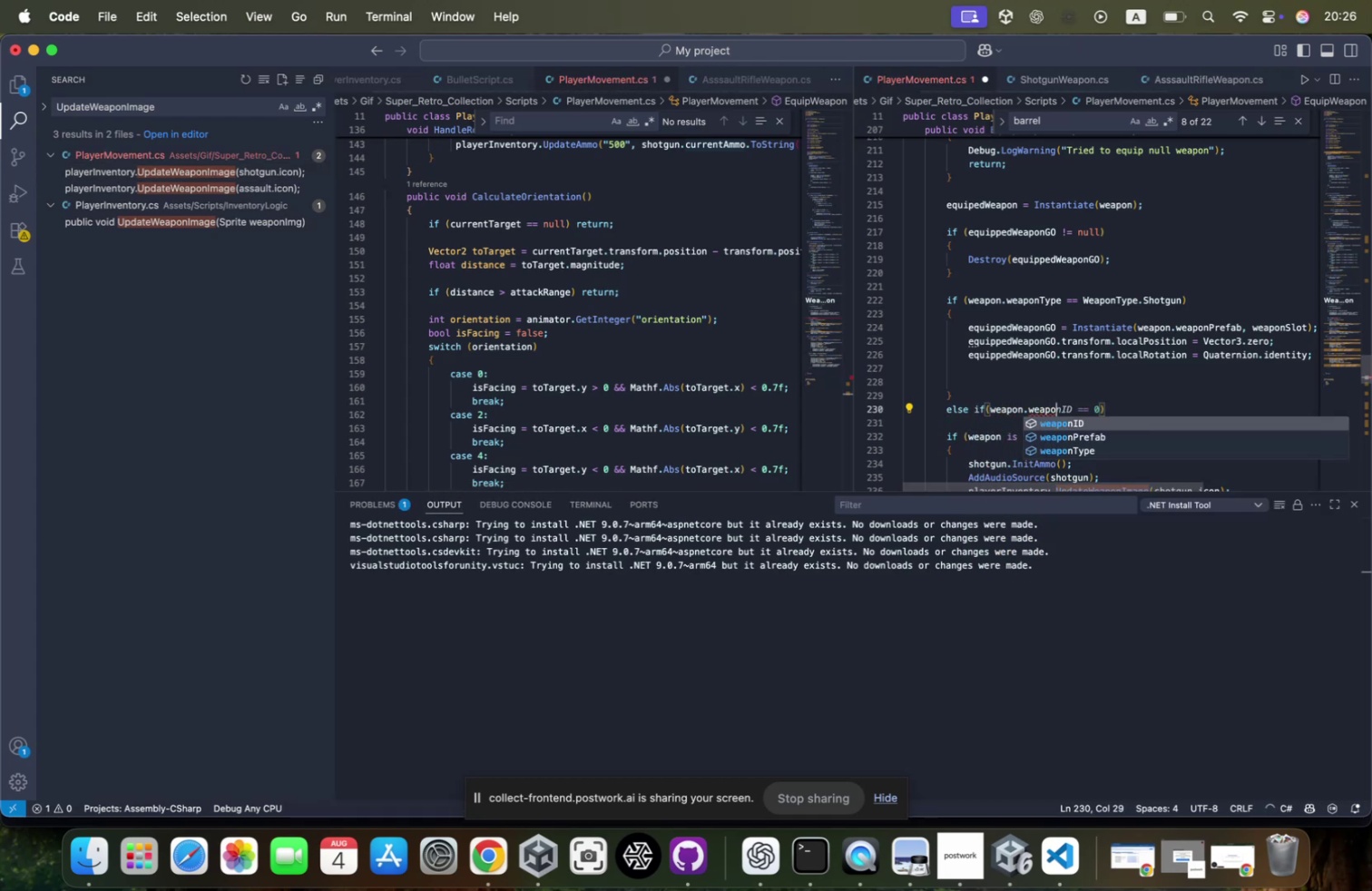 
key(ArrowDown)
 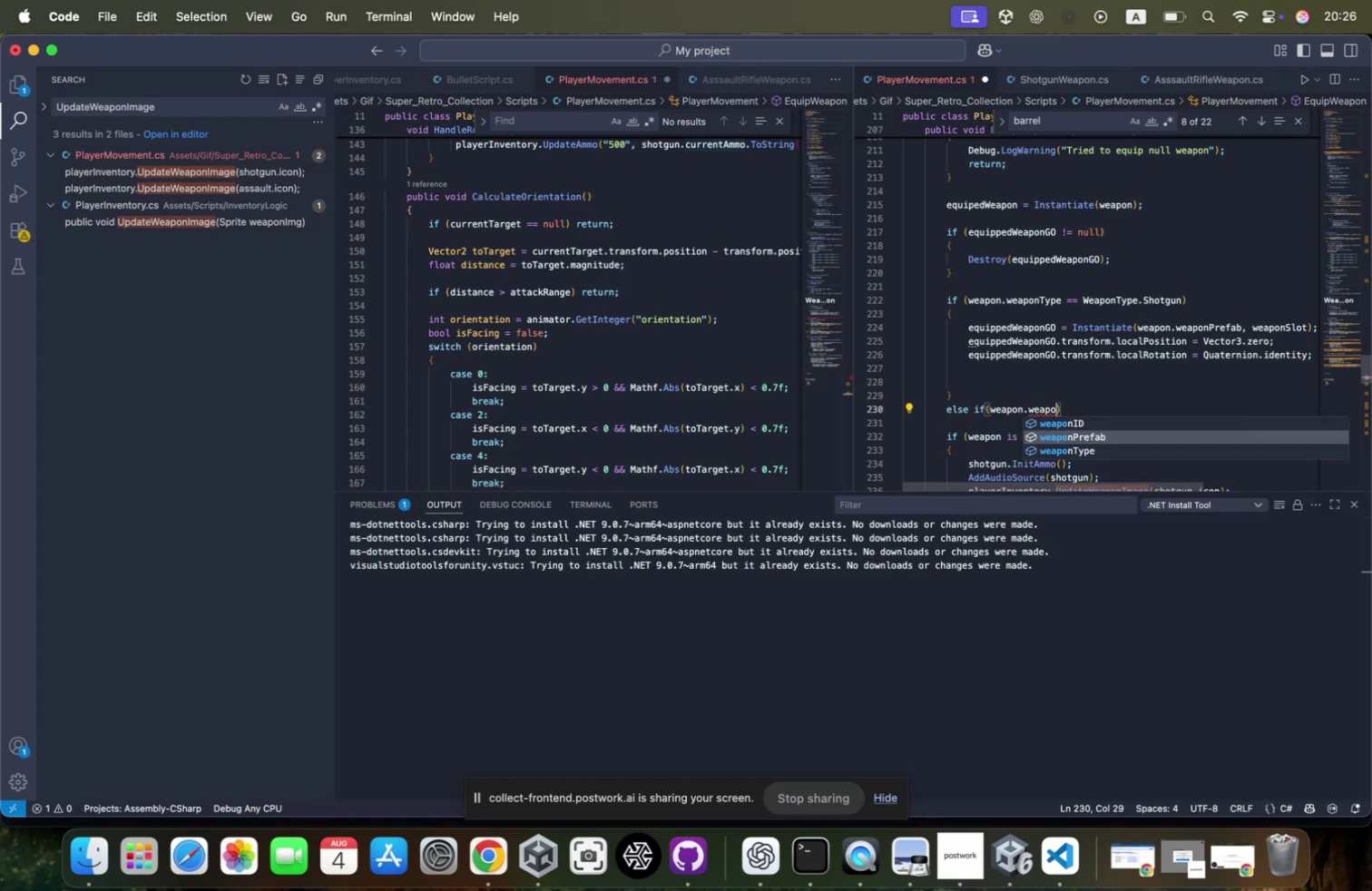 
key(ArrowDown)
 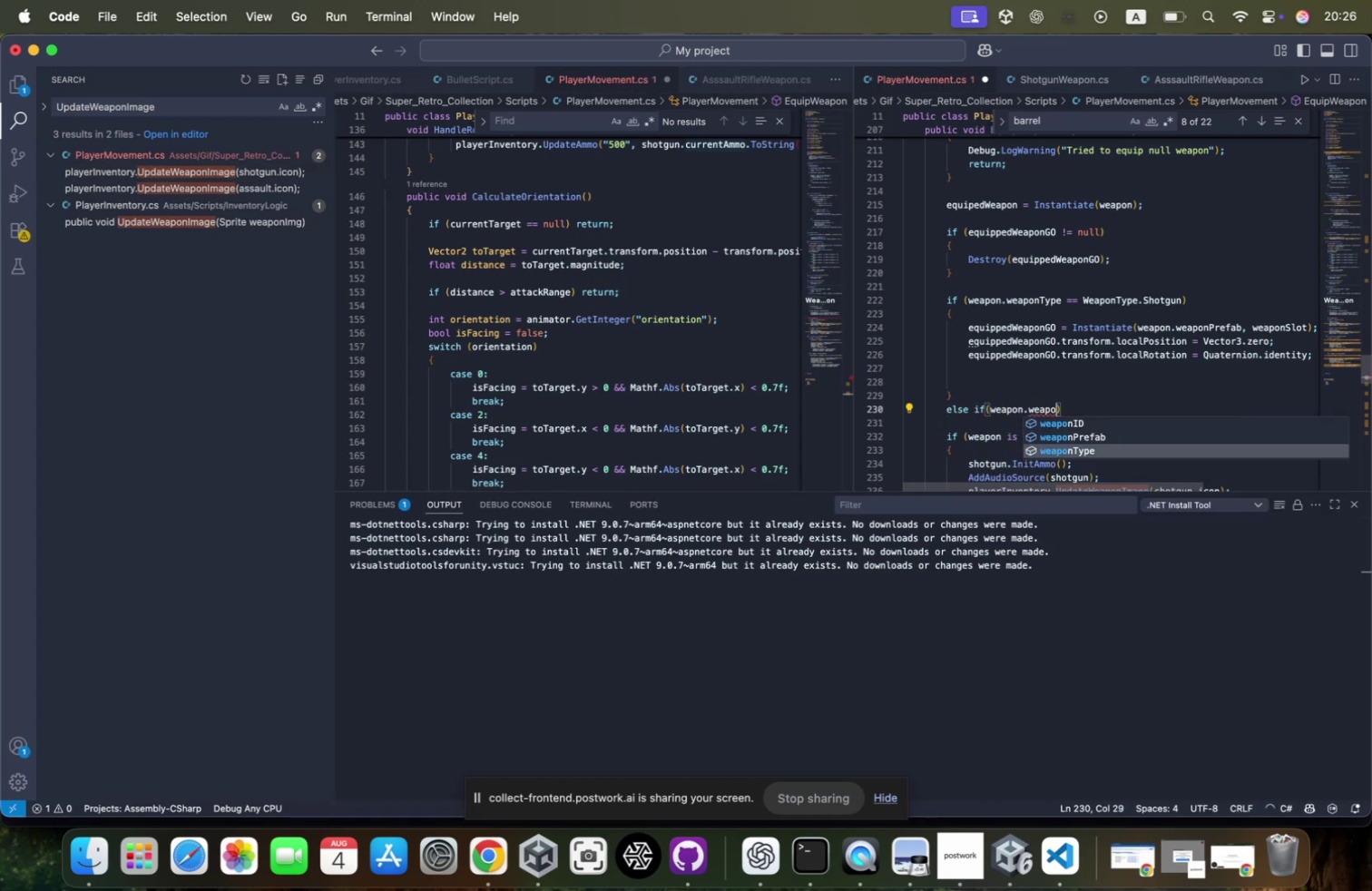 
key(Tab)
type( == )
key(Tab)
key(Tab)
type(assa)
key(Backspace)
key(Backspace)
key(Backspace)
key(Backspace)
key(Backspace)
type(.)
 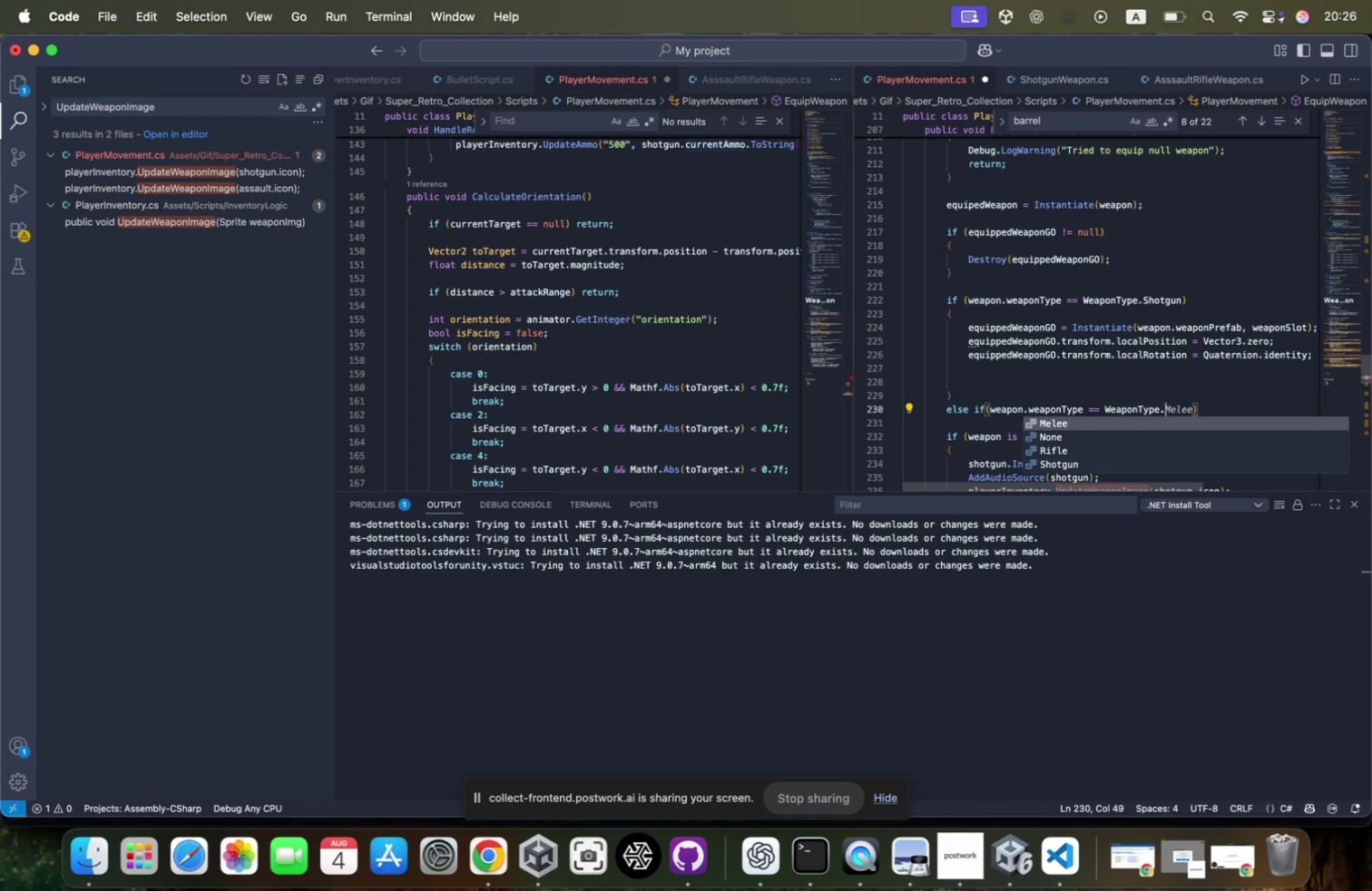 
key(ArrowDown)
 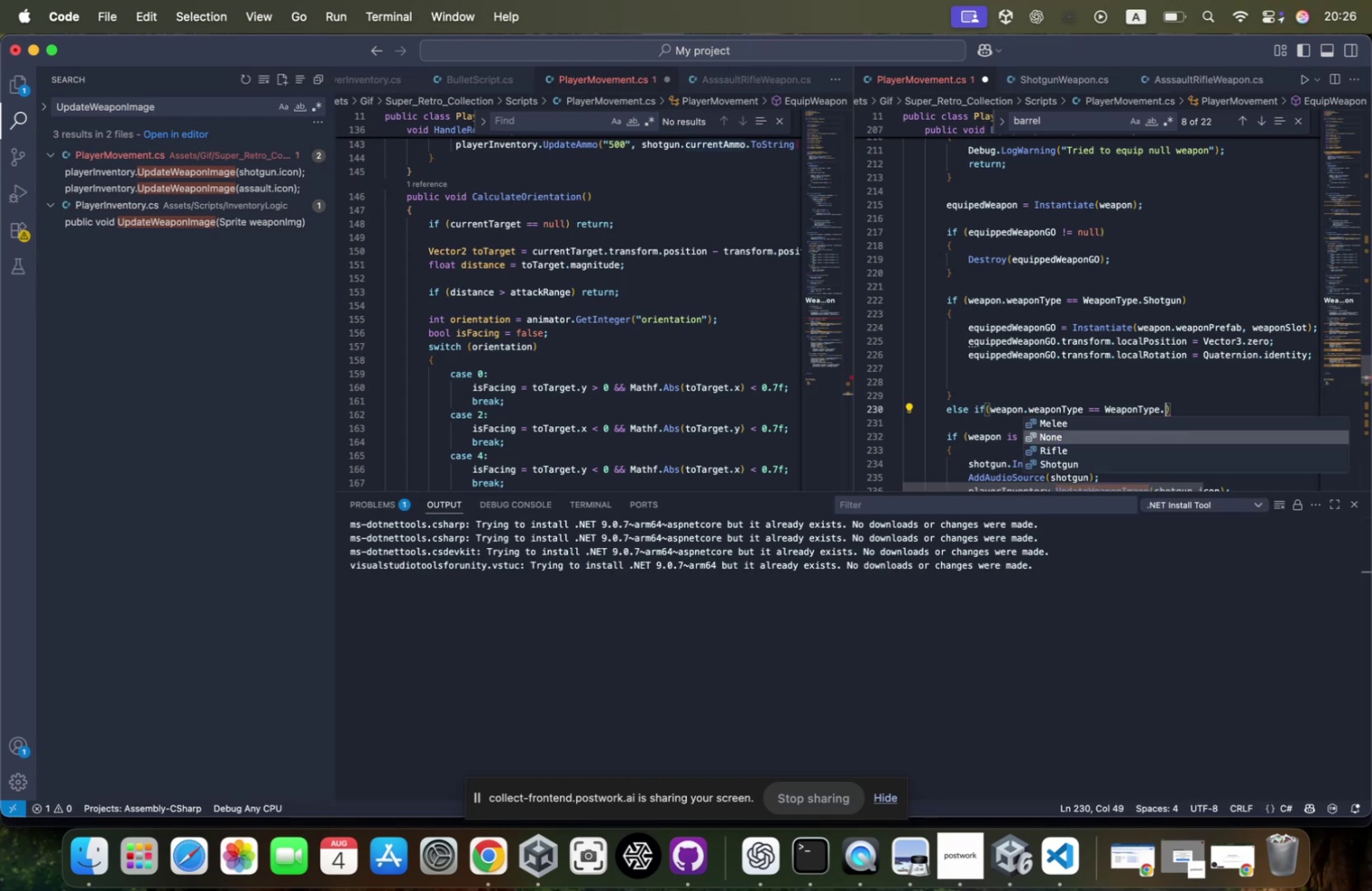 
key(ArrowDown)
 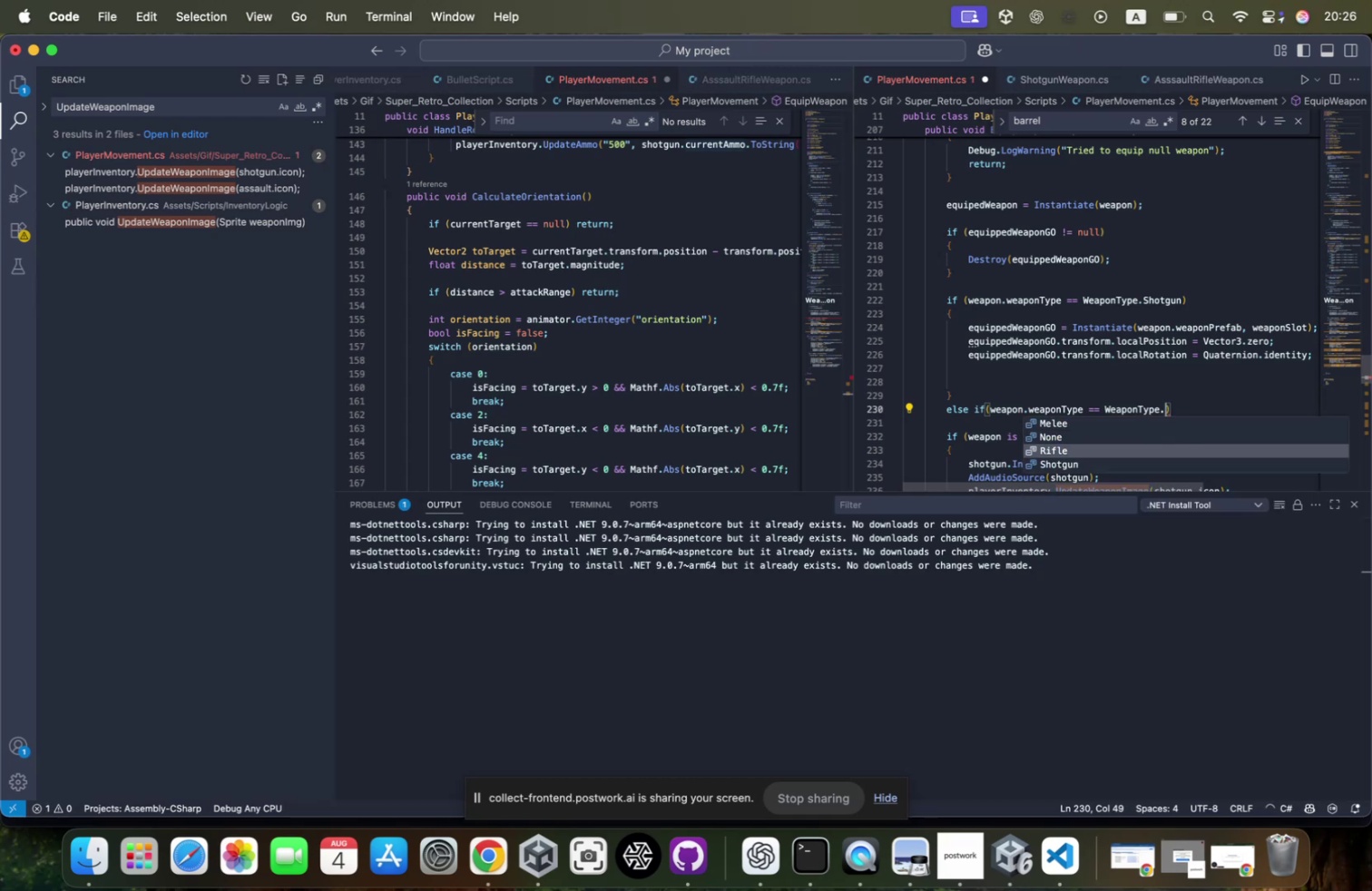 
key(Tab)
 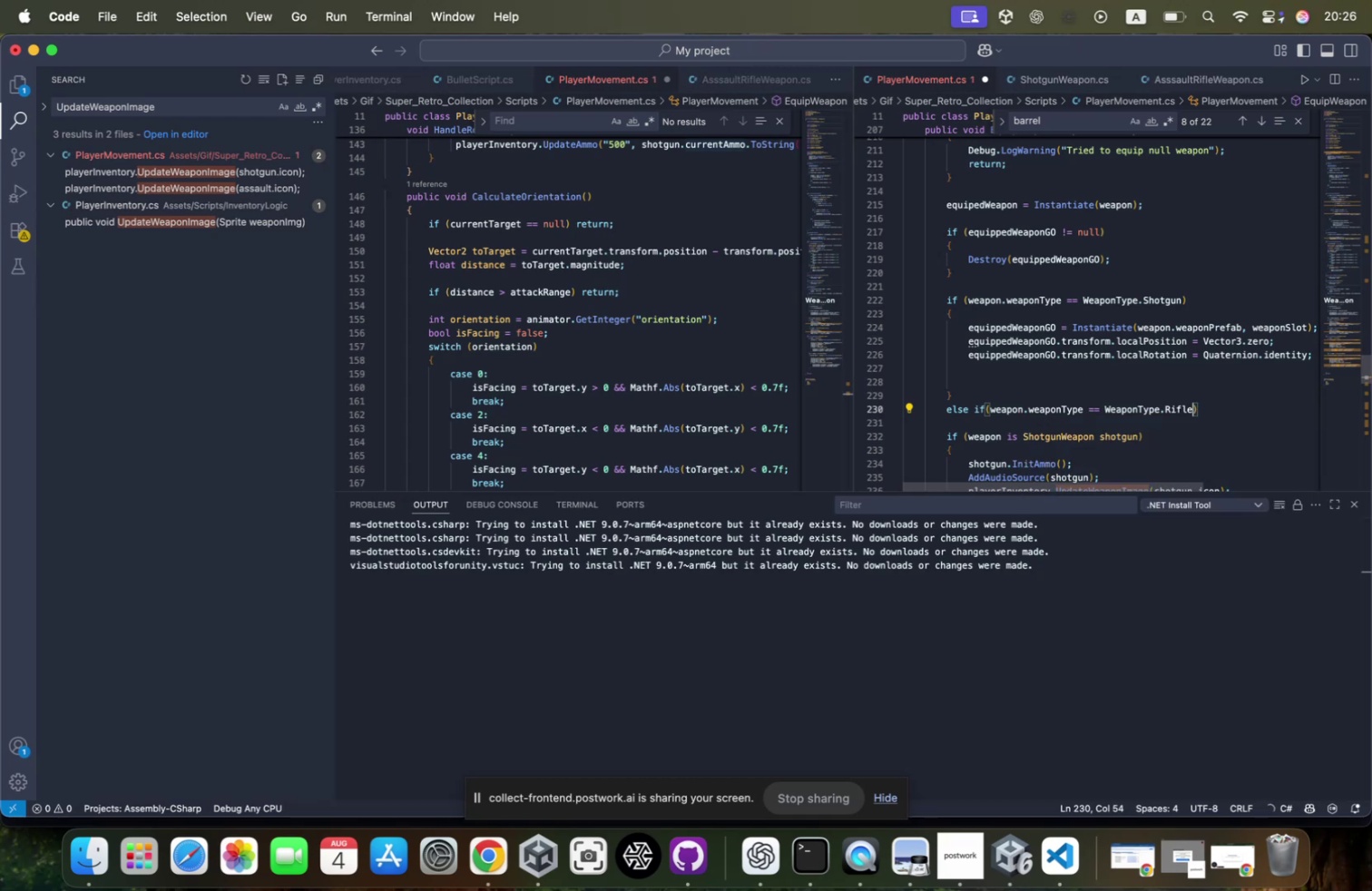 
key(ArrowRight)
 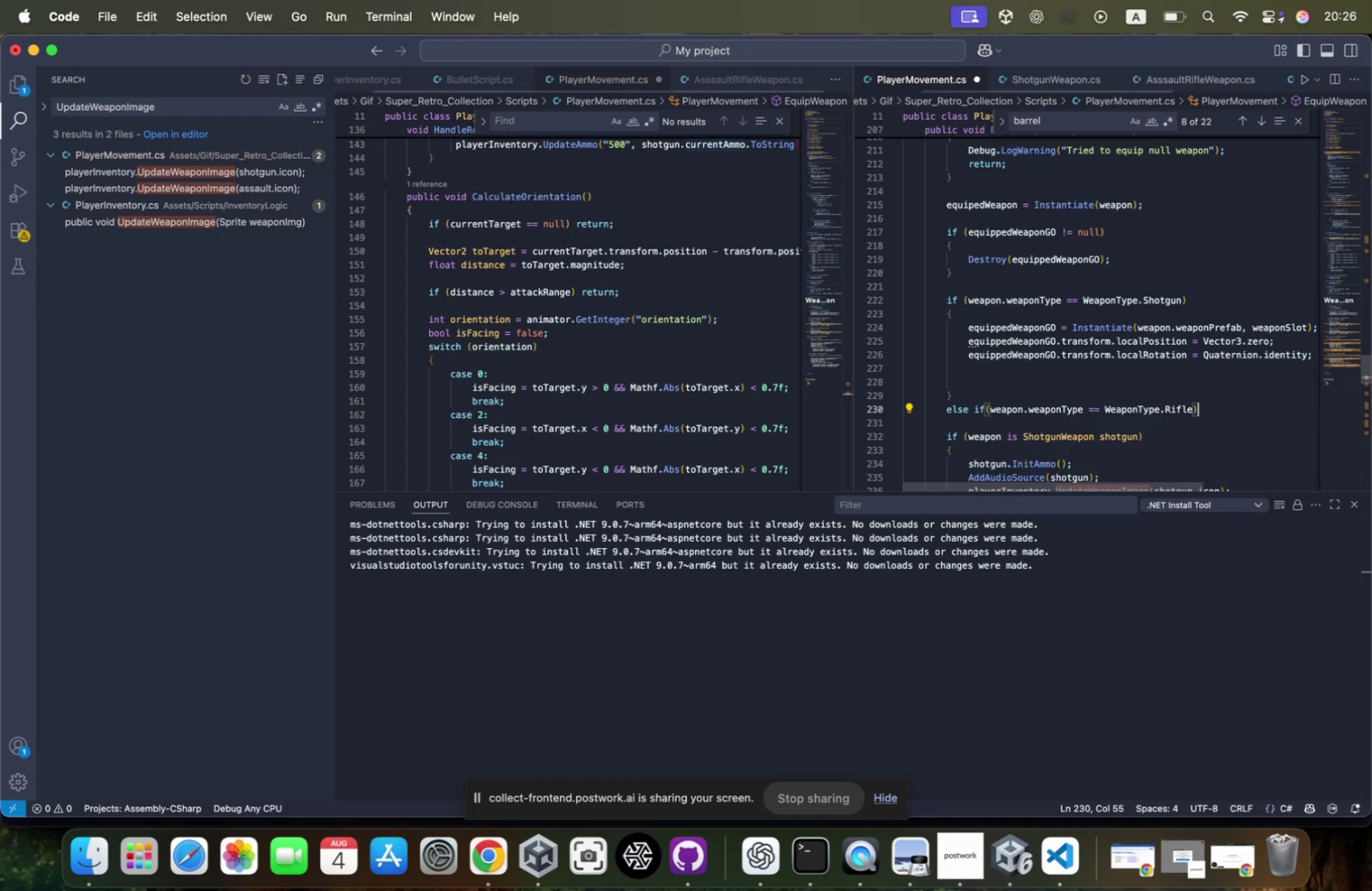 
key(Enter)
 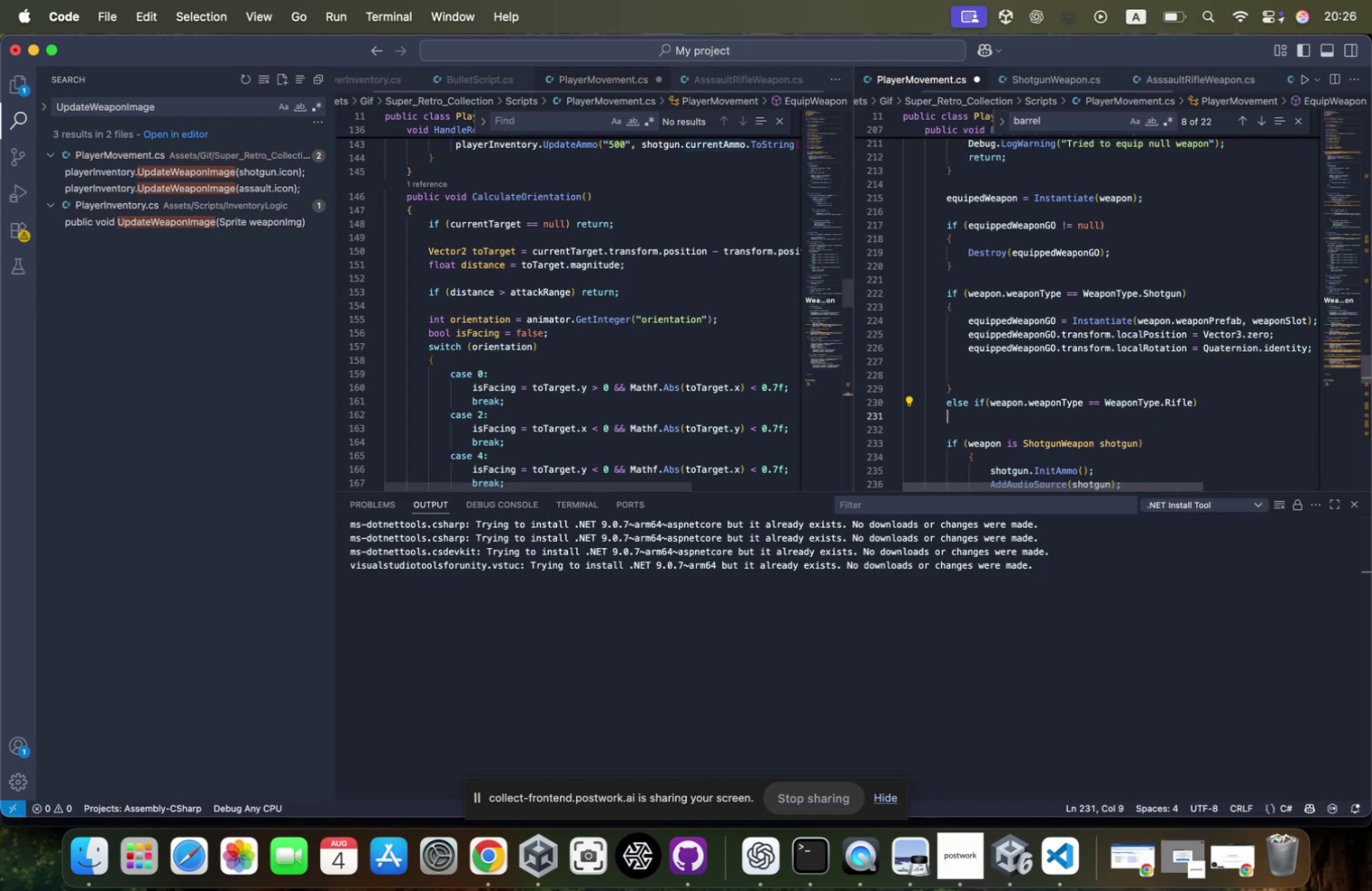 
key(Shift+ShiftRight)
 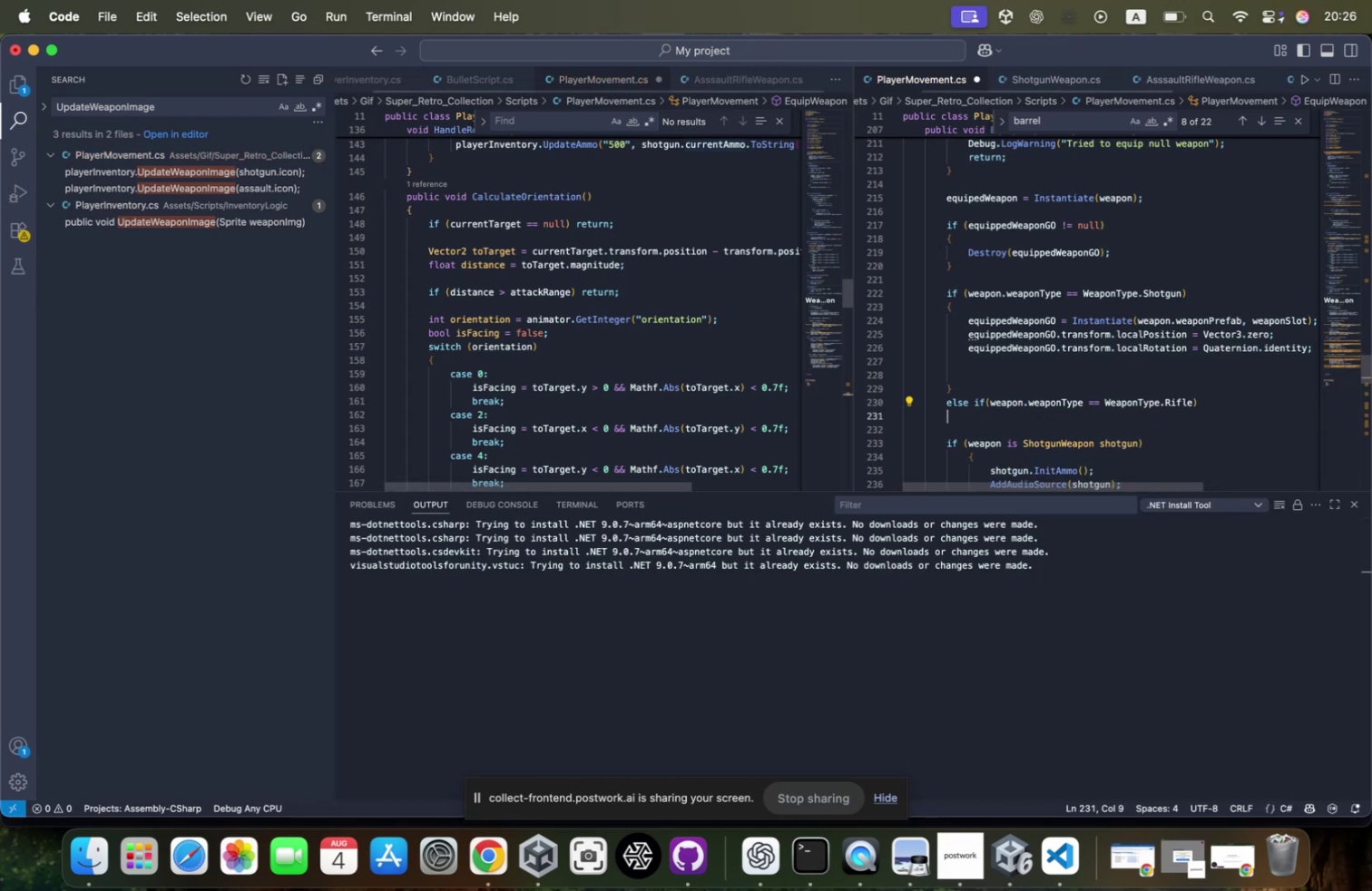 
key(Shift+BracketLeft)
 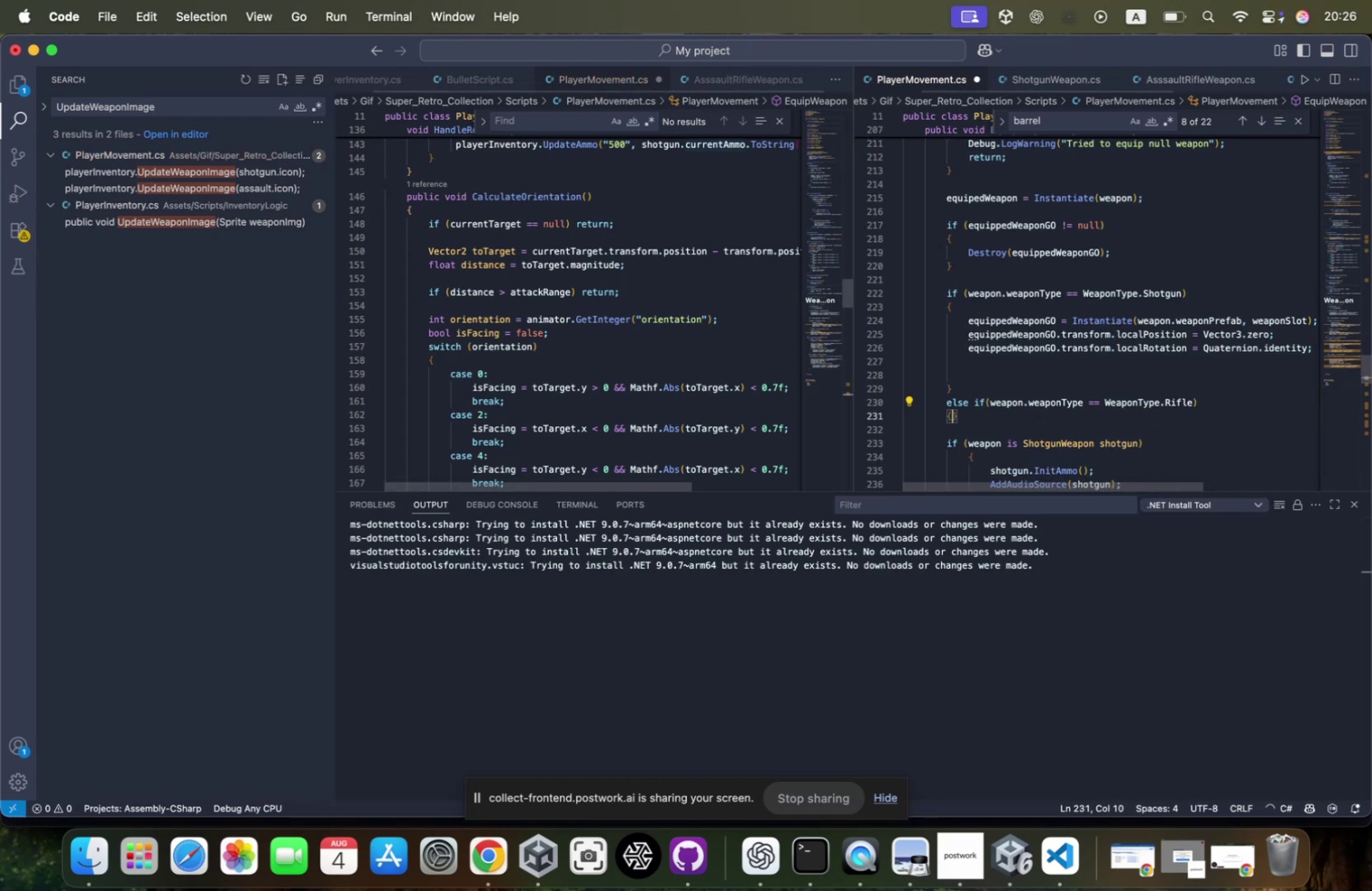 
key(Enter)
 